 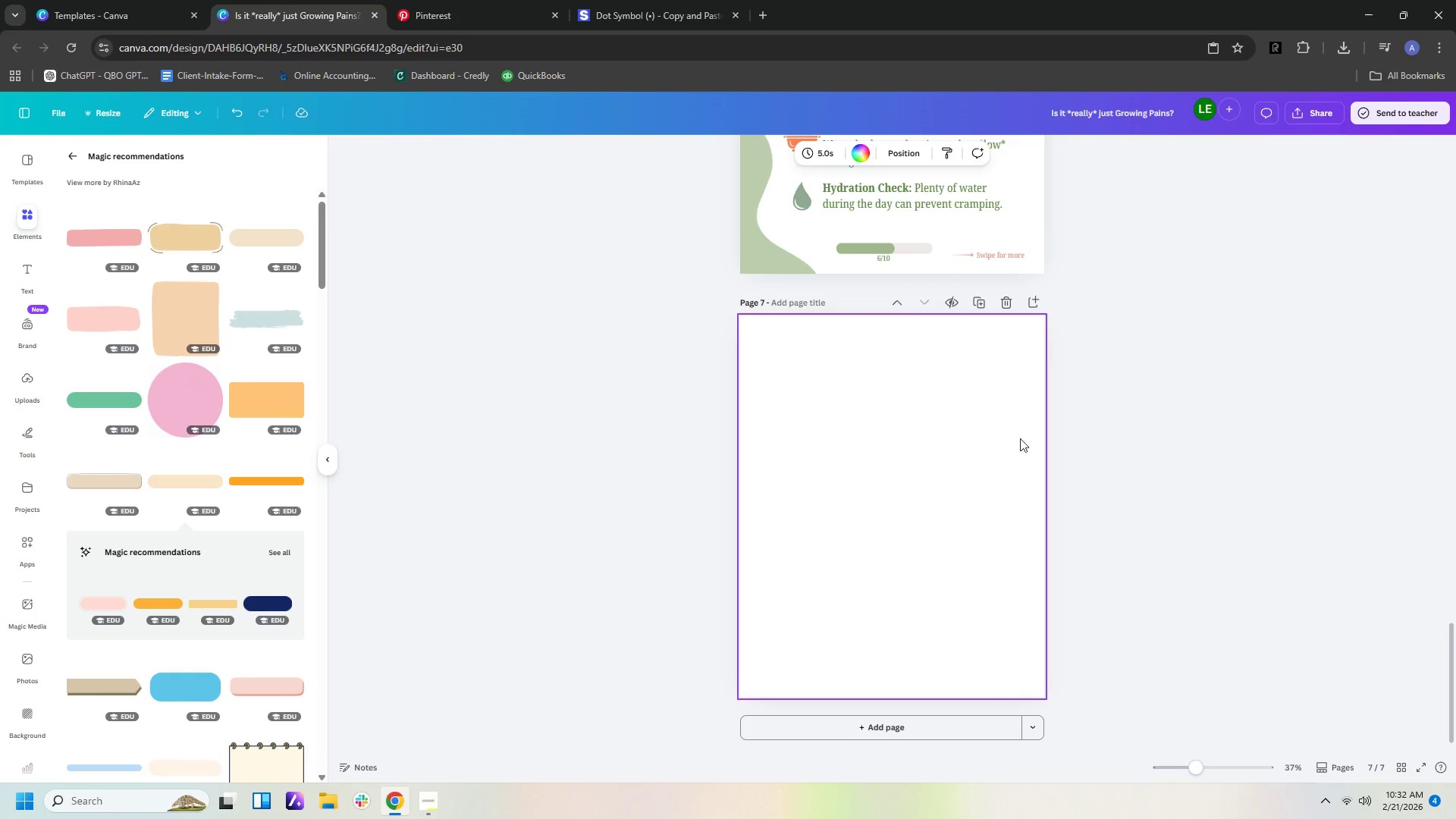 
scroll: coordinate [1035, 441], scroll_direction: up, amount: 4.0
 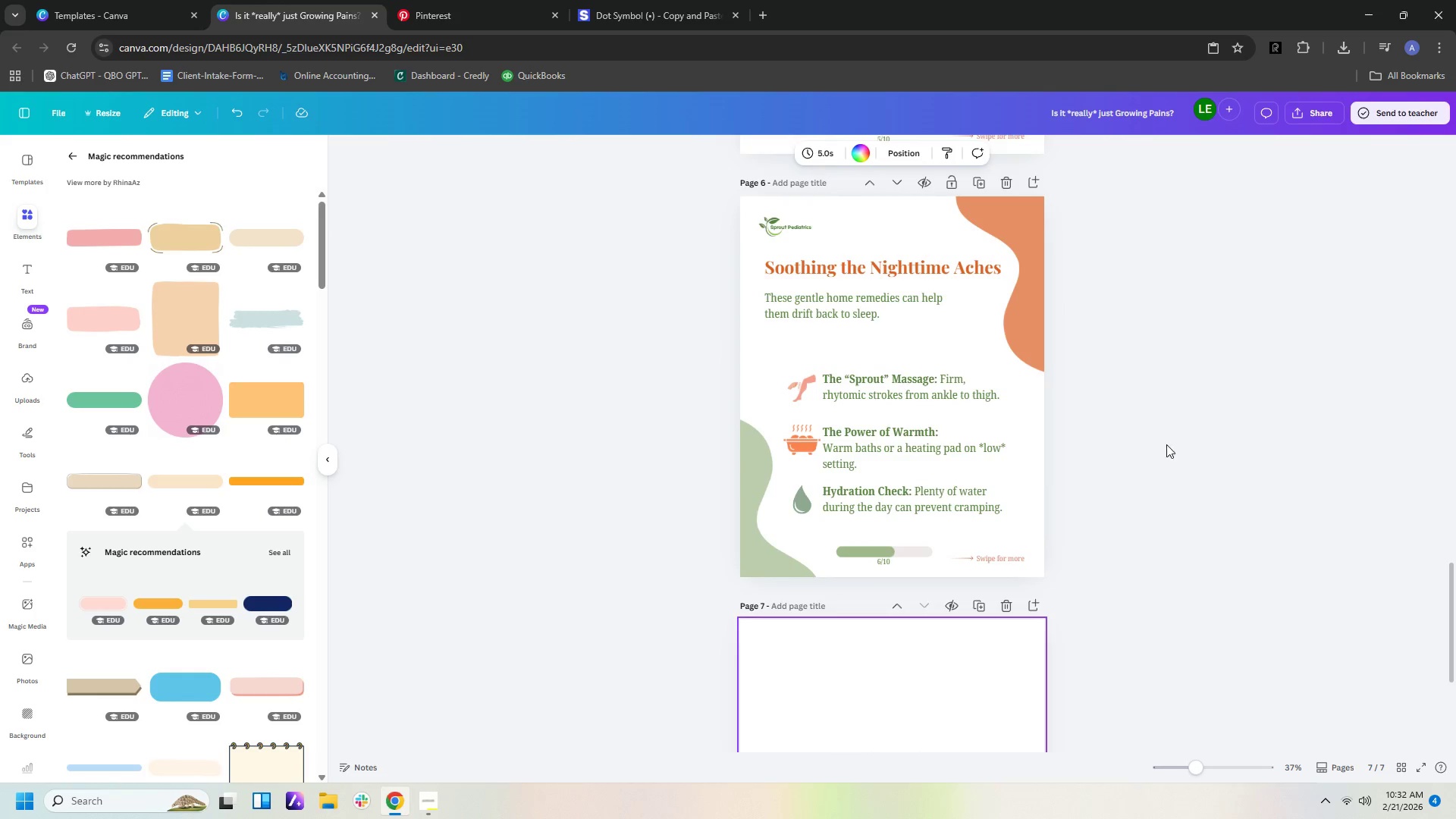 
wait(5.27)
 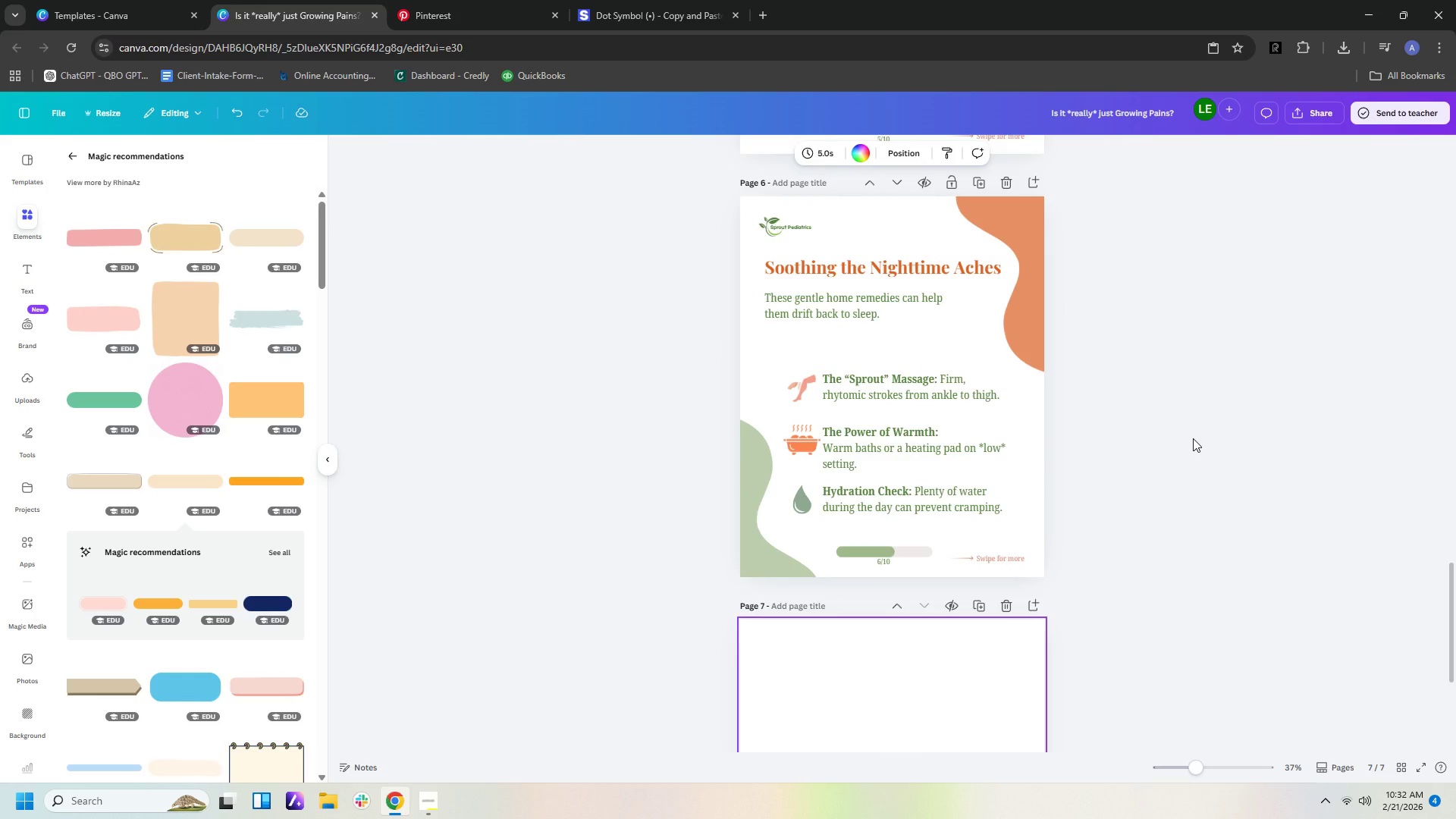 
scroll: coordinate [1181, 453], scroll_direction: down, amount: 6.0
 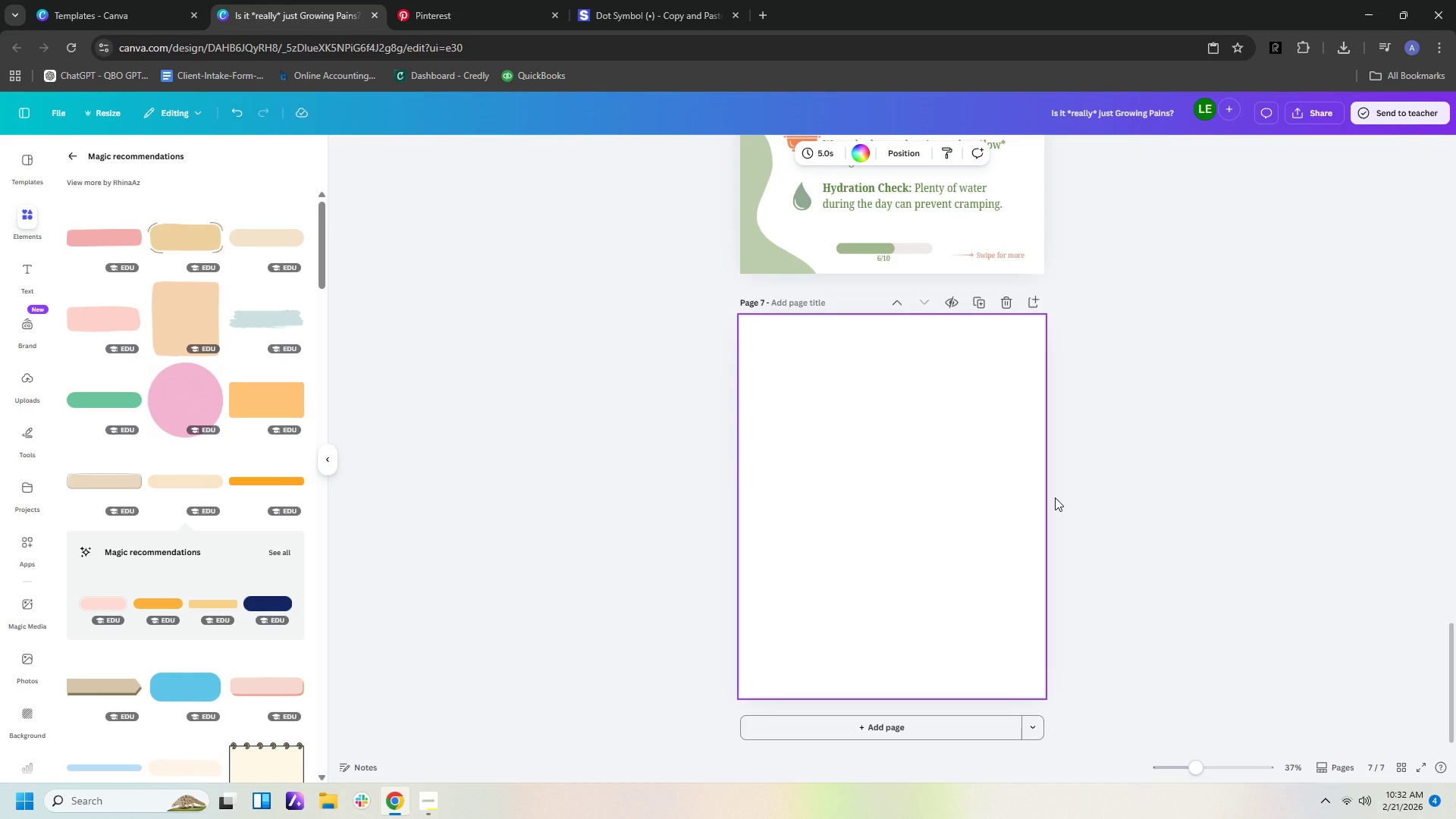 
scroll: coordinate [1053, 497], scroll_direction: up, amount: 8.0
 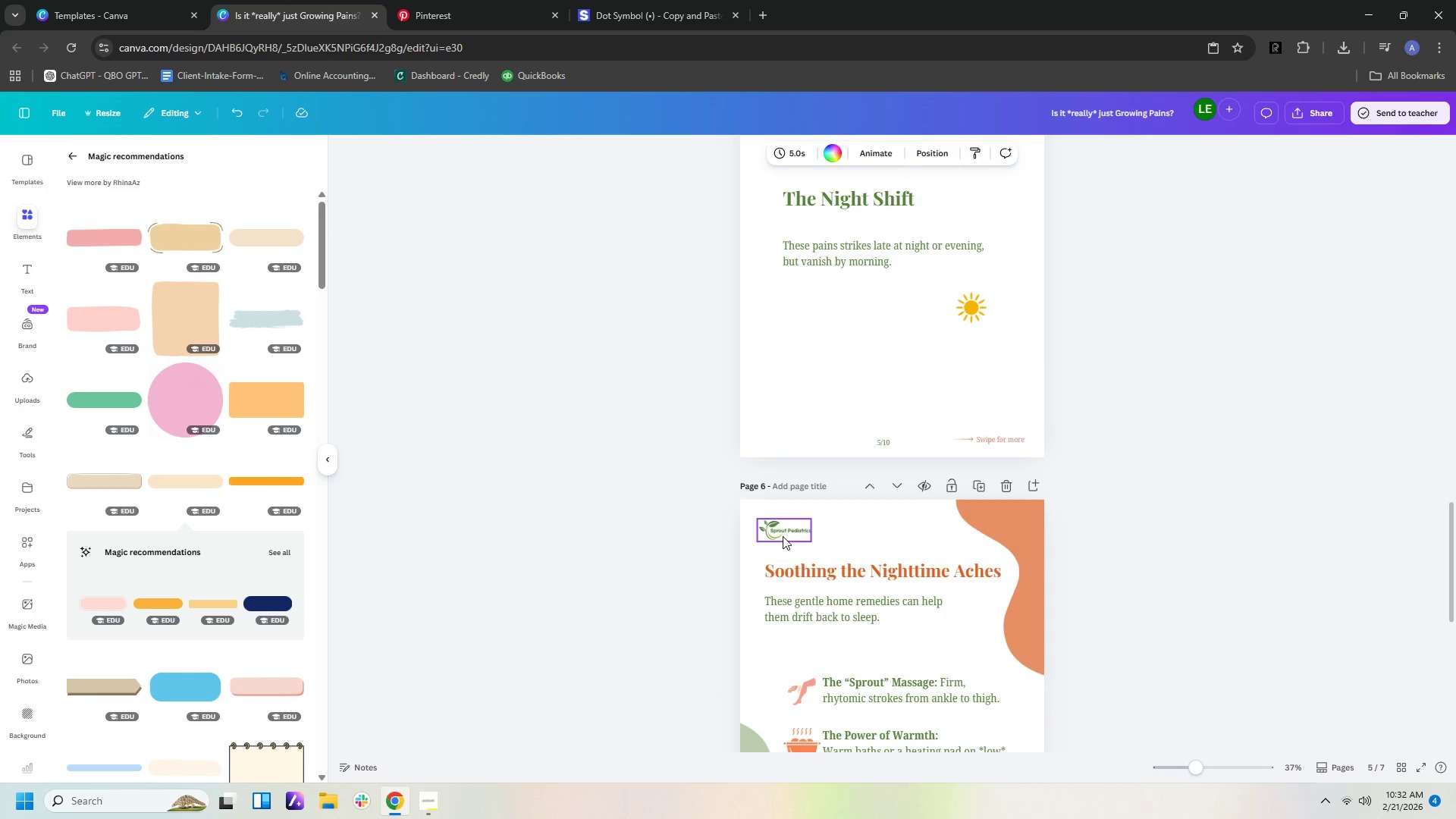 
left_click([790, 536])
 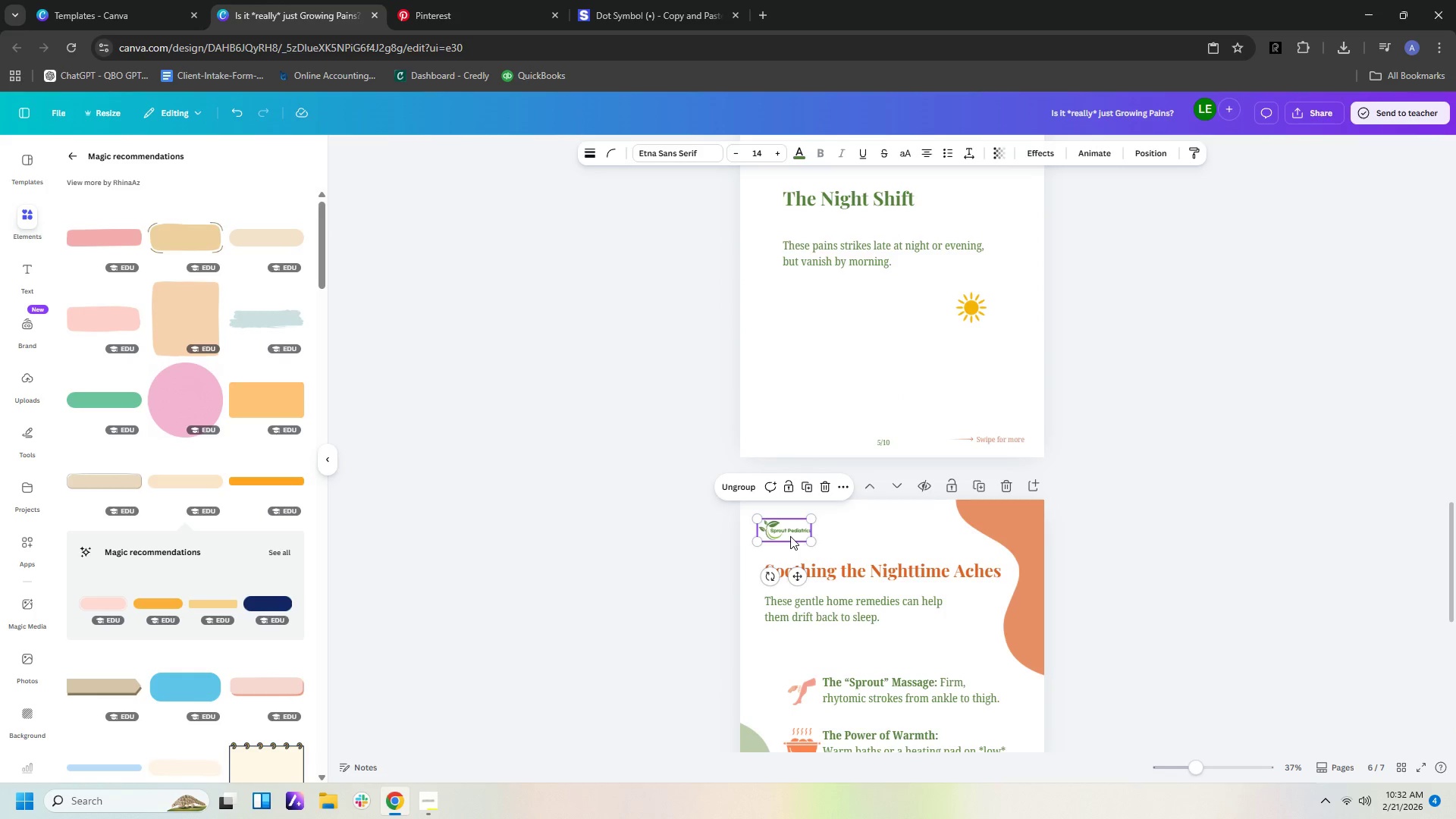 
key(Control+C)
 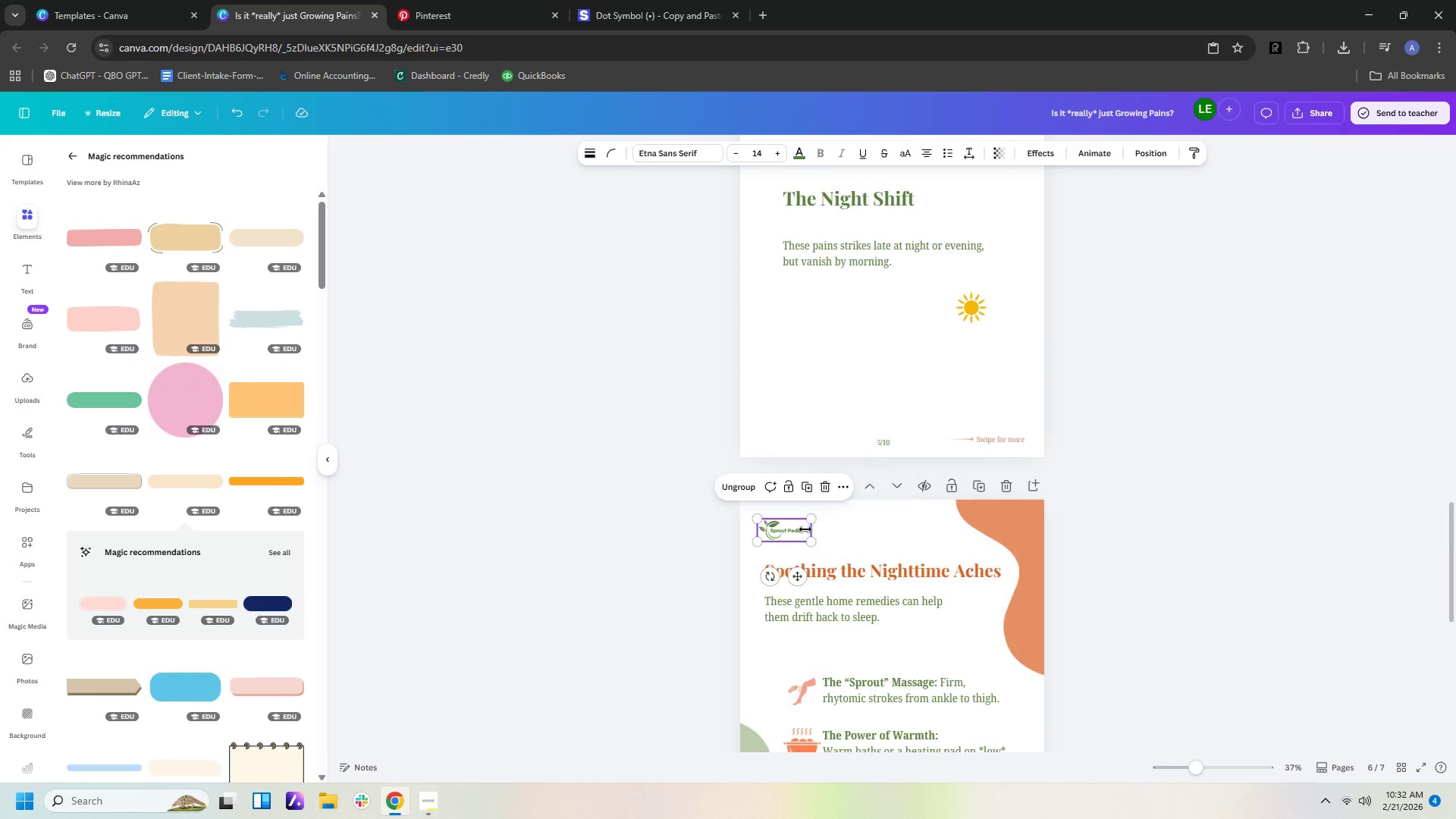 
scroll: coordinate [869, 543], scroll_direction: down, amount: 6.0
 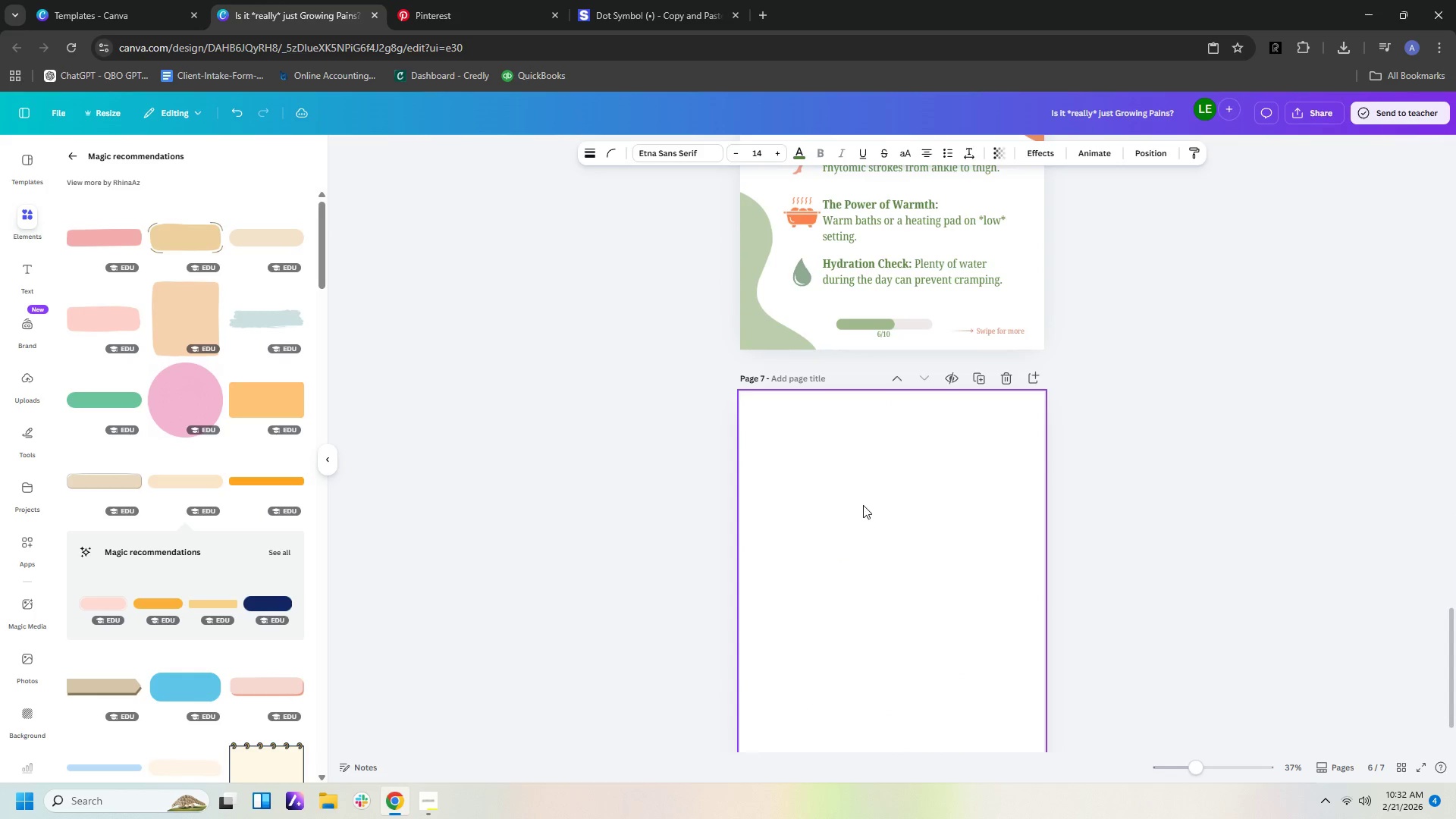 
left_click([863, 505])
 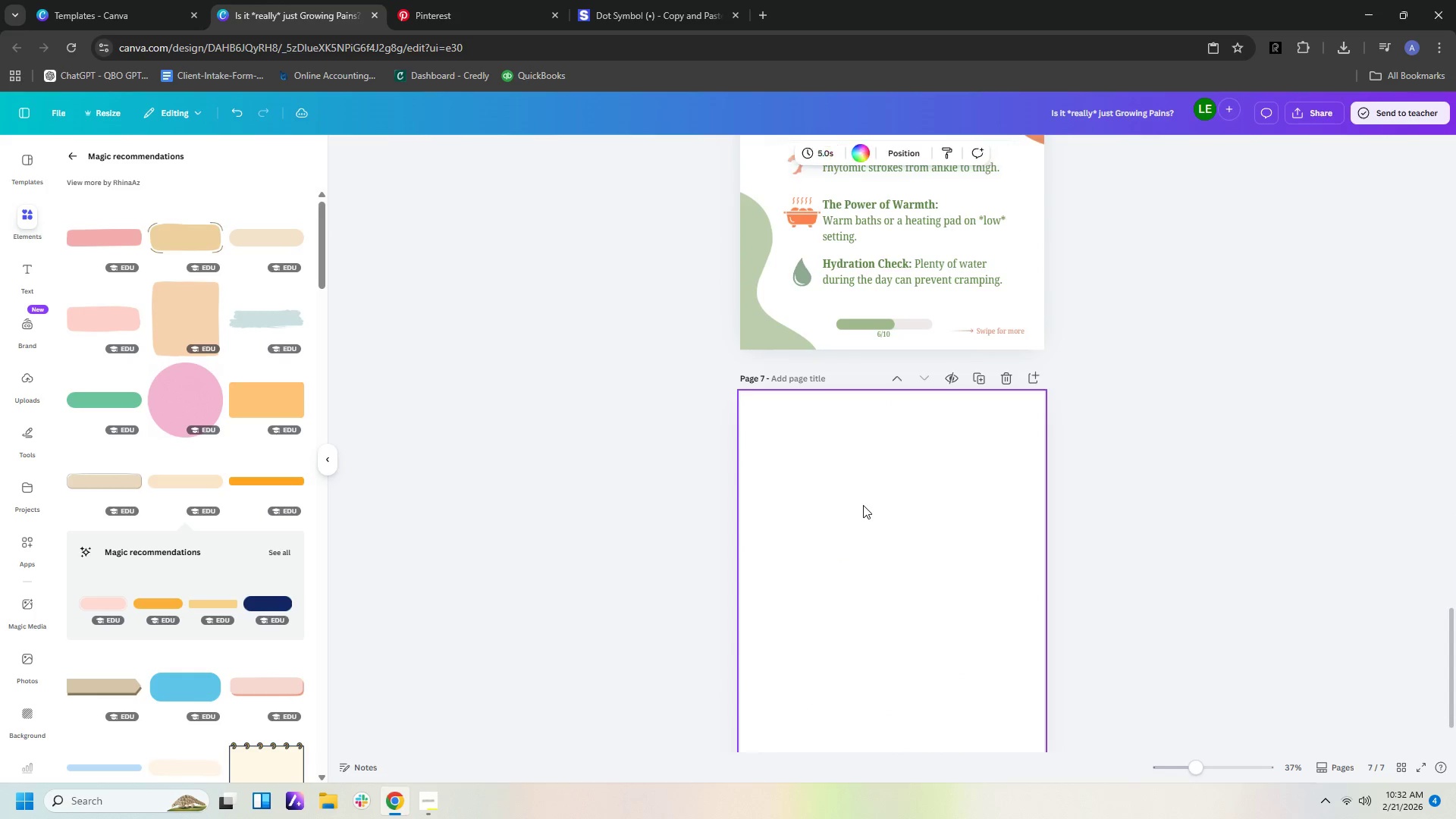 
key(Control+V)
 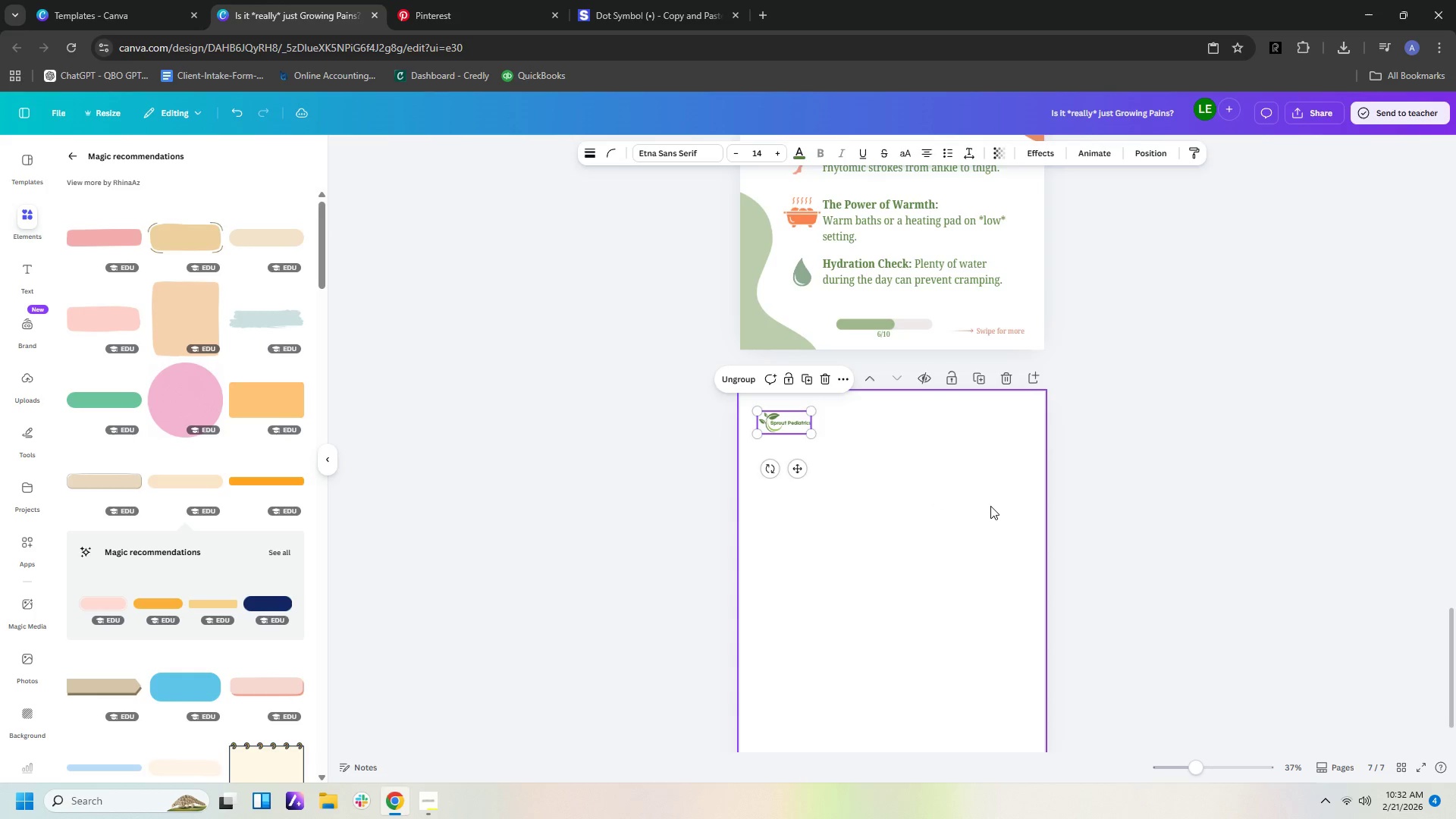 
left_click([990, 506])
 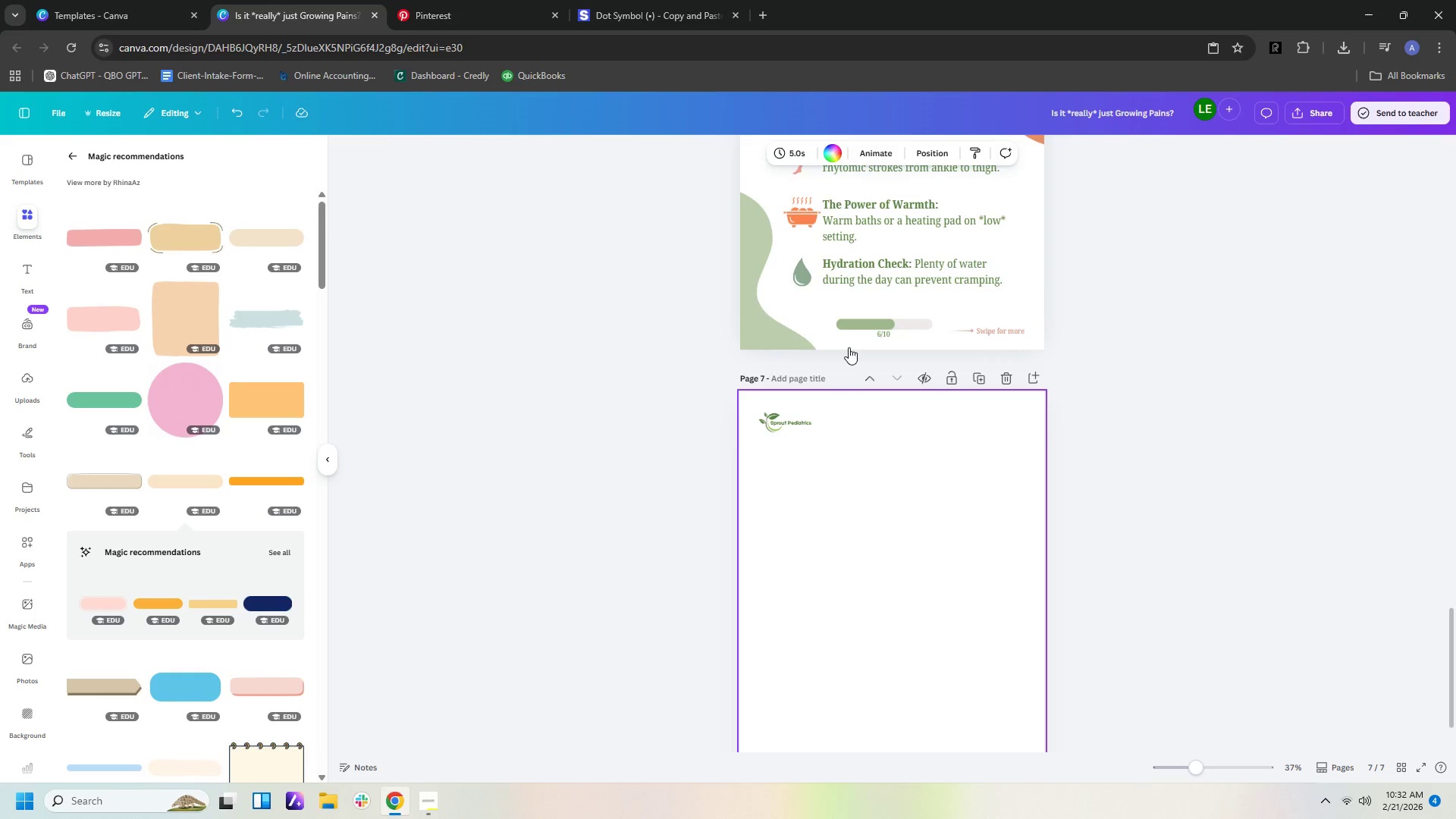 
scroll: coordinate [833, 221], scroll_direction: up, amount: 2.0
 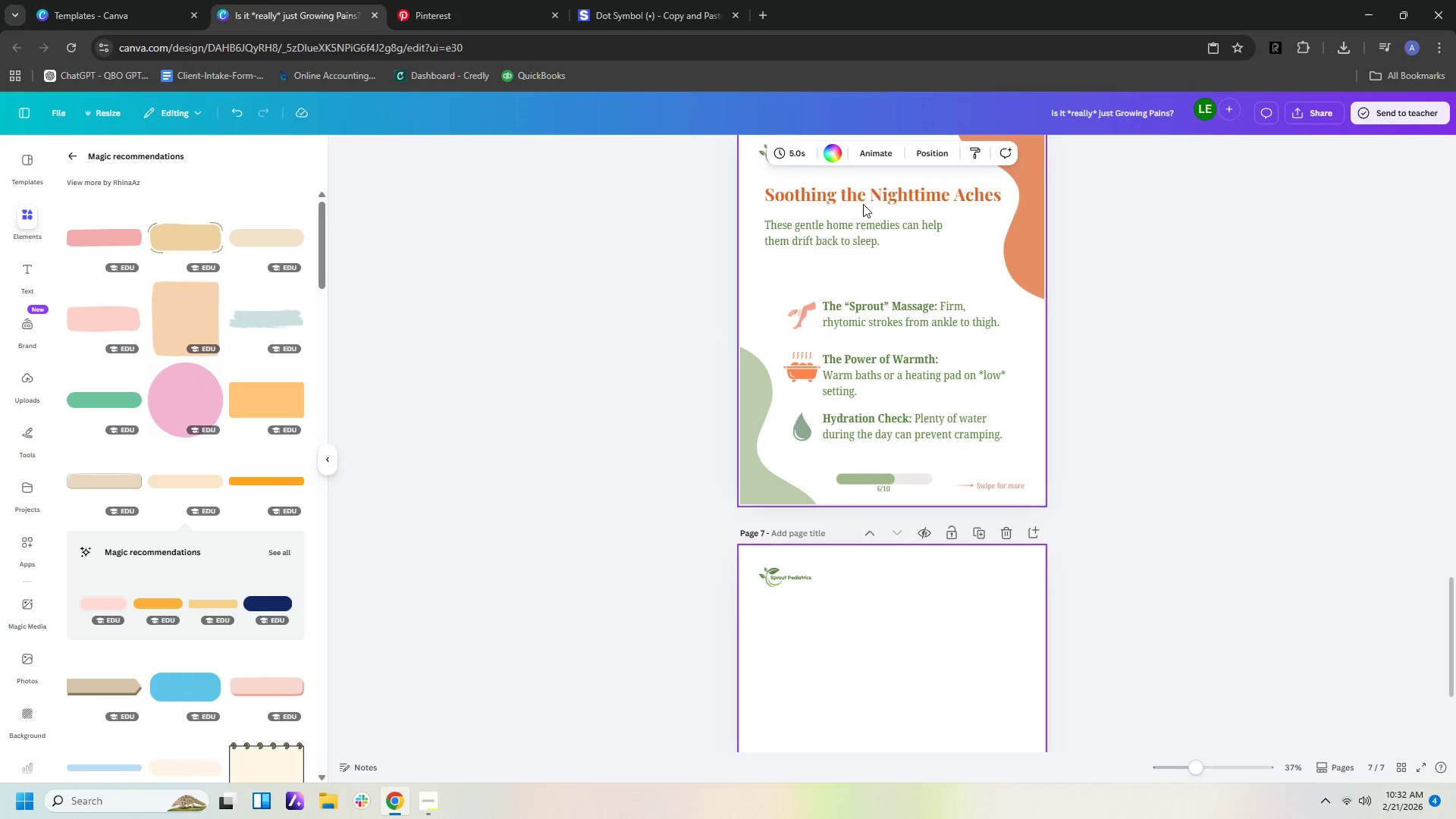 
left_click([863, 200])
 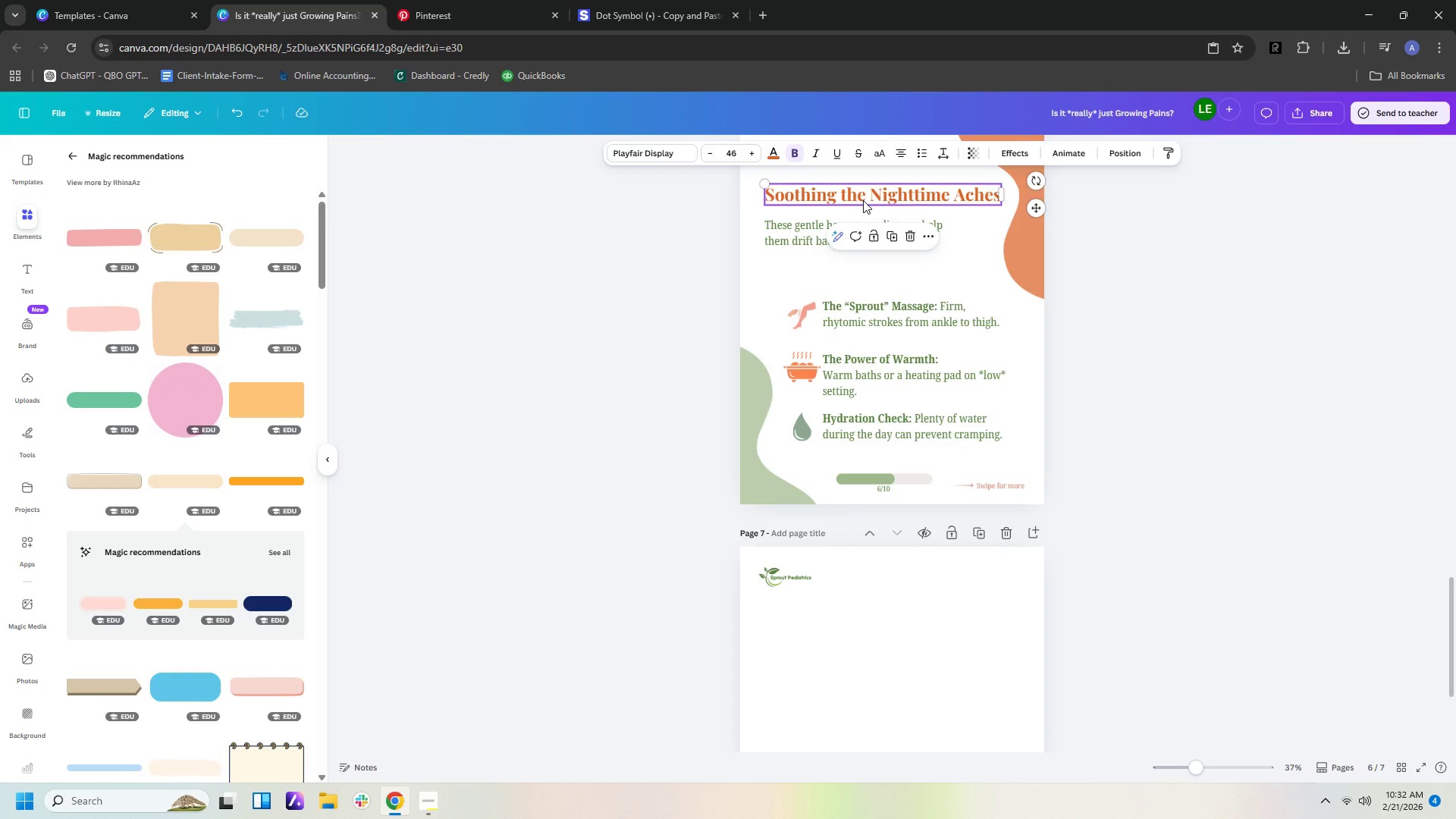 
key(Control+C)
 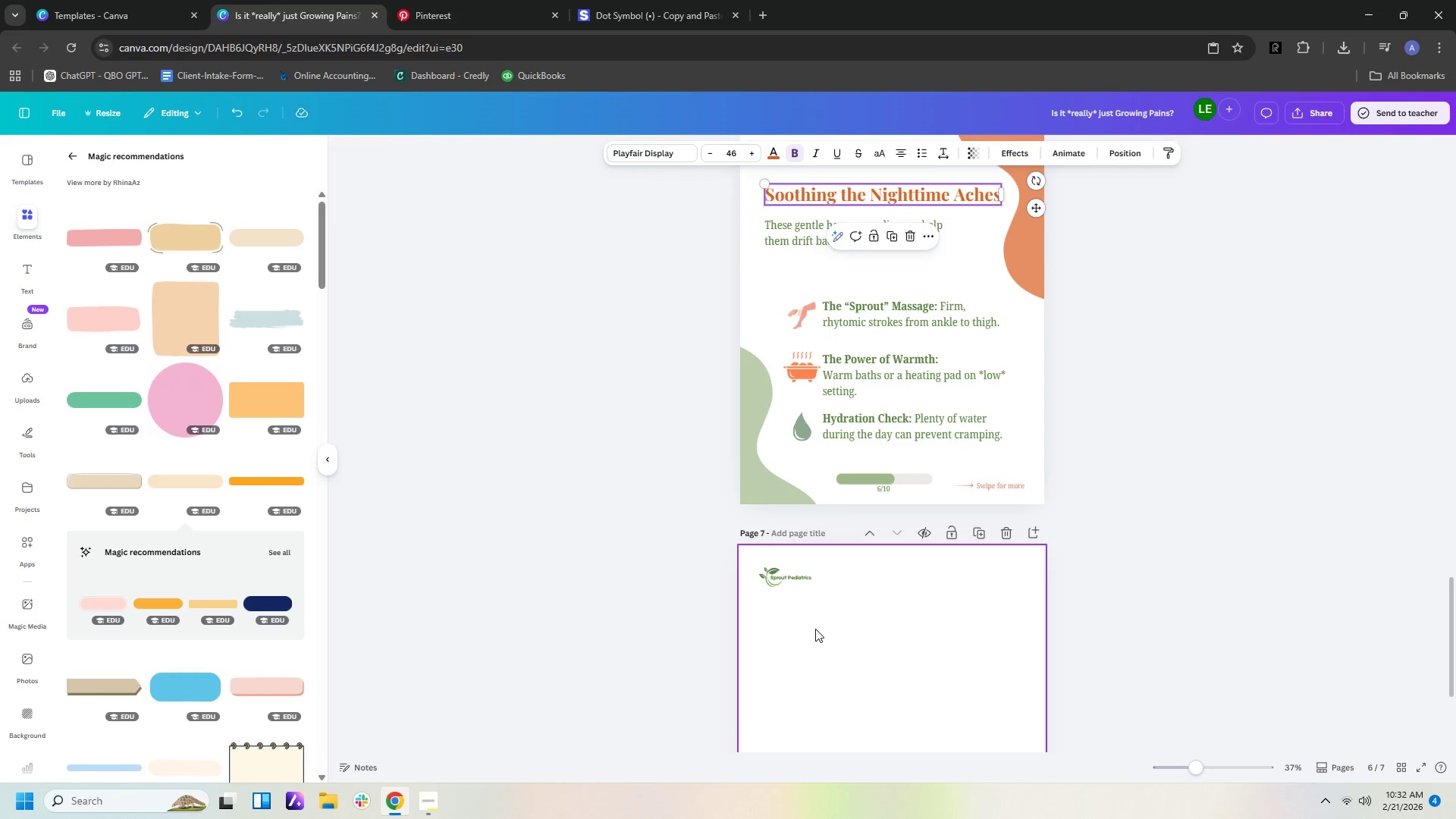 
left_click([815, 629])
 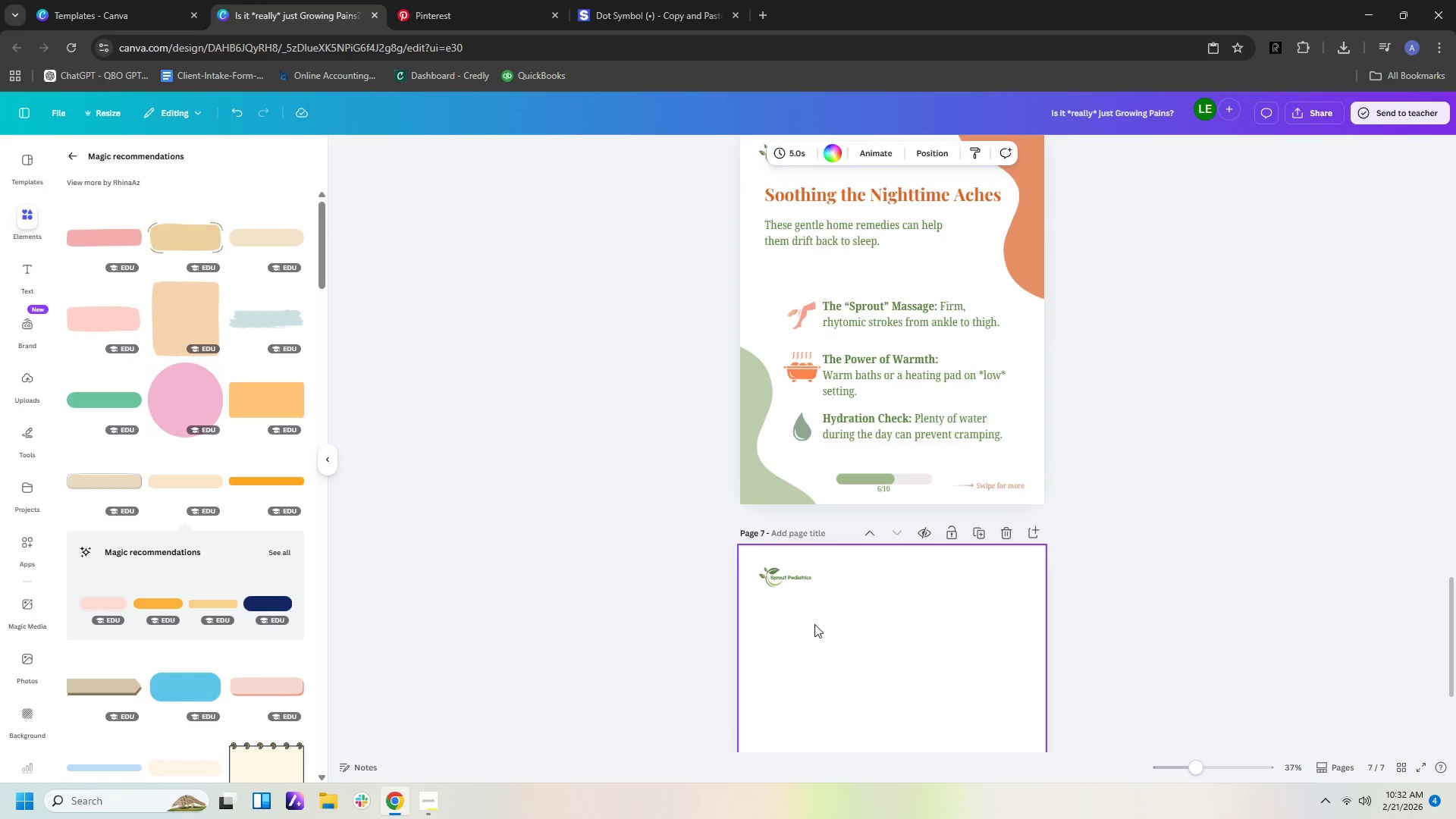 
key(Control+V)
 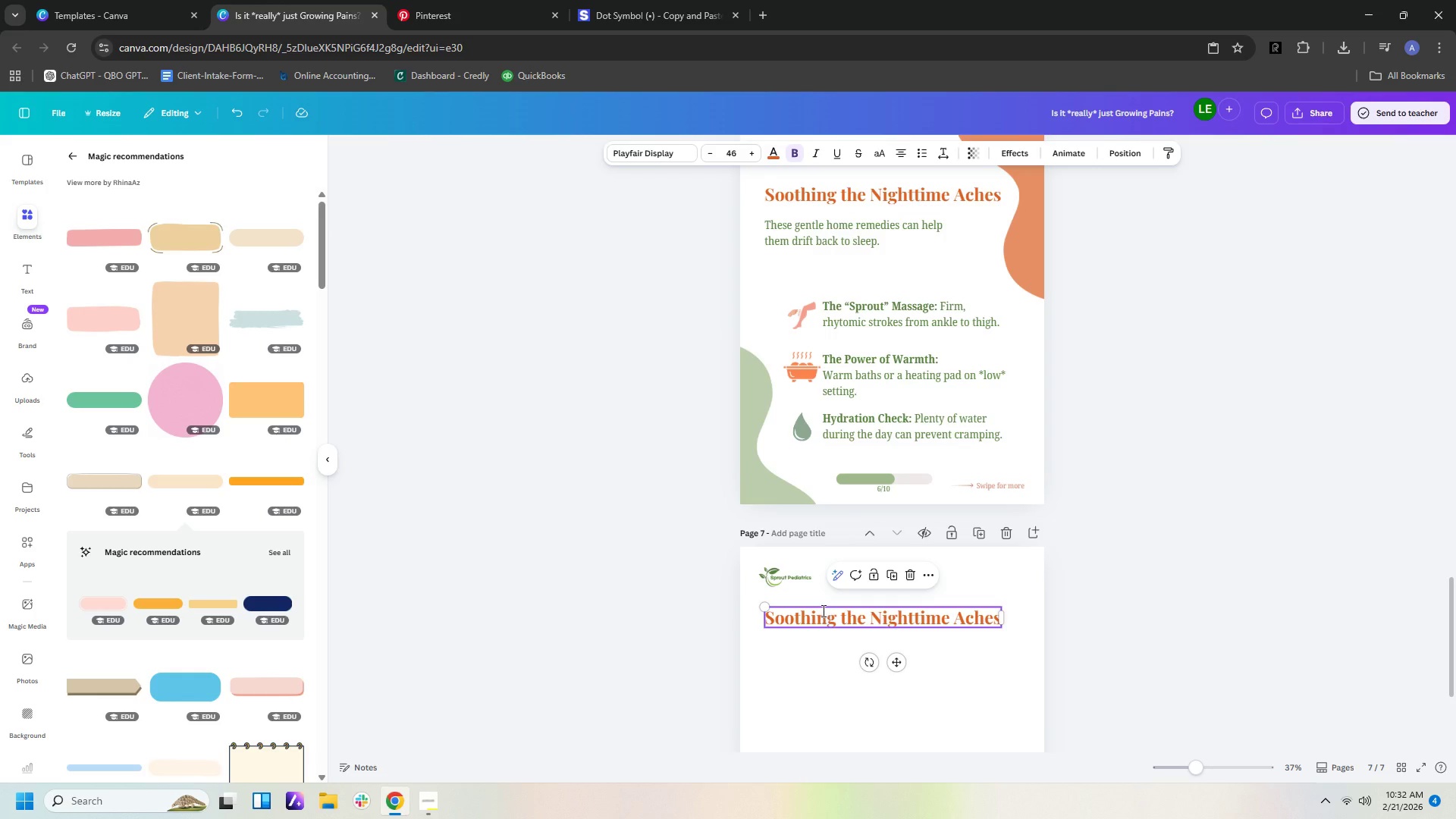 
double_click([822, 610])
 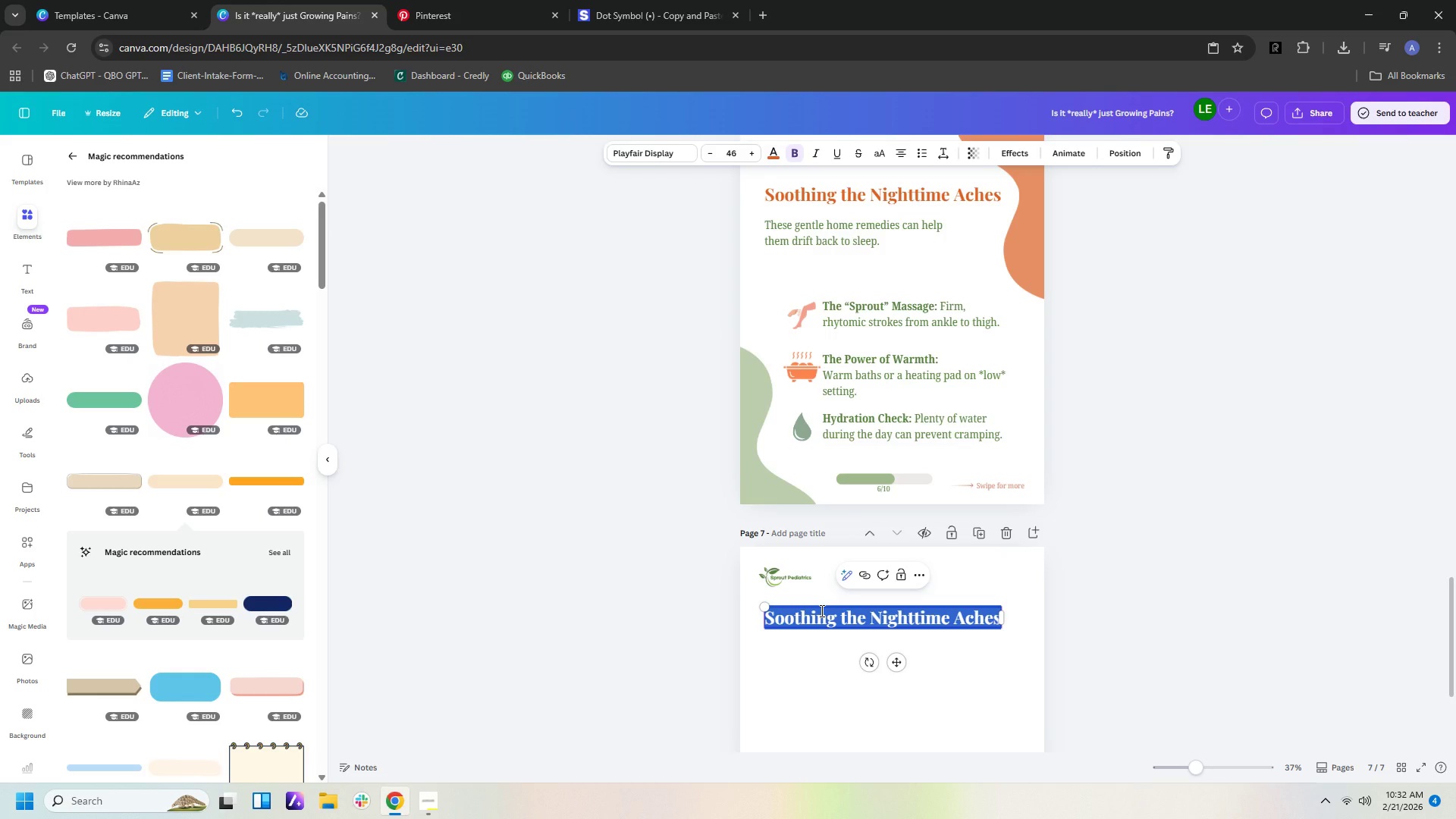 
type(Pre-Bedtime Prep)
 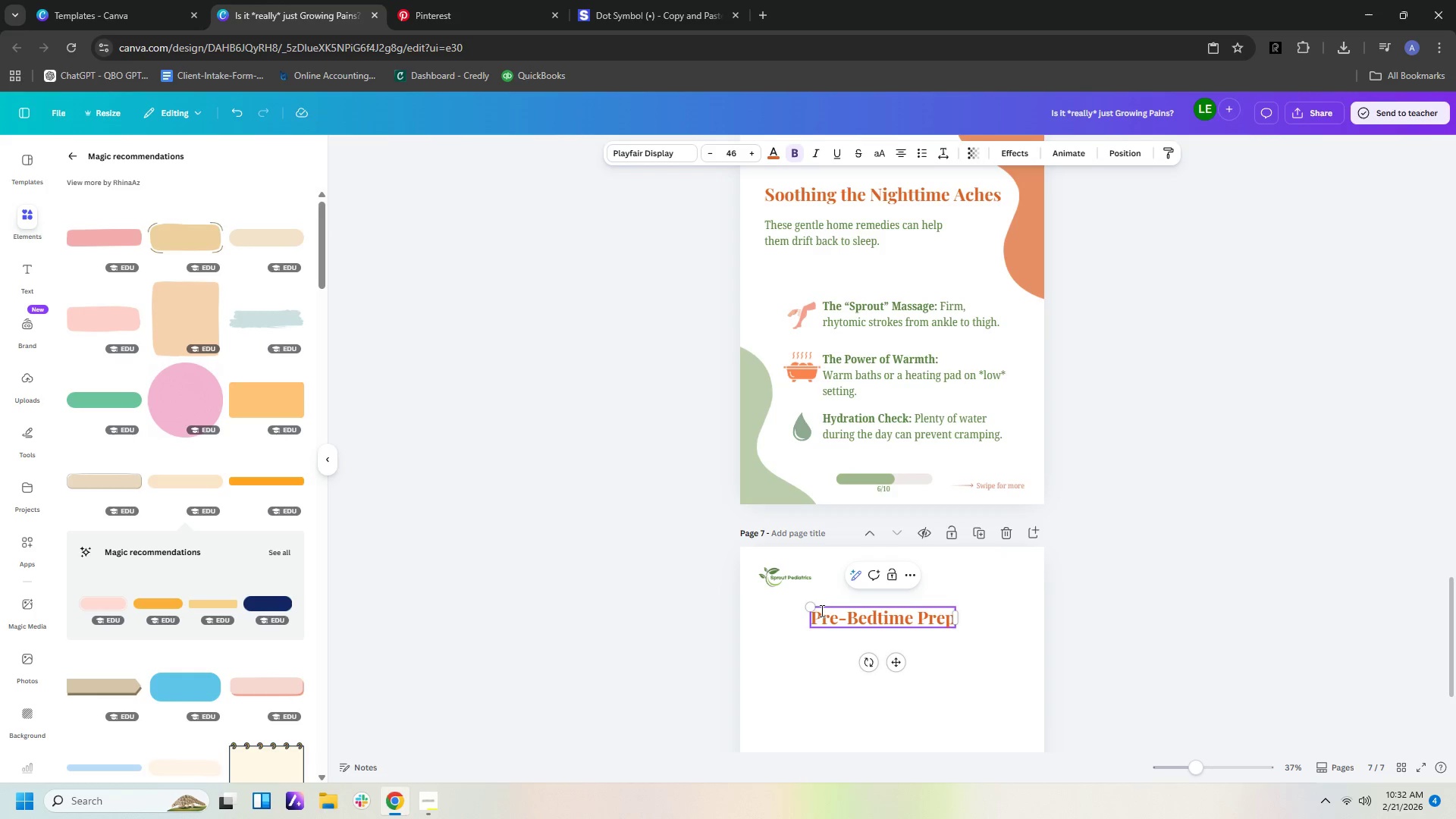 
left_click([1011, 686])
 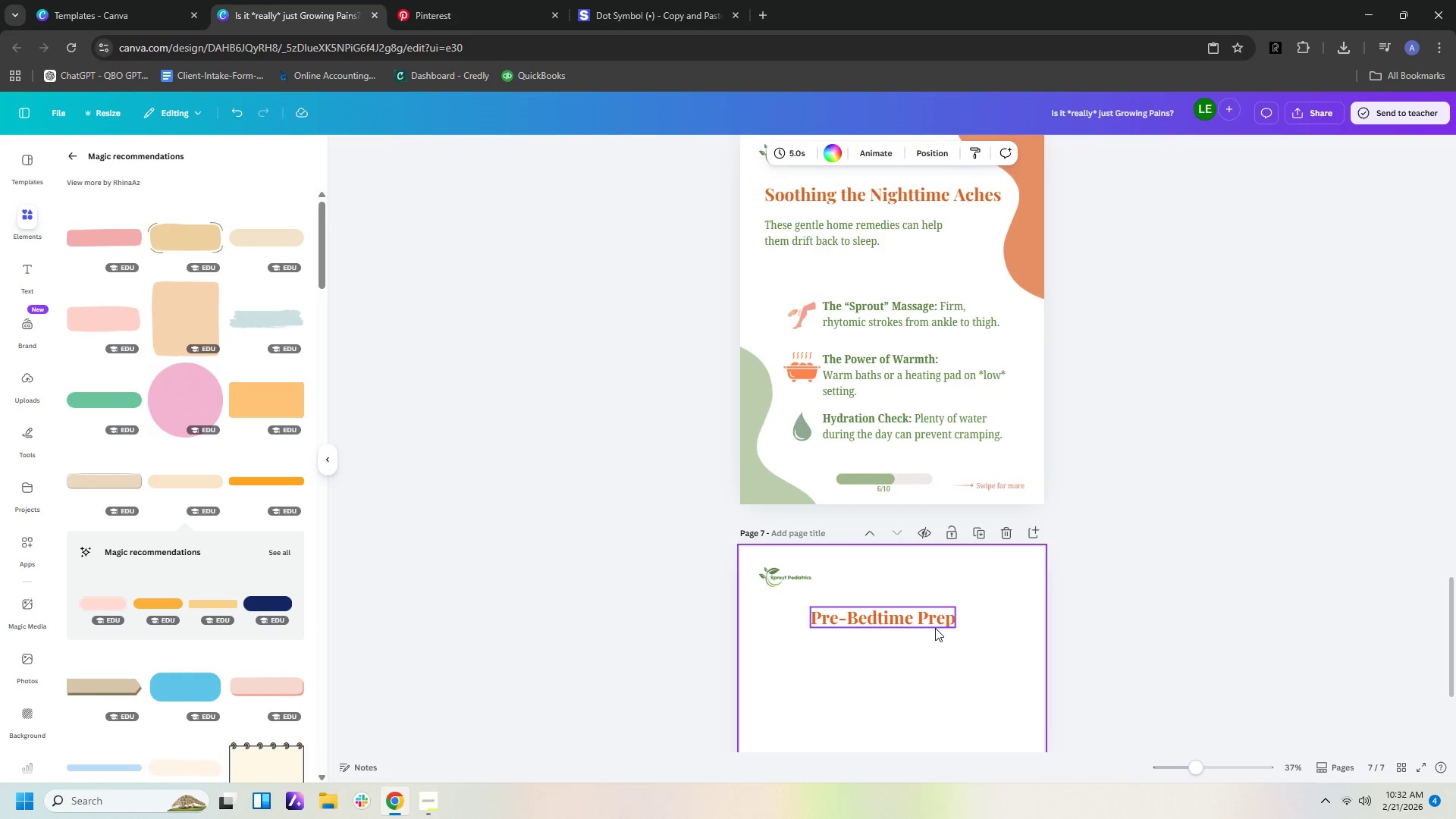 
left_click_drag(start_coordinate=[935, 628], to_coordinate=[886, 633])
 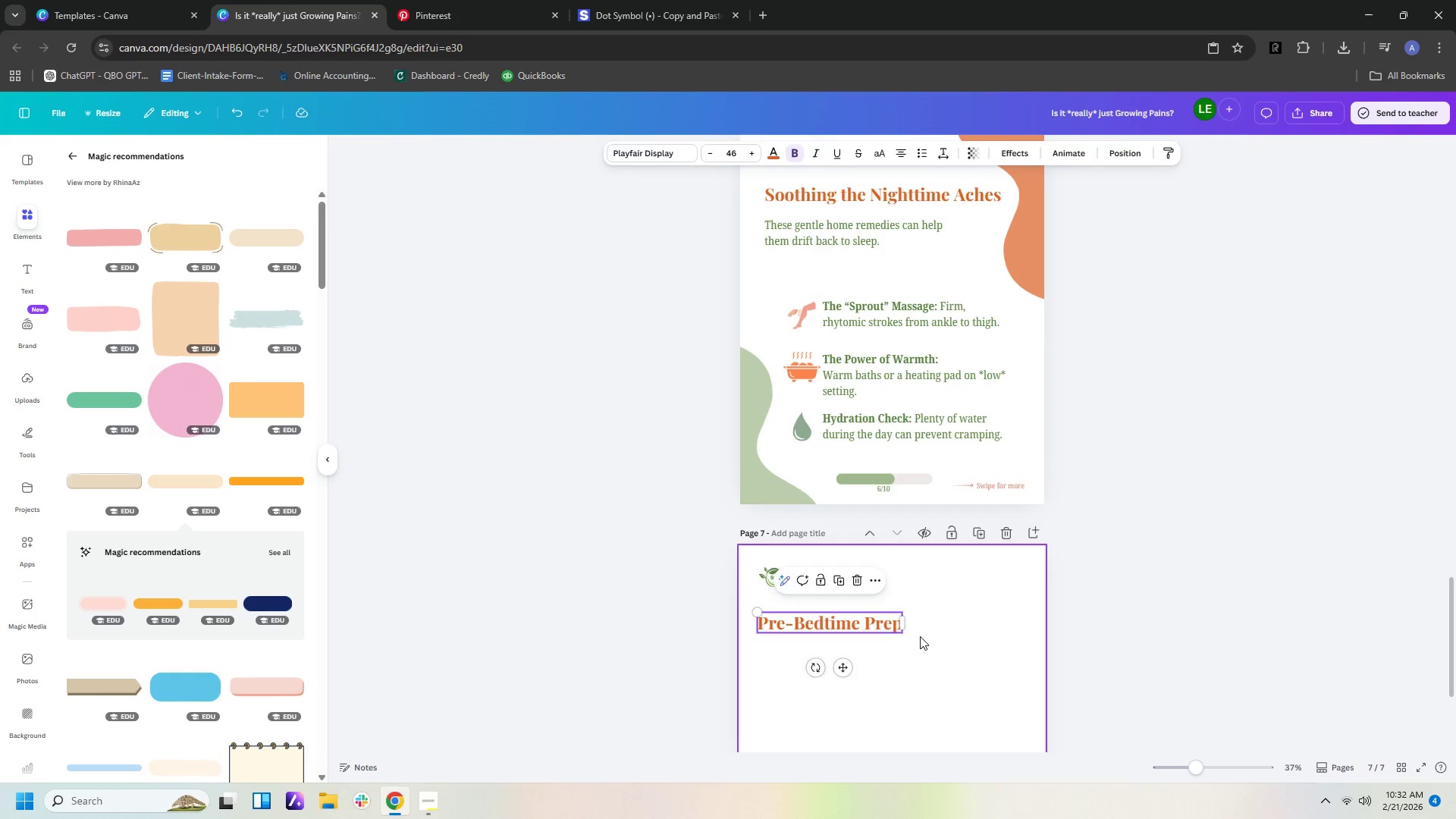 
left_click([920, 636])
 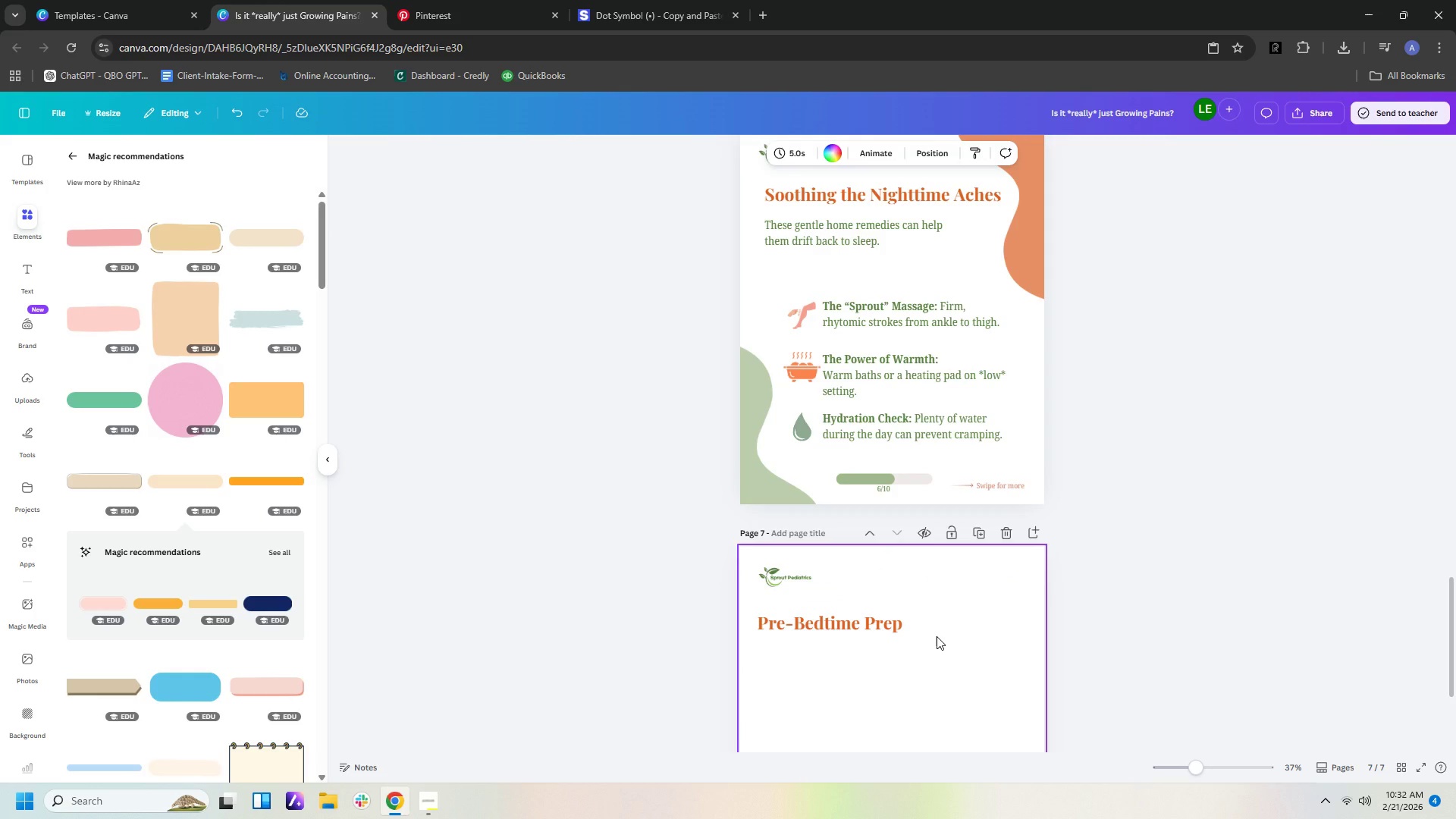 
scroll: coordinate [941, 636], scroll_direction: up, amount: 4.0
 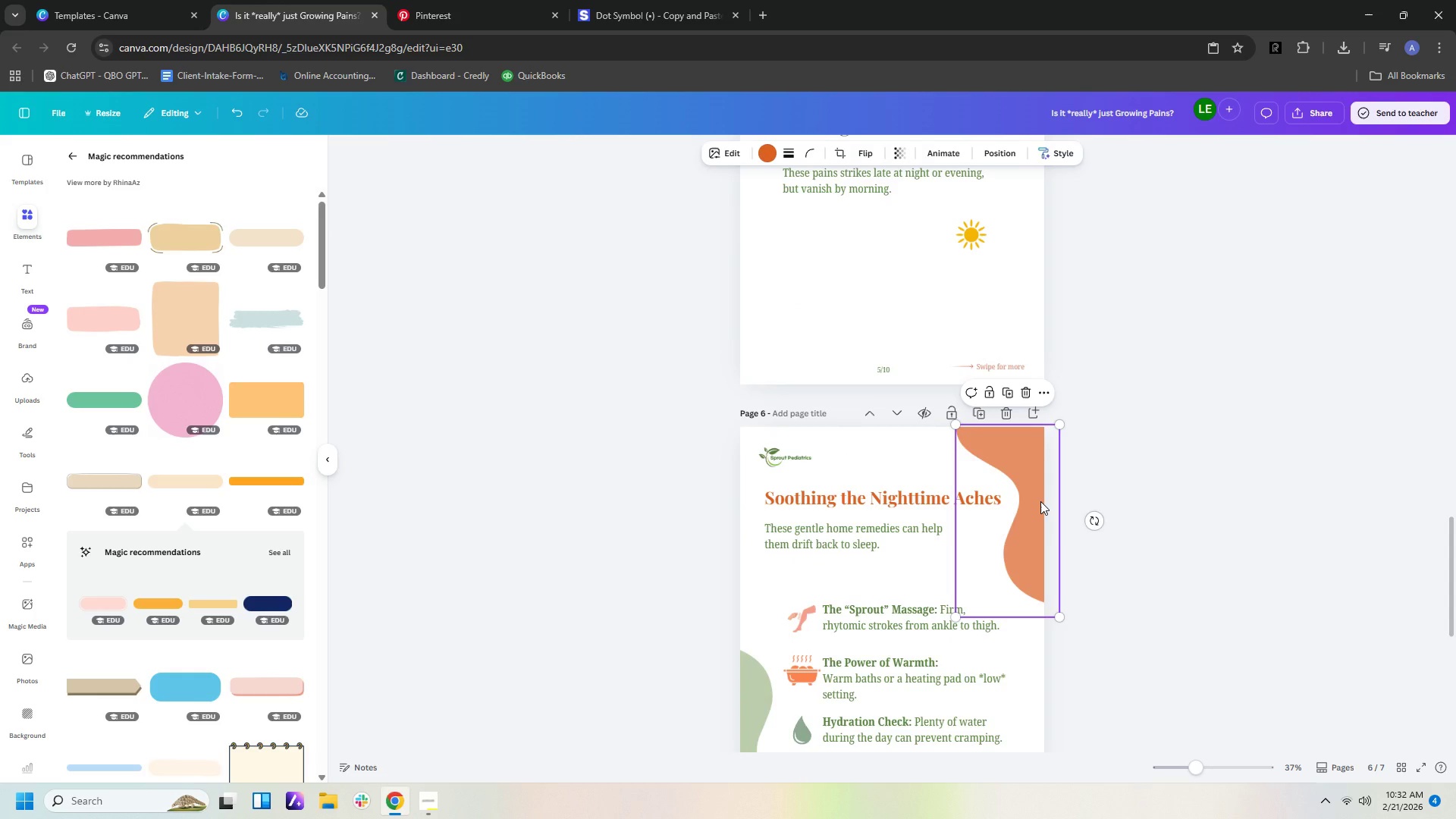 
key(Control+C)
 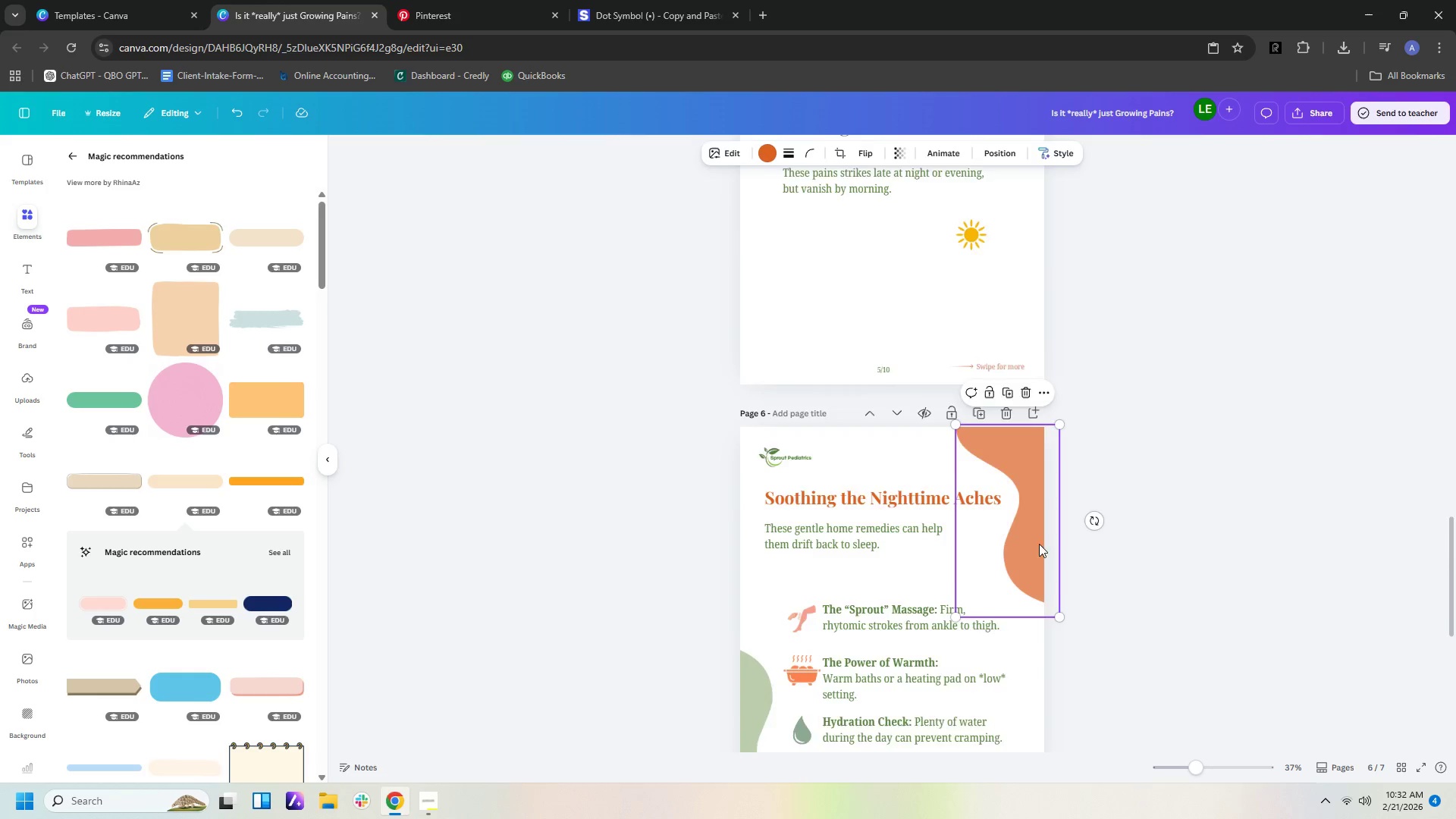 
scroll: coordinate [1047, 576], scroll_direction: down, amount: 4.0
 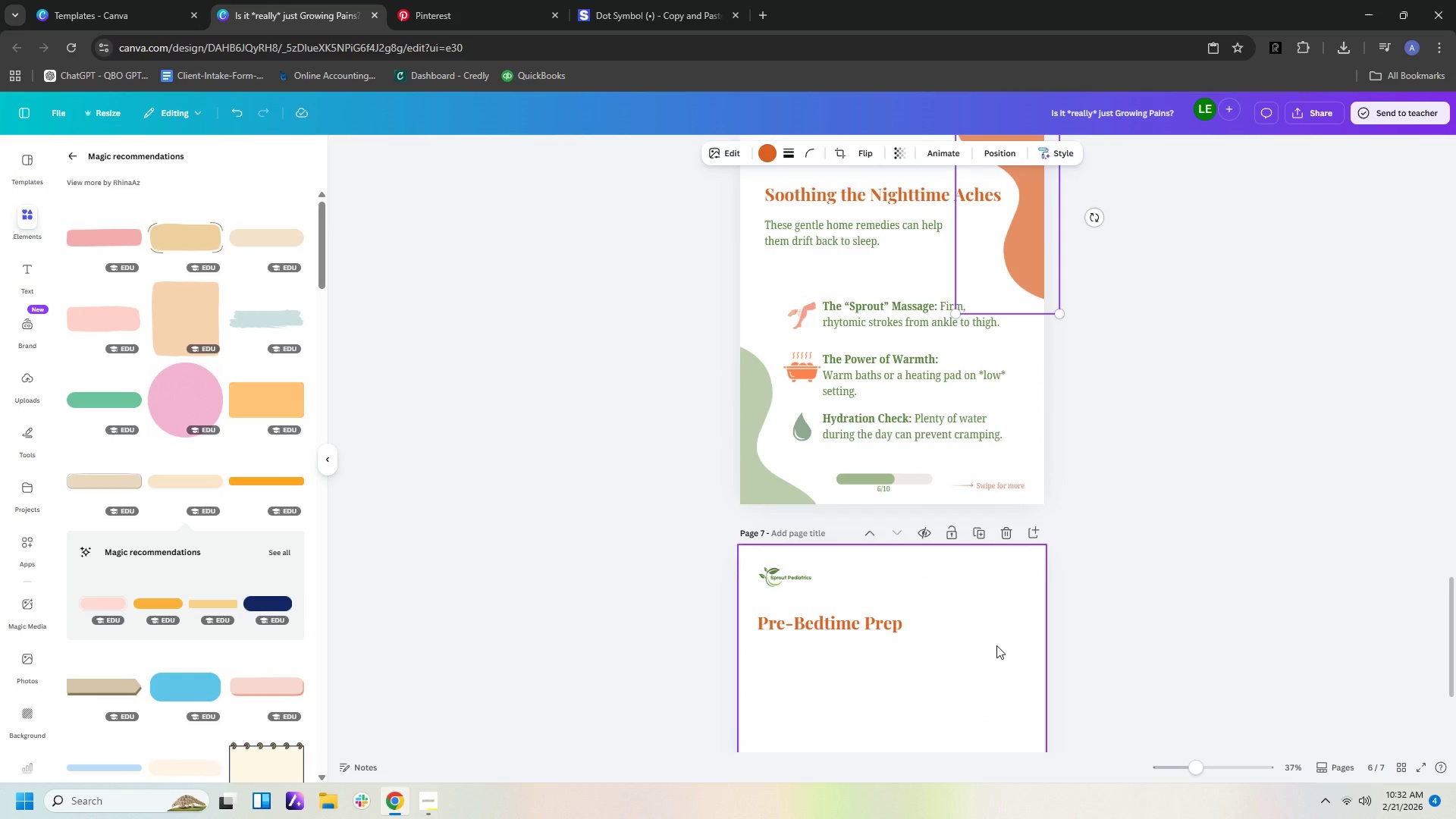 
left_click([996, 645])
 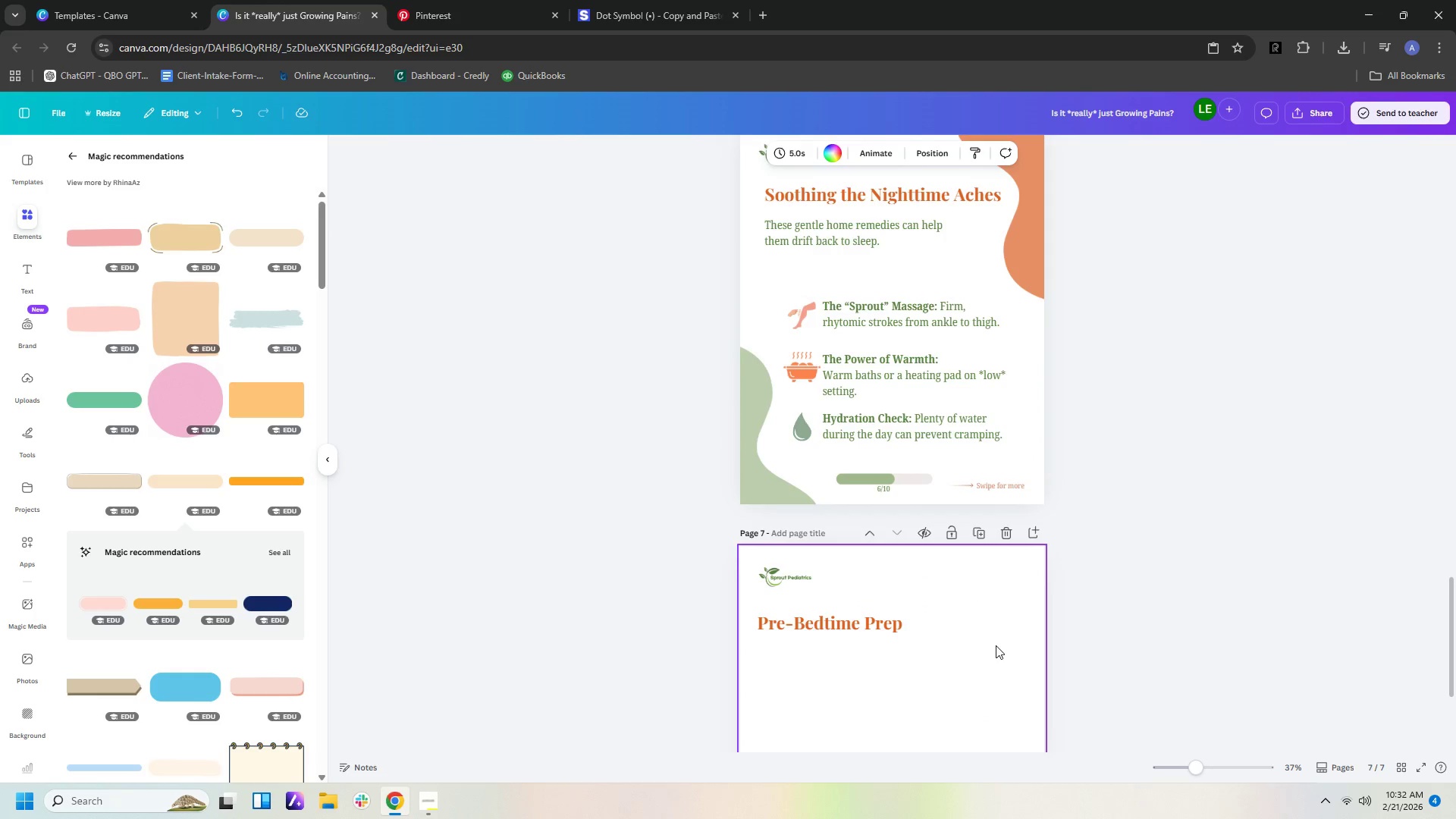 
key(Control+V)
 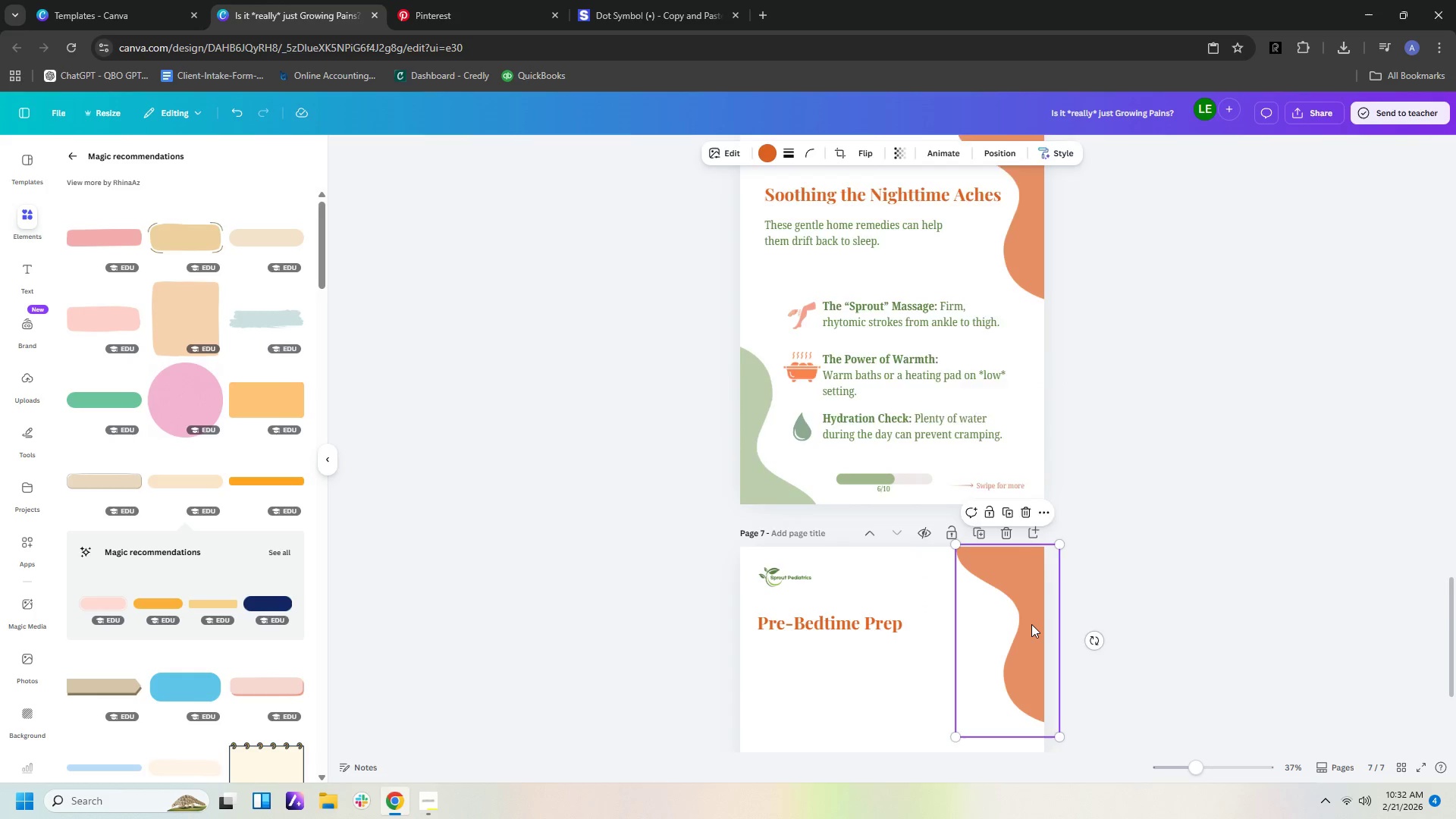 
scroll: coordinate [1031, 624], scroll_direction: down, amount: 5.0
 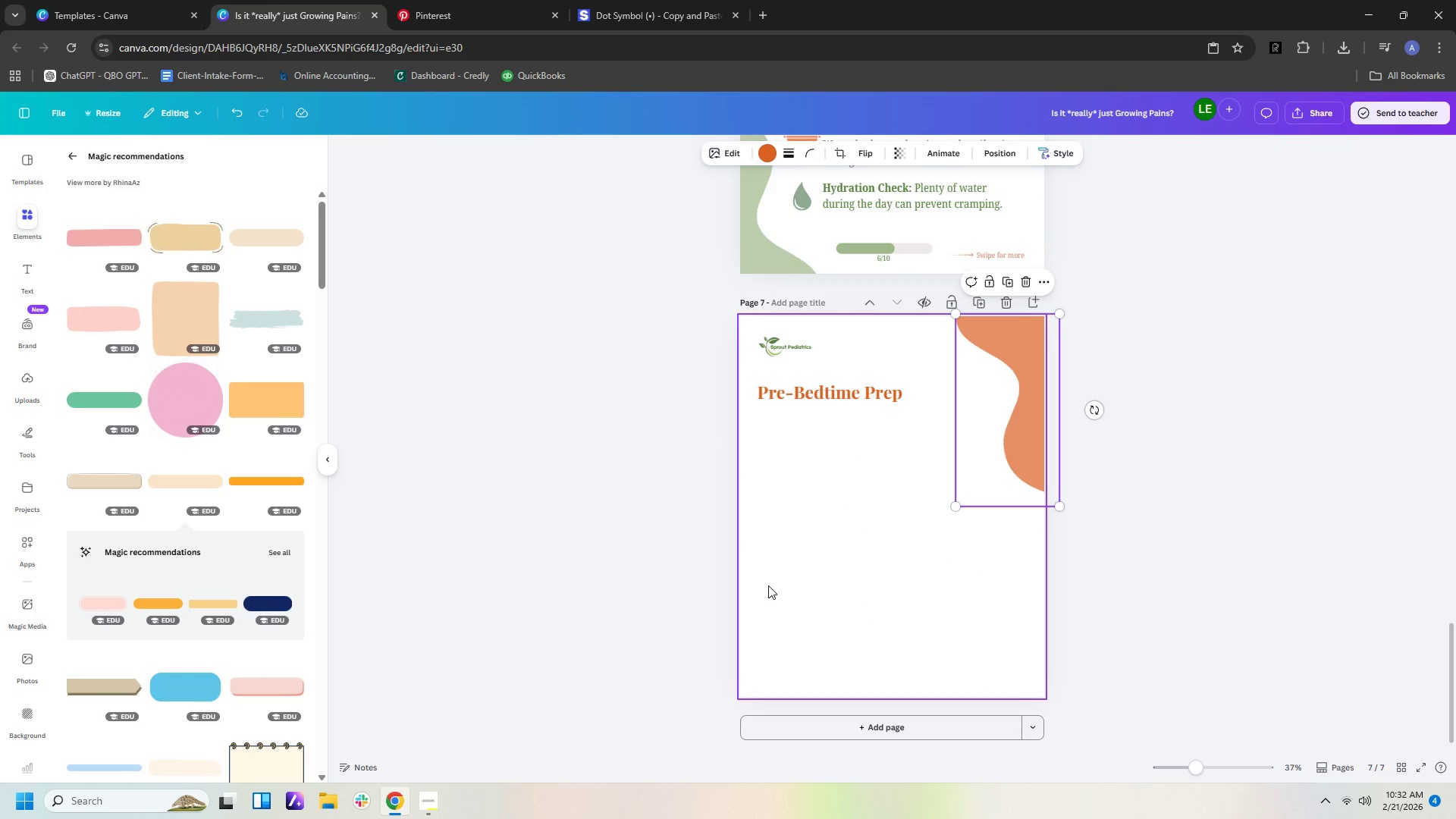 
scroll: coordinate [778, 582], scroll_direction: up, amount: 4.0
 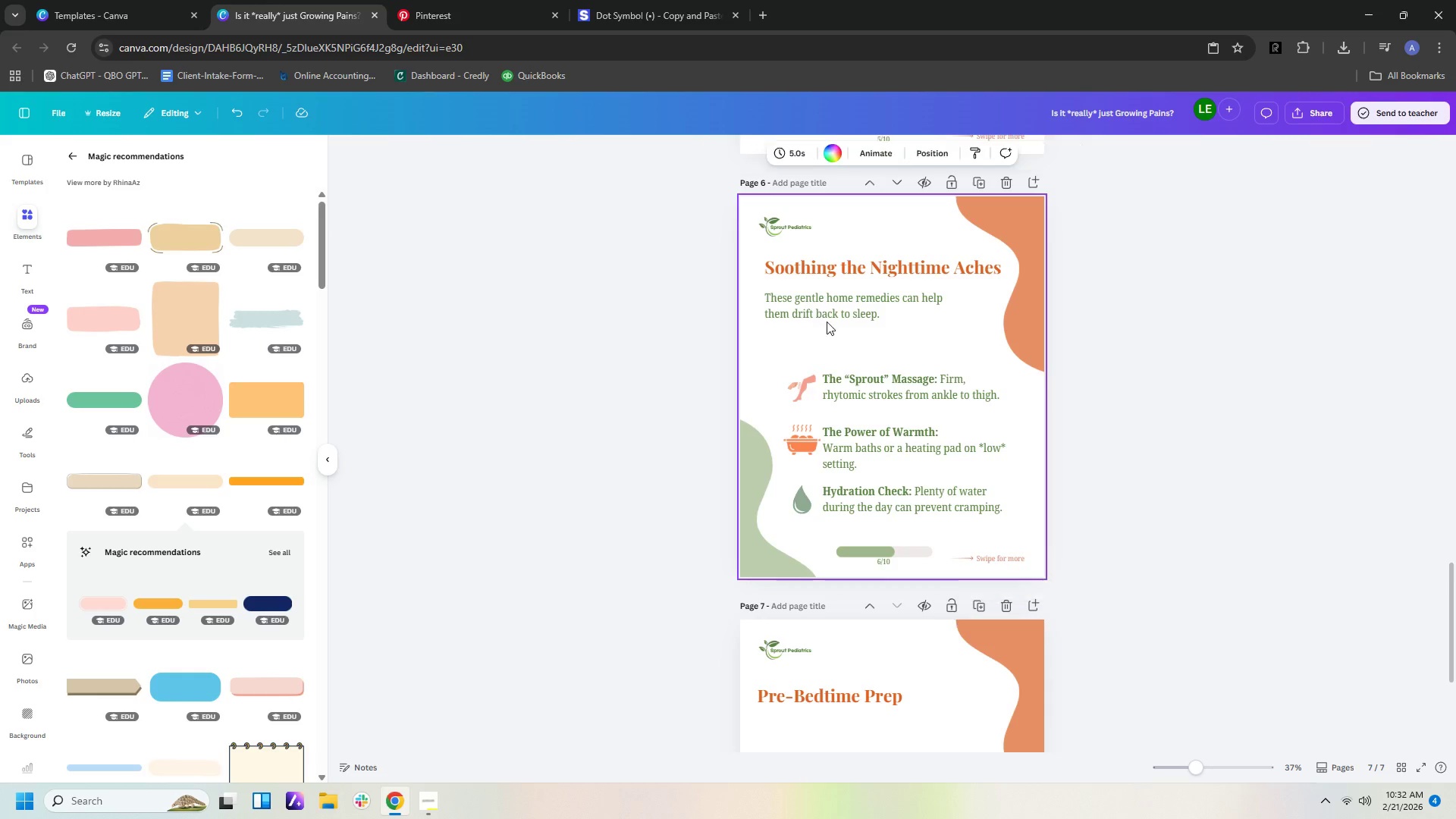 
double_click([831, 311])
 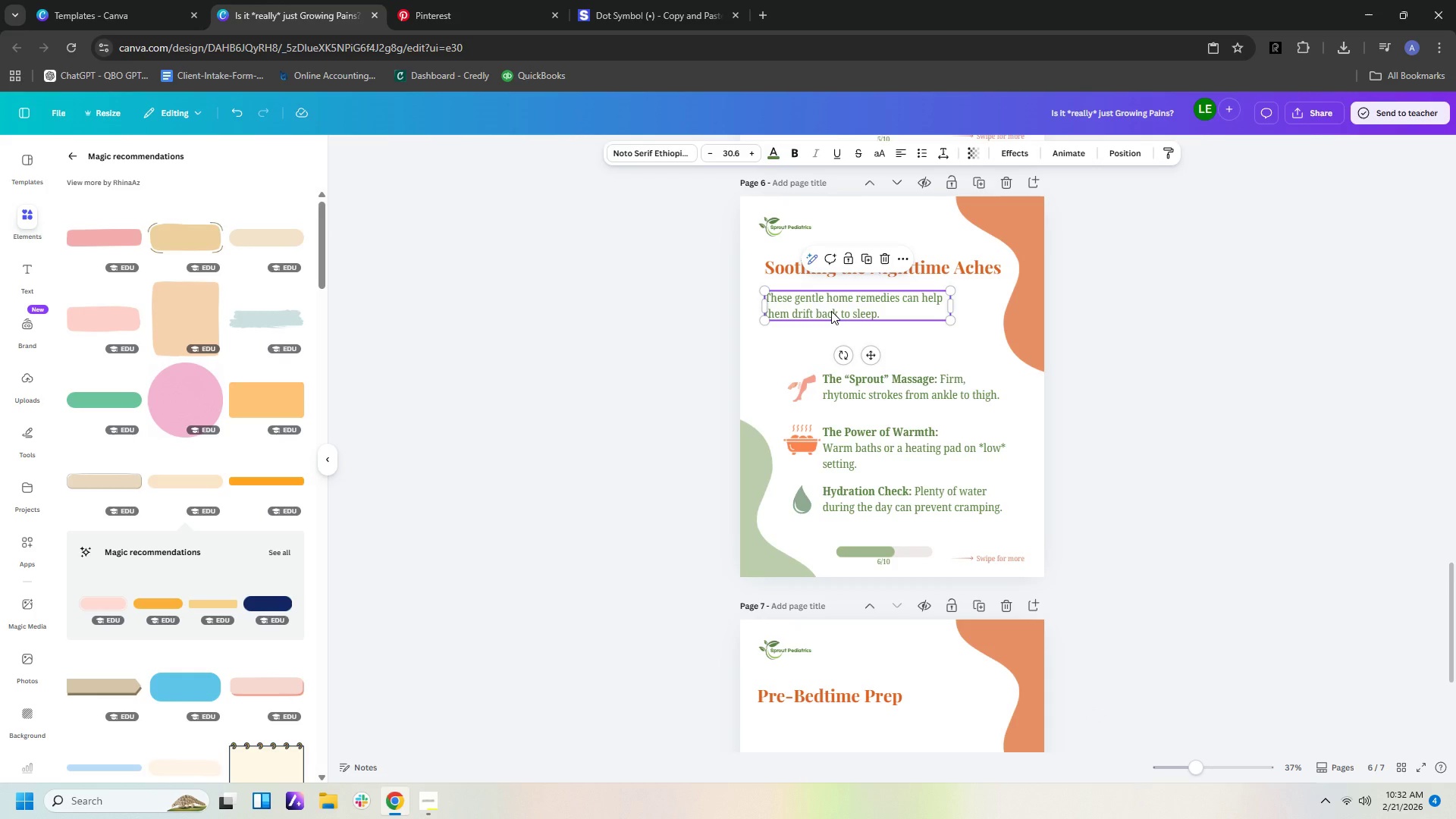 
key(Control+C)
 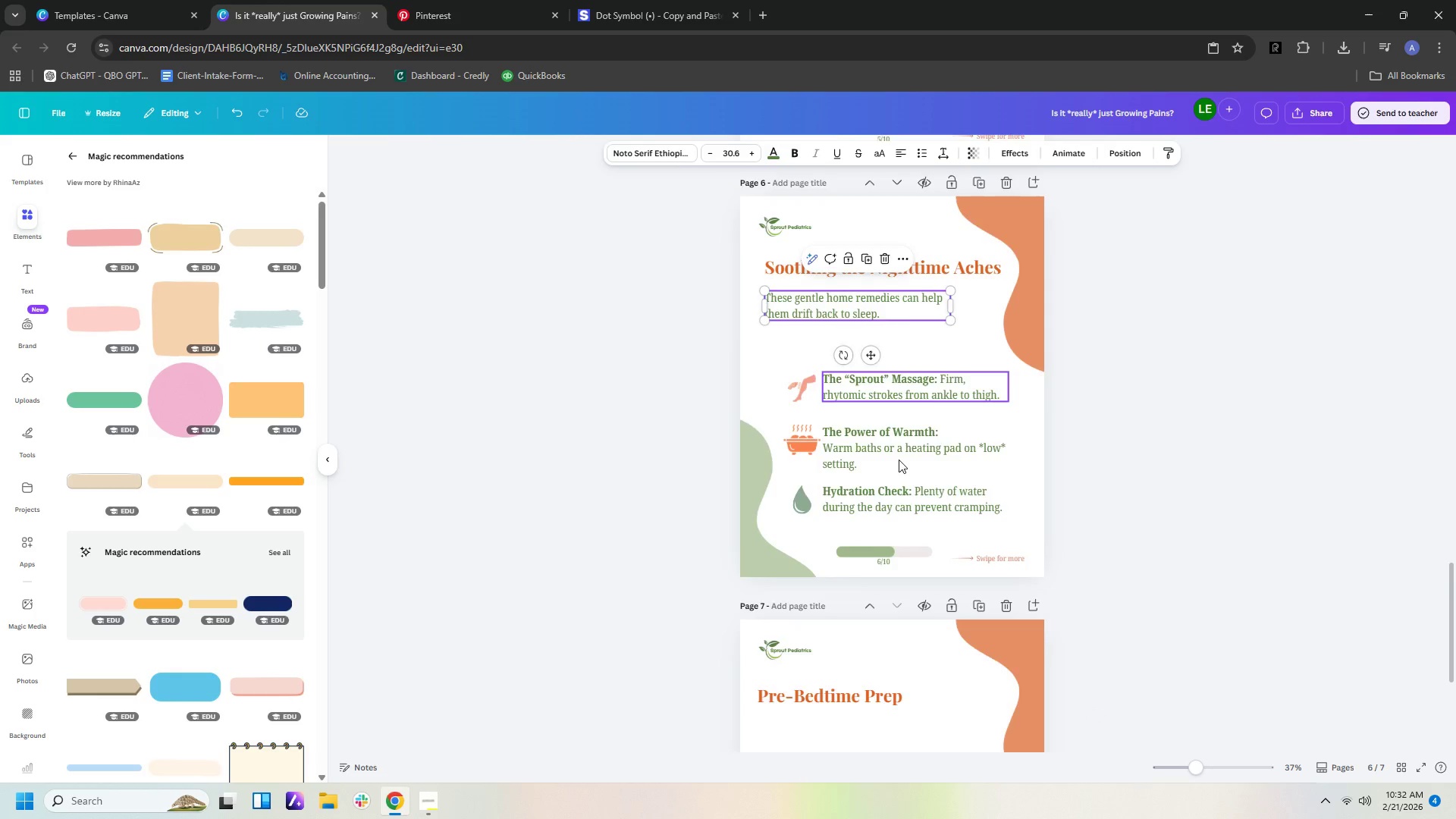 
scroll: coordinate [919, 494], scroll_direction: down, amount: 5.0
 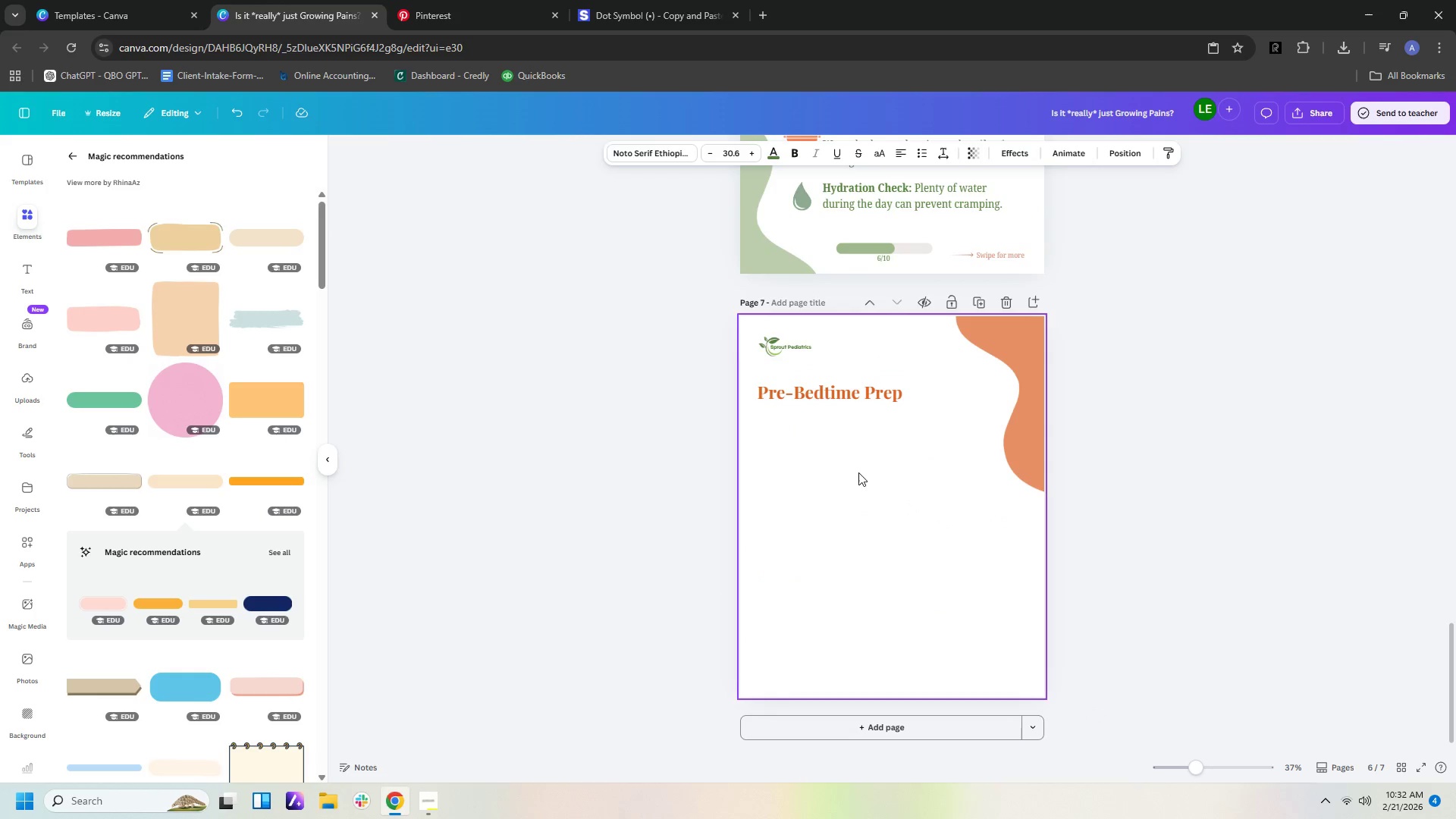 
left_click([844, 457])
 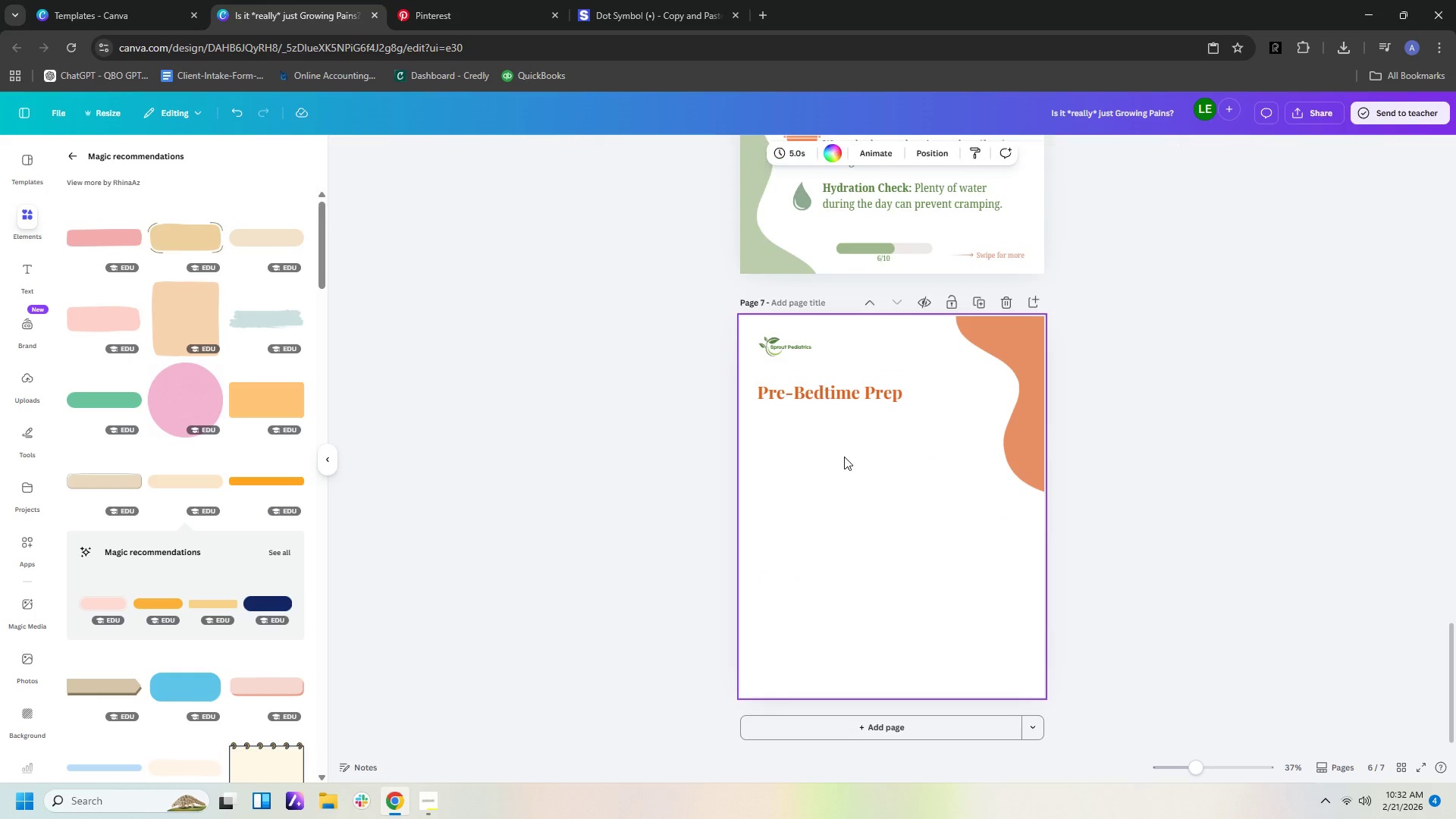 
key(Control+V)
 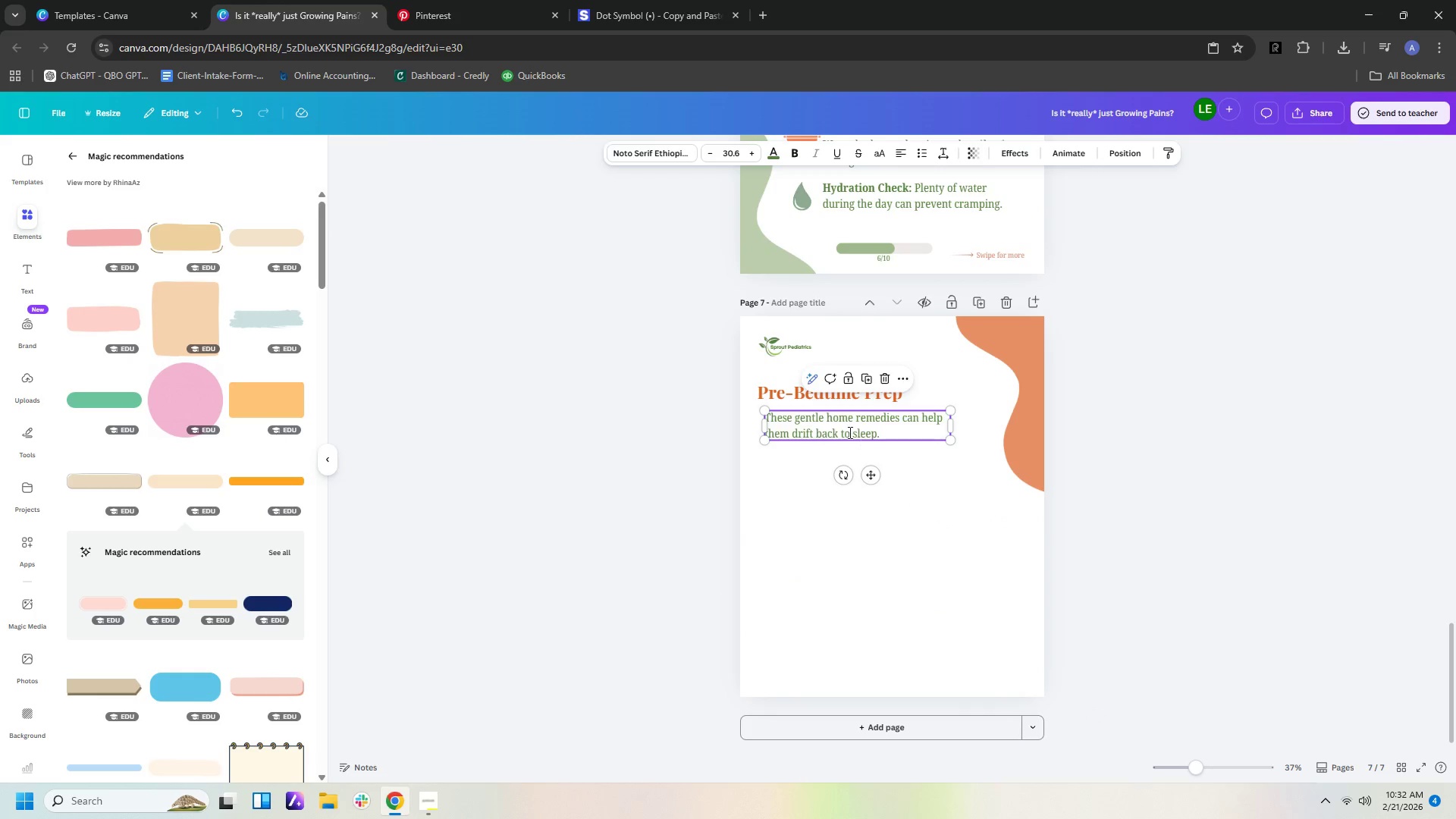 
double_click([849, 432])
 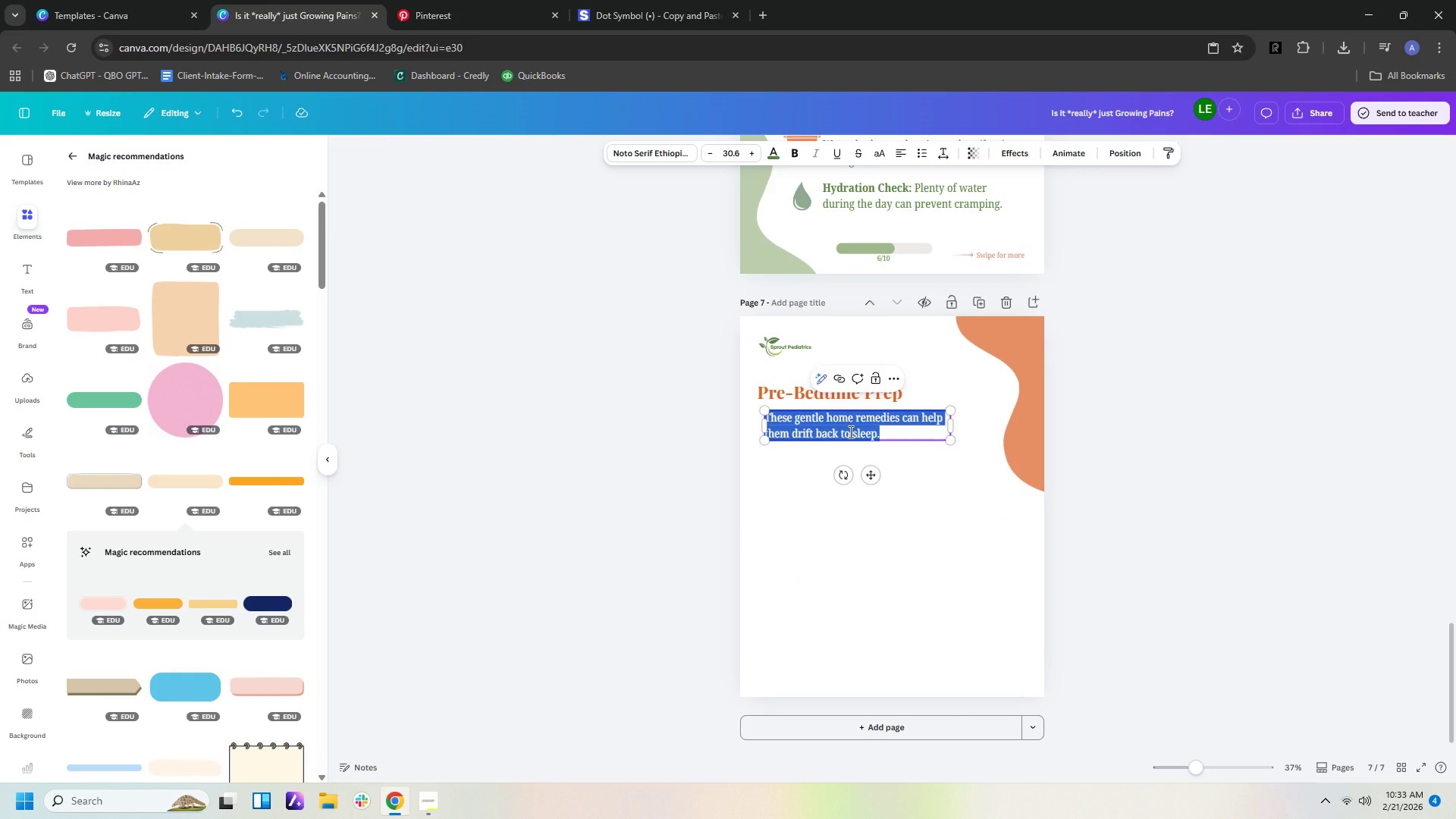 
type(Spending 5 minutes stretching before pajamas can pren)
key(Backspace)
type(vent midnight wake-up calls.)
 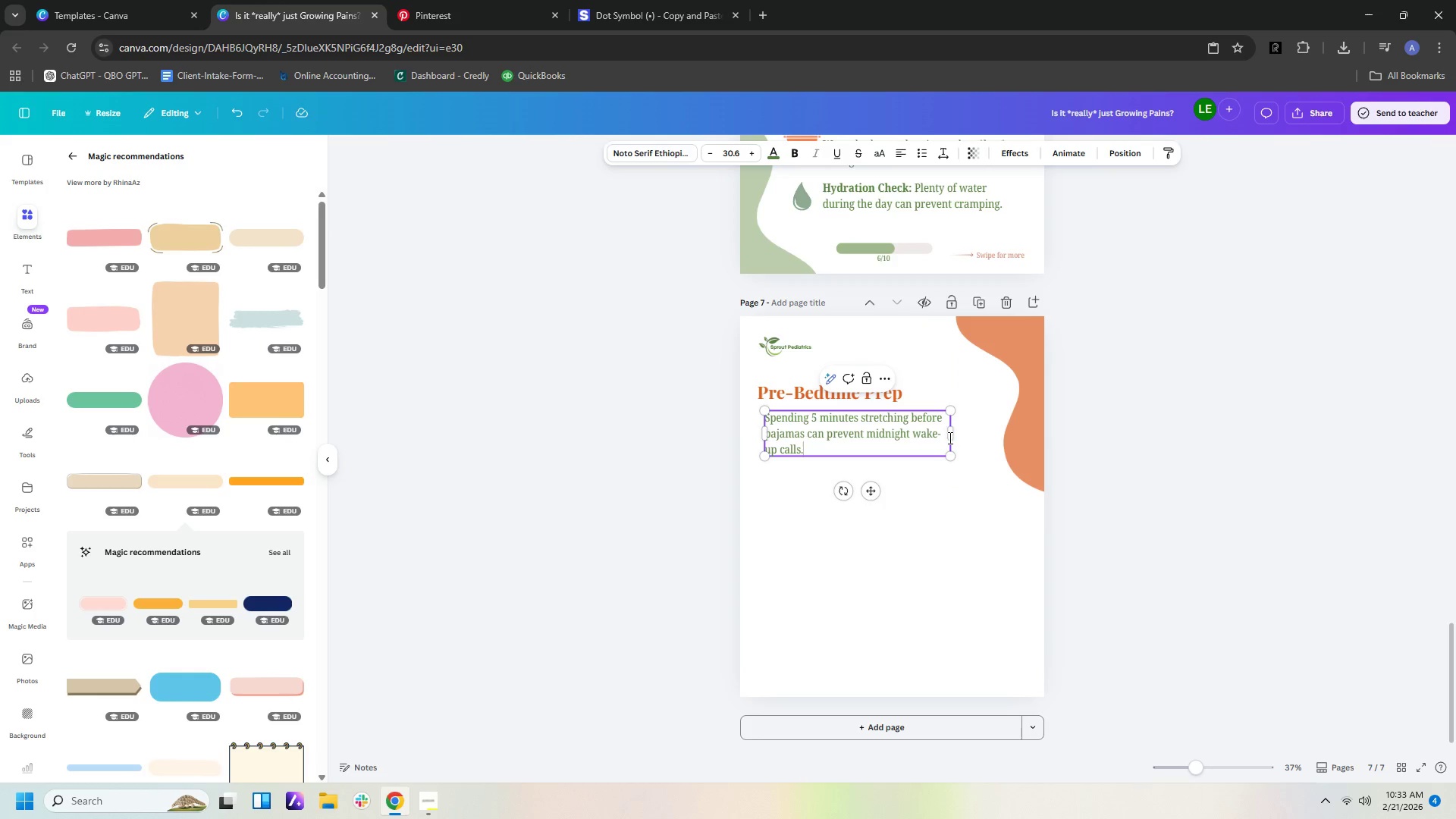 
left_click_drag(start_coordinate=[952, 436], to_coordinate=[984, 433])
 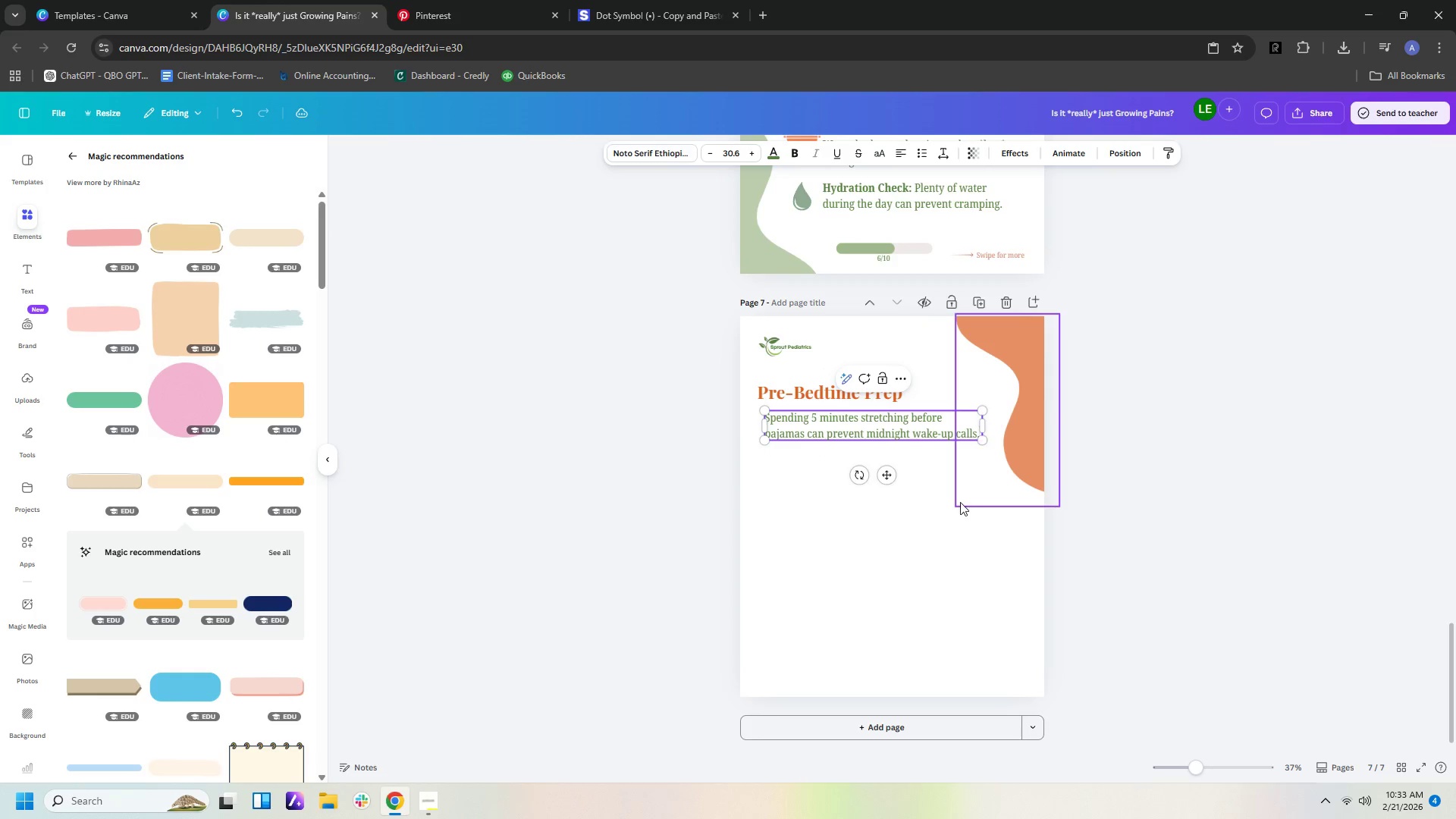 
left_click([960, 502])
 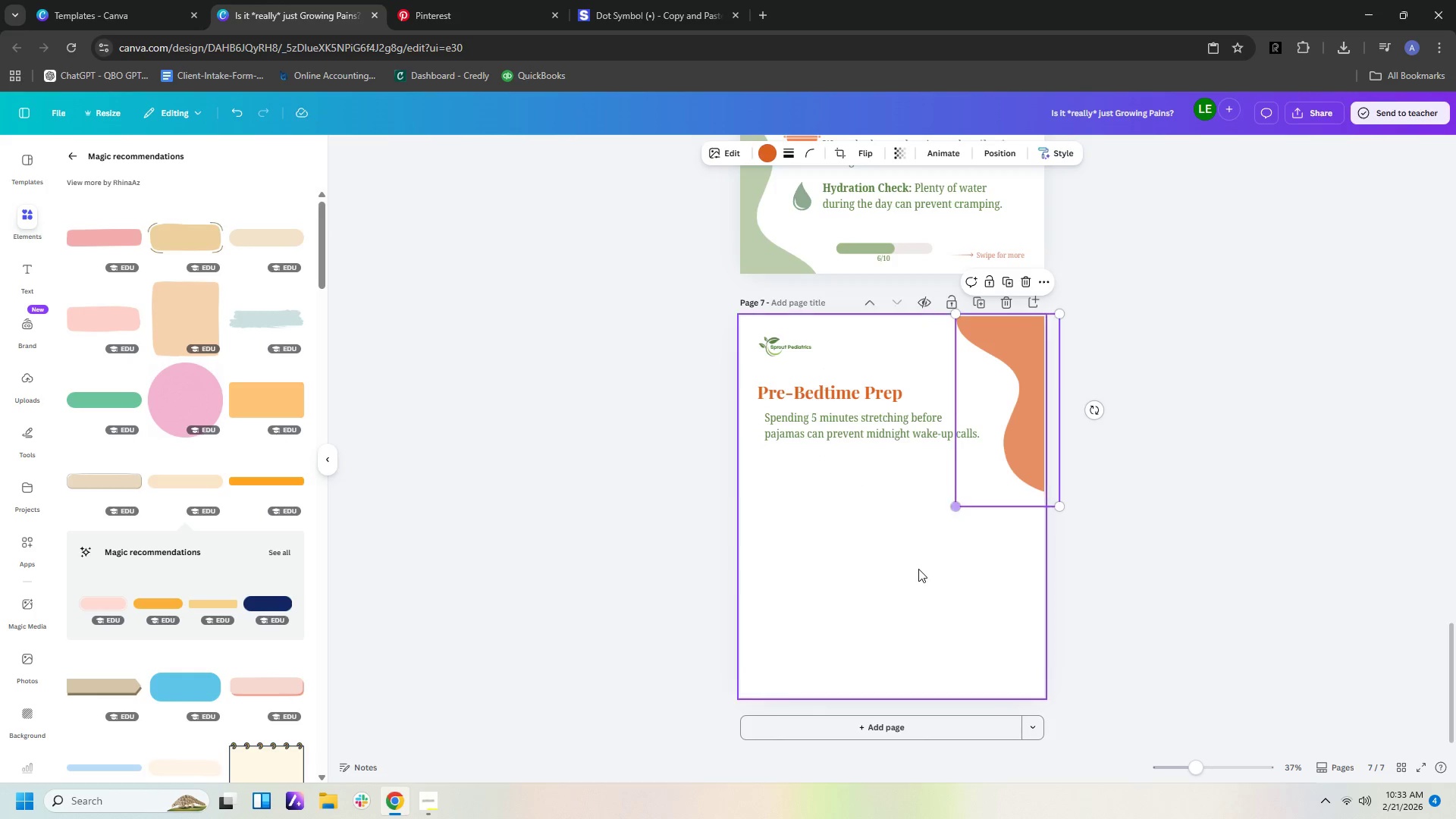 
left_click([918, 570])
 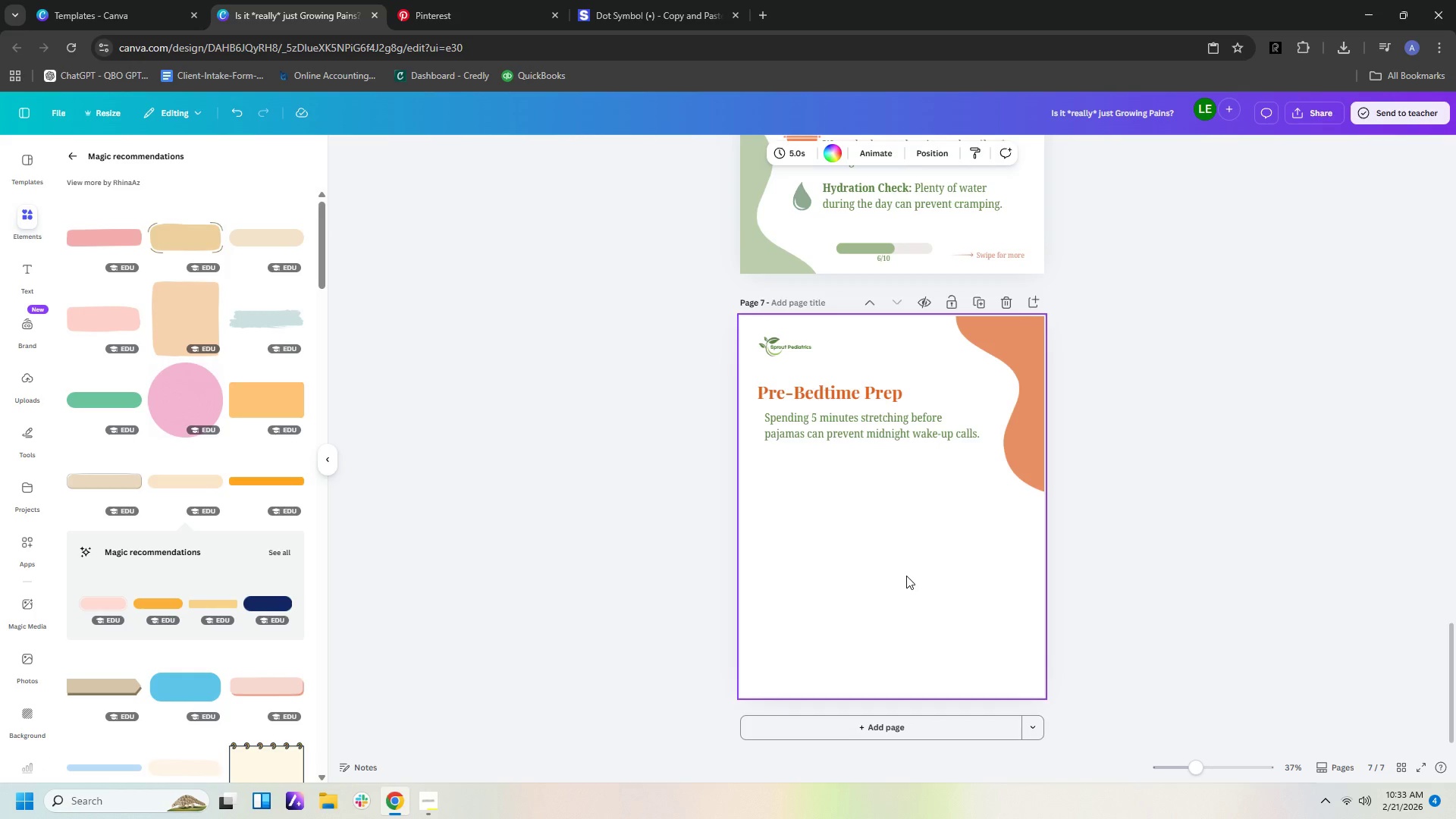 
wait(5.08)
 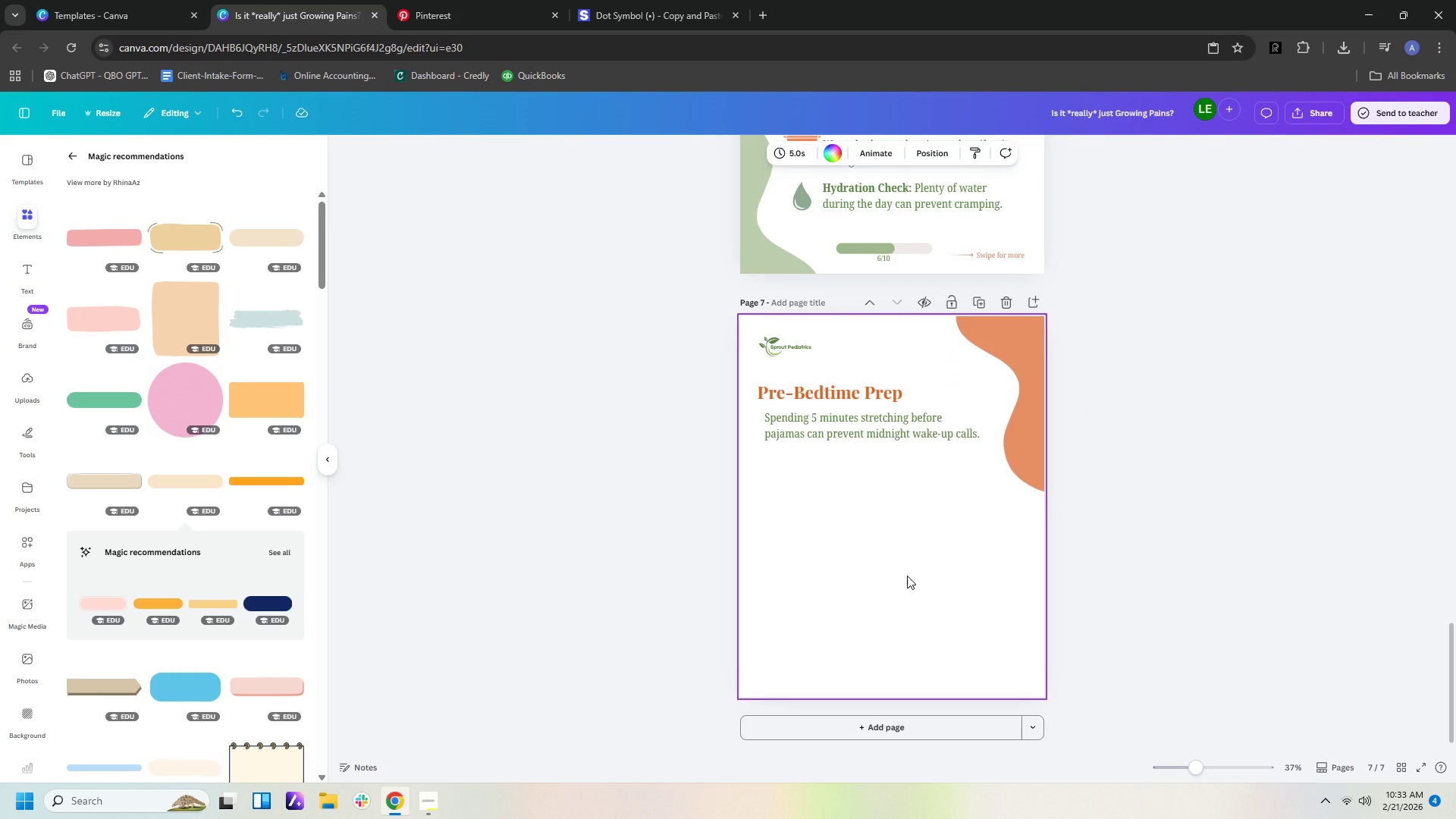 
left_click_drag(start_coordinate=[861, 431], to_coordinate=[857, 433])
 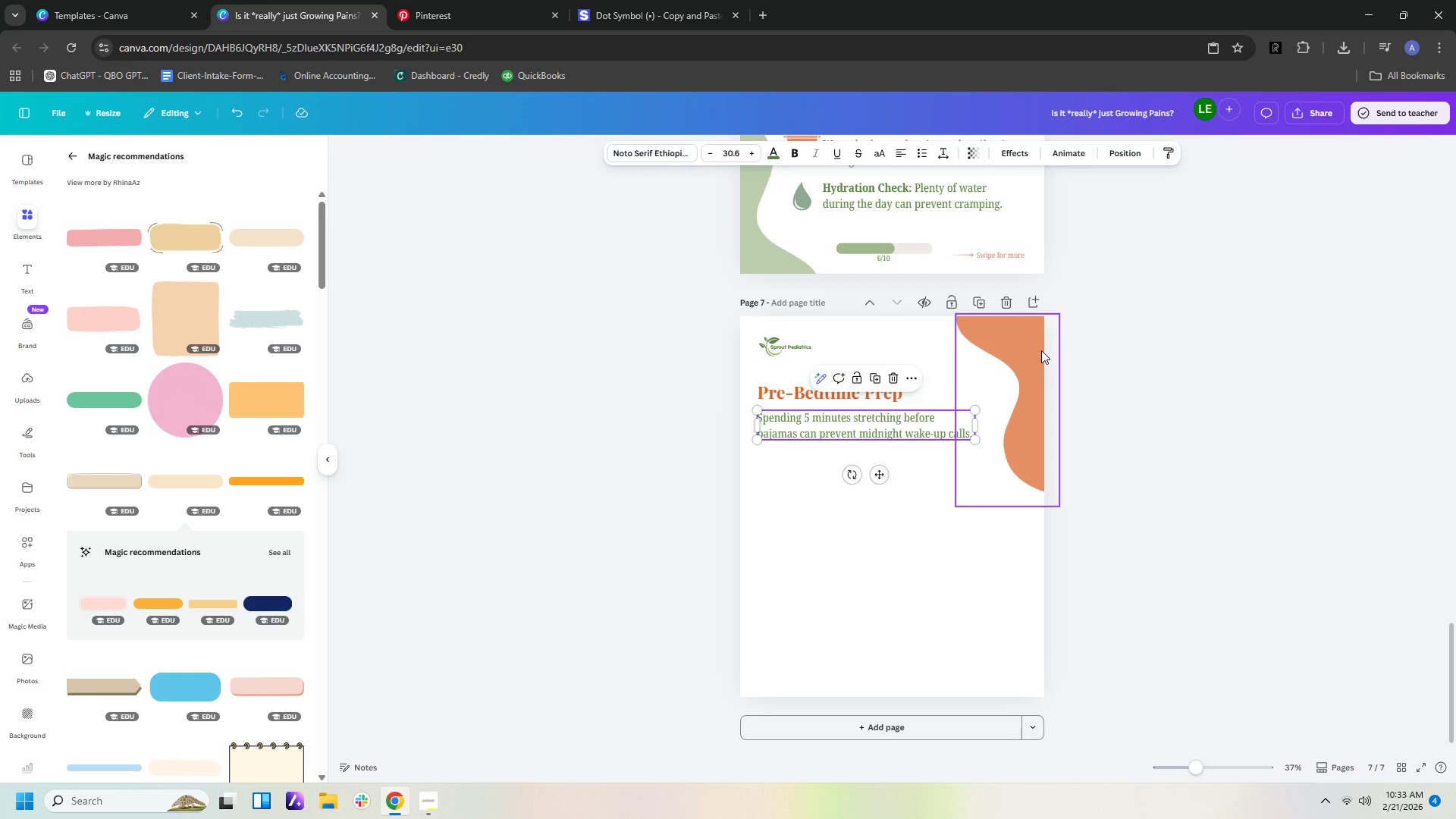 
left_click([1041, 350])
 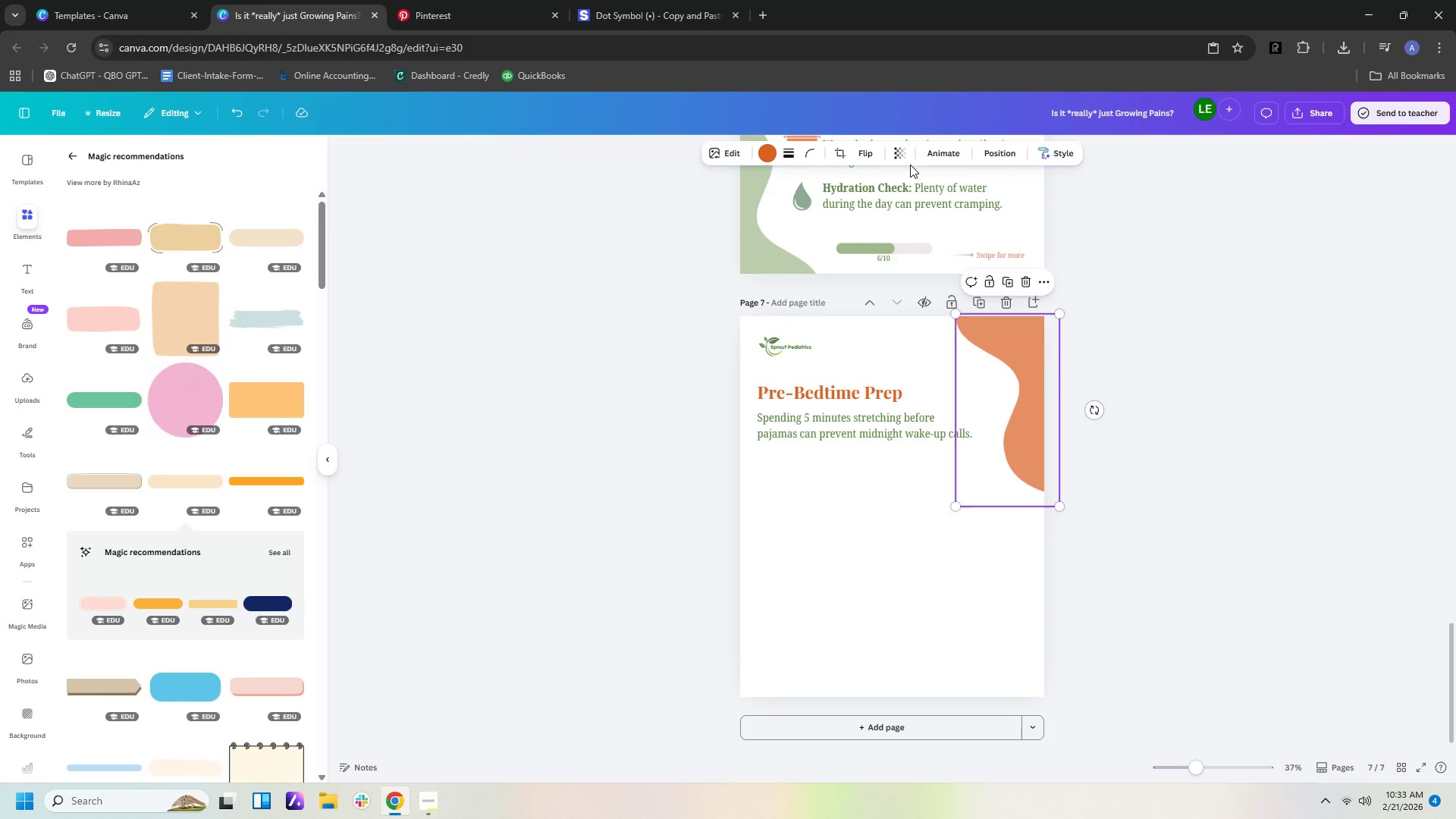 
left_click([870, 155])
 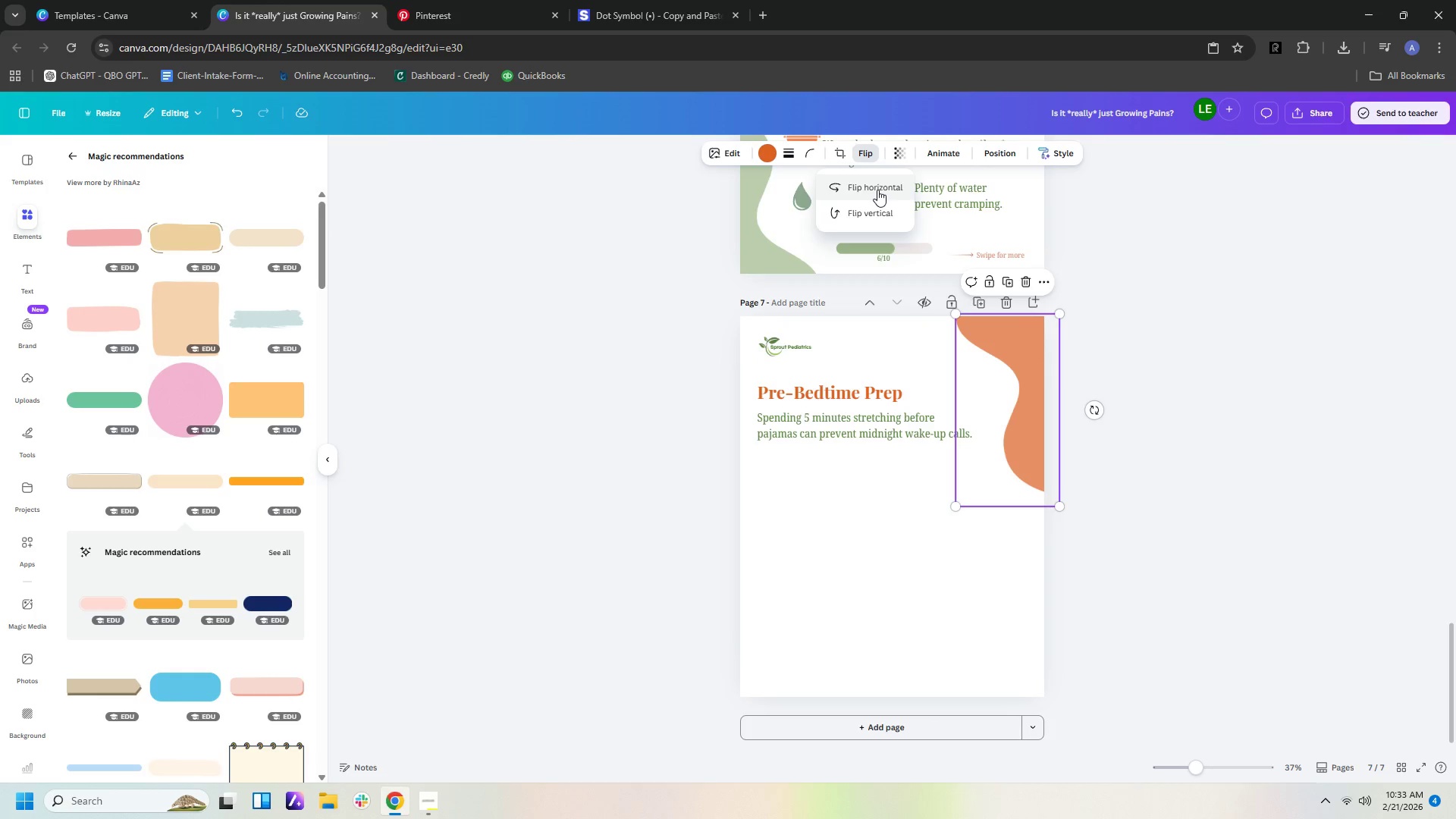 
left_click([877, 190])
 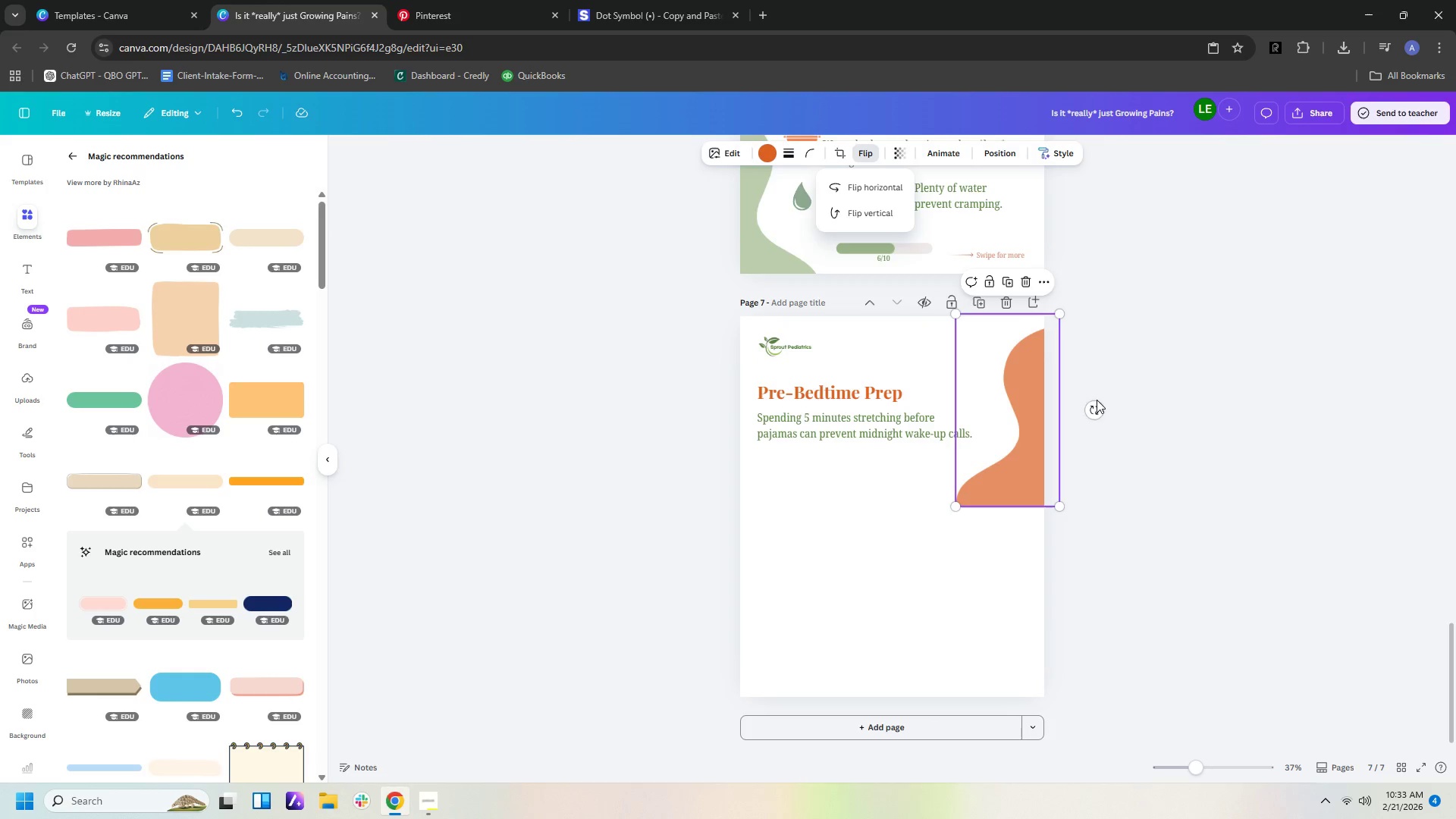 
left_click_drag(start_coordinate=[1097, 408], to_coordinate=[1006, 311])
 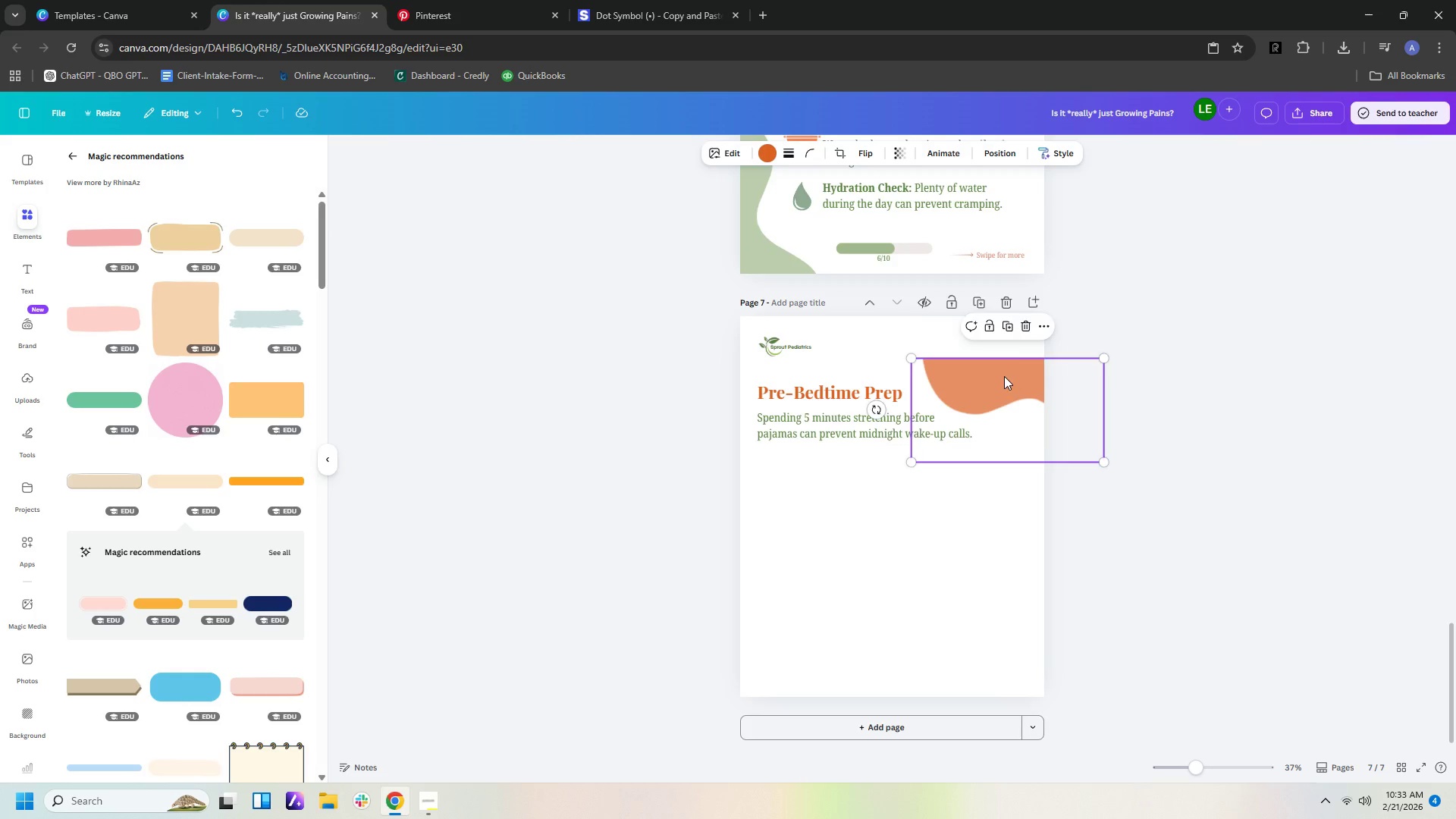 
left_click_drag(start_coordinate=[1010, 378], to_coordinate=[947, 329])
 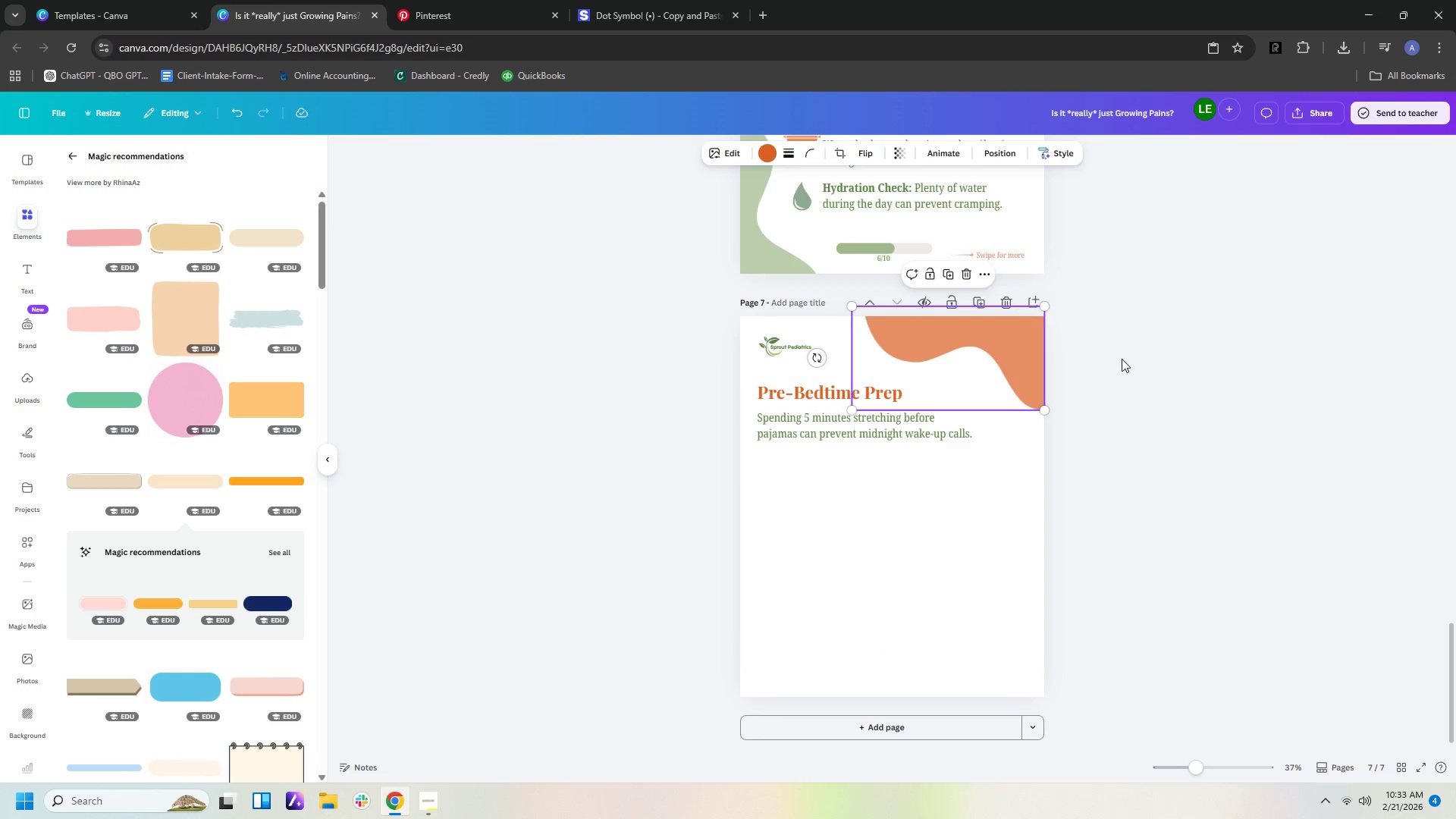 
left_click([1122, 359])
 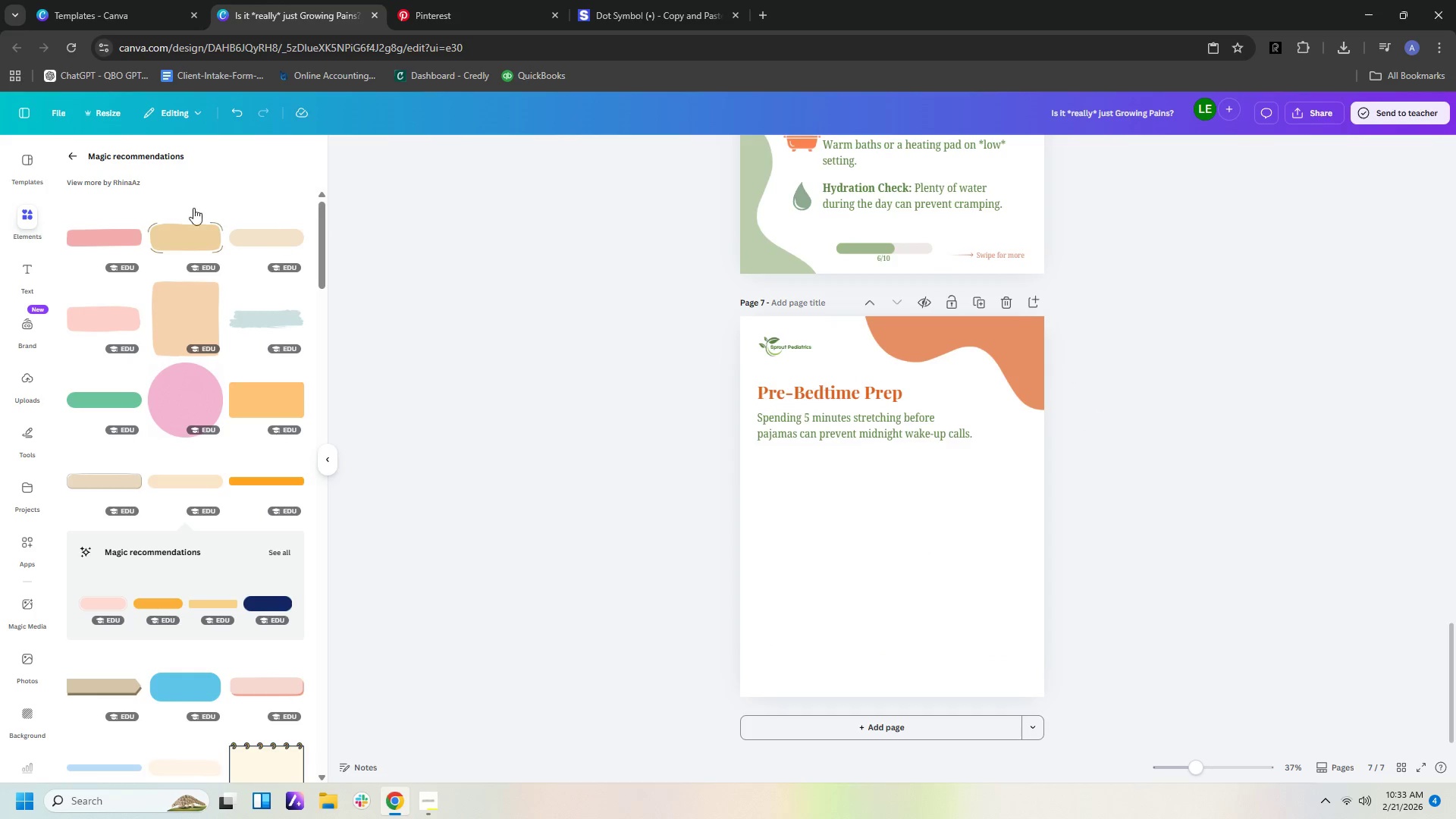 
mouse_move([178, 405])
 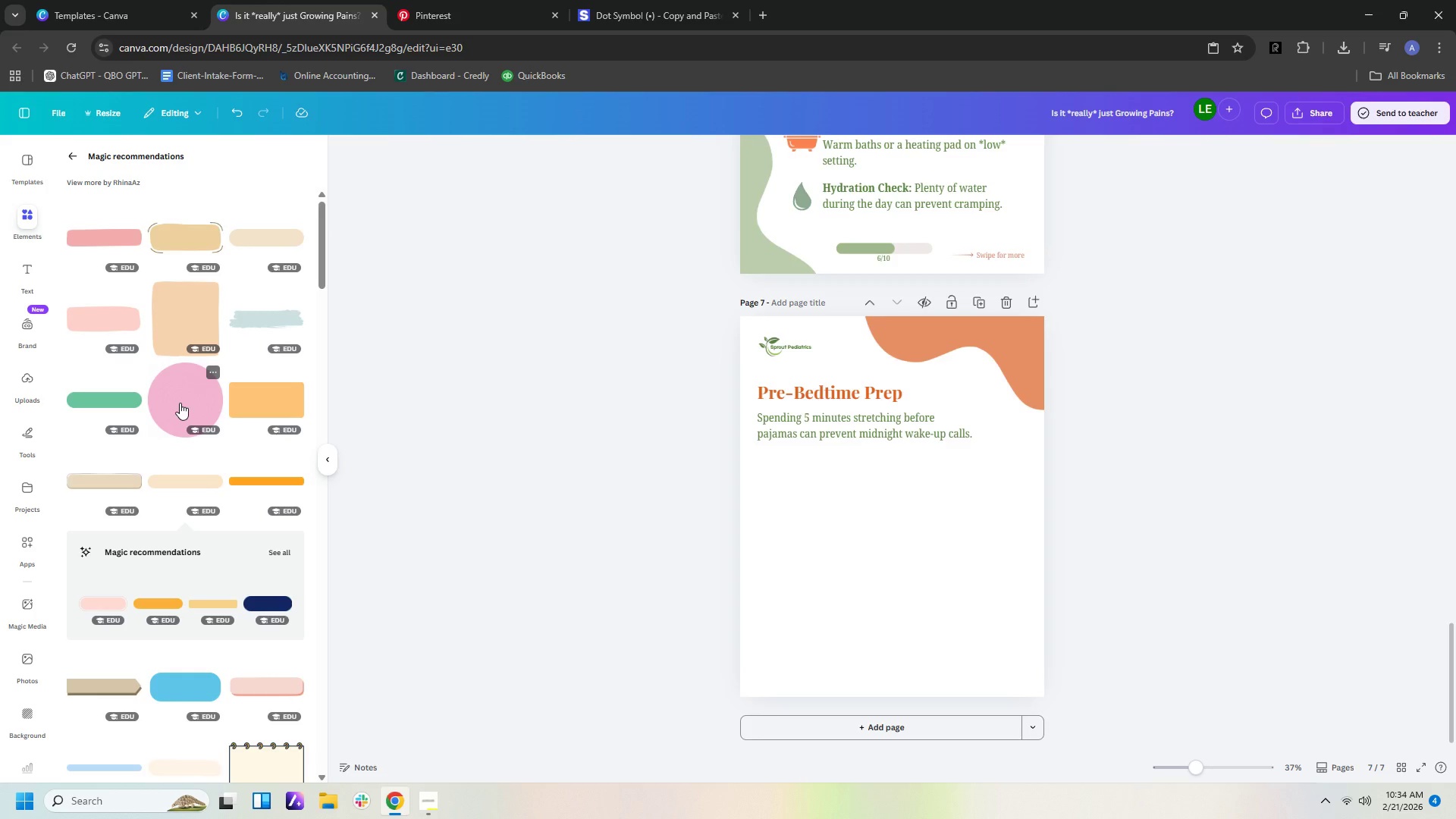 
left_click([180, 403])
 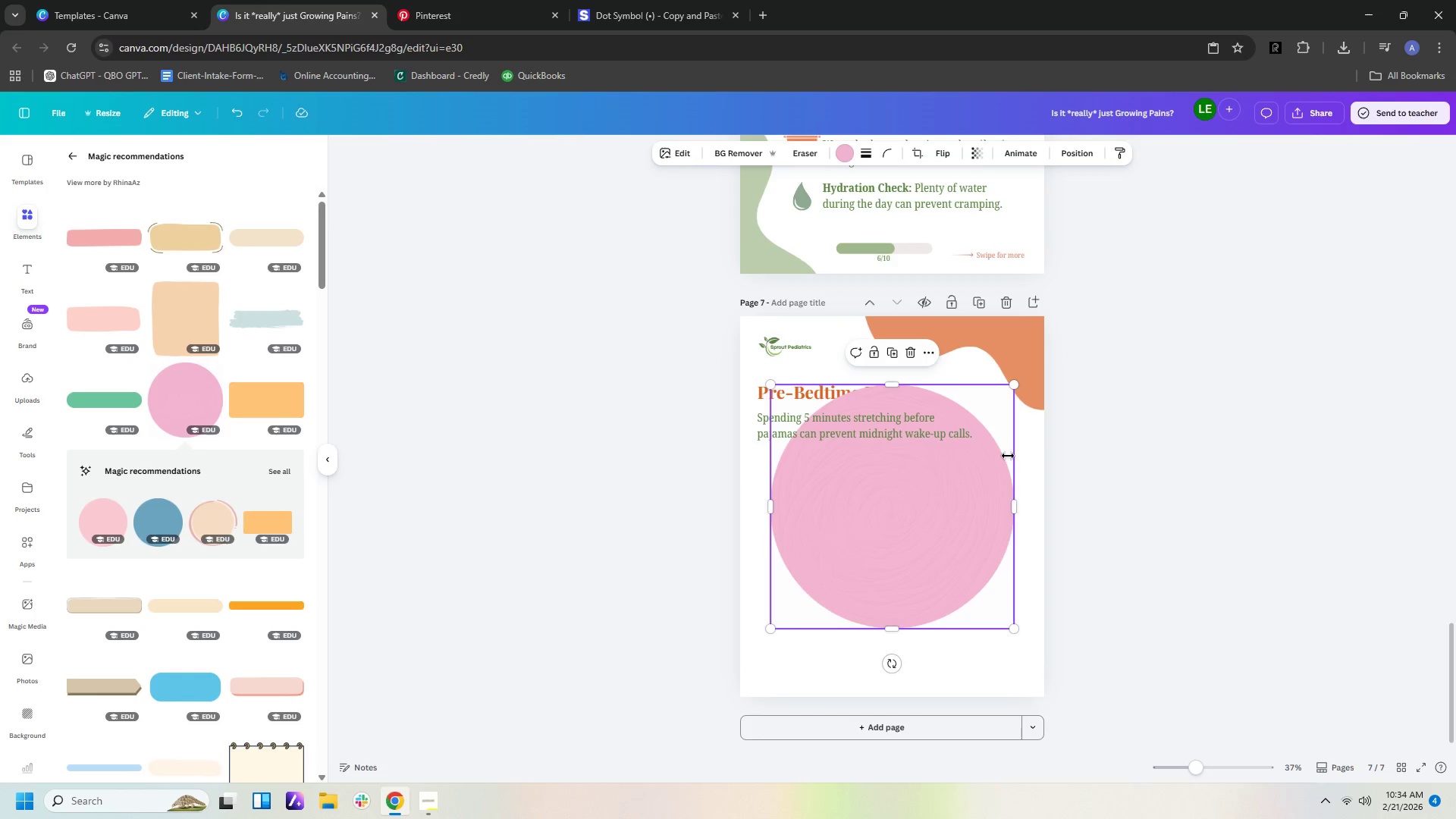 
left_click([950, 518])
 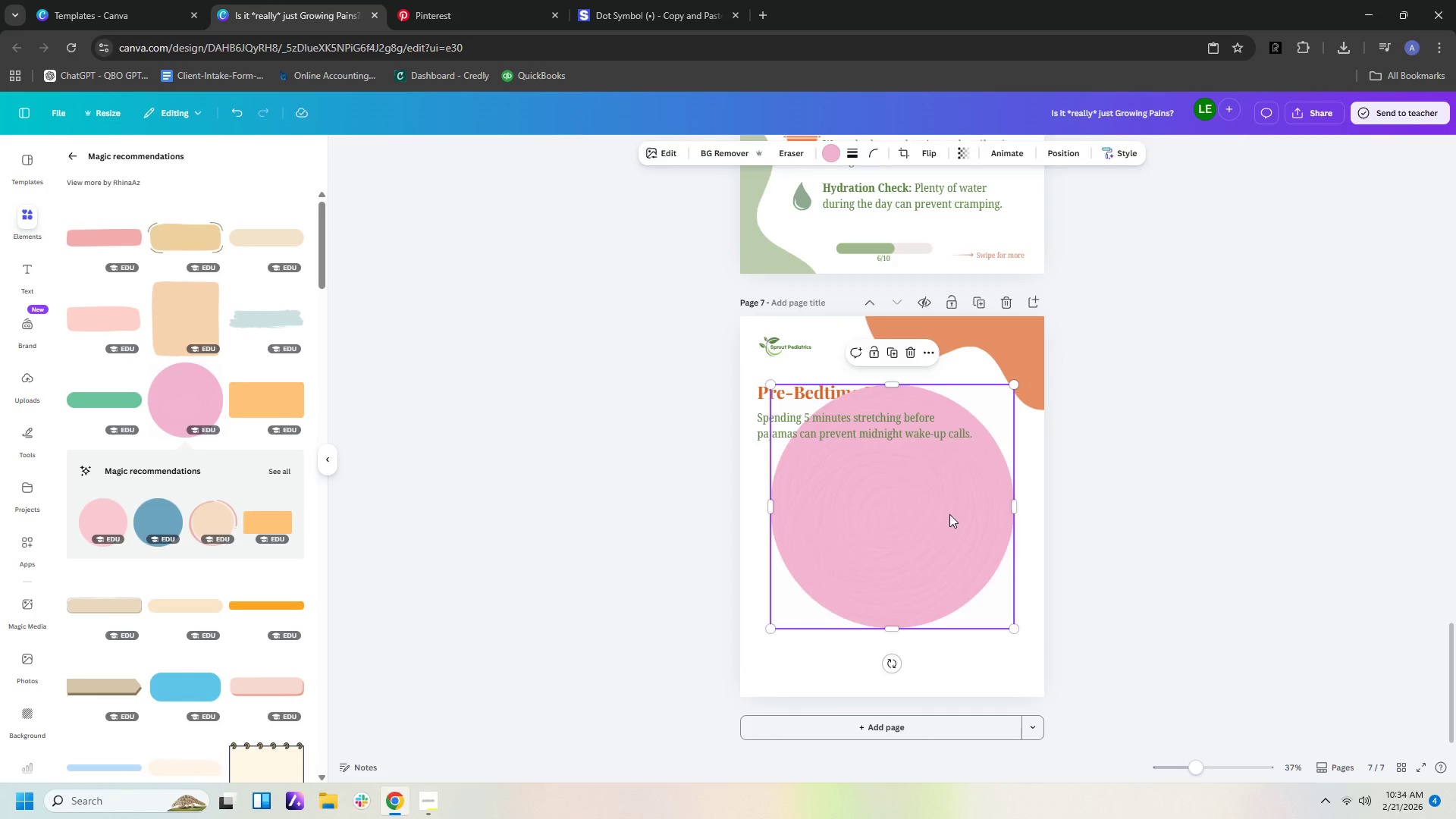 
key(Delete)
 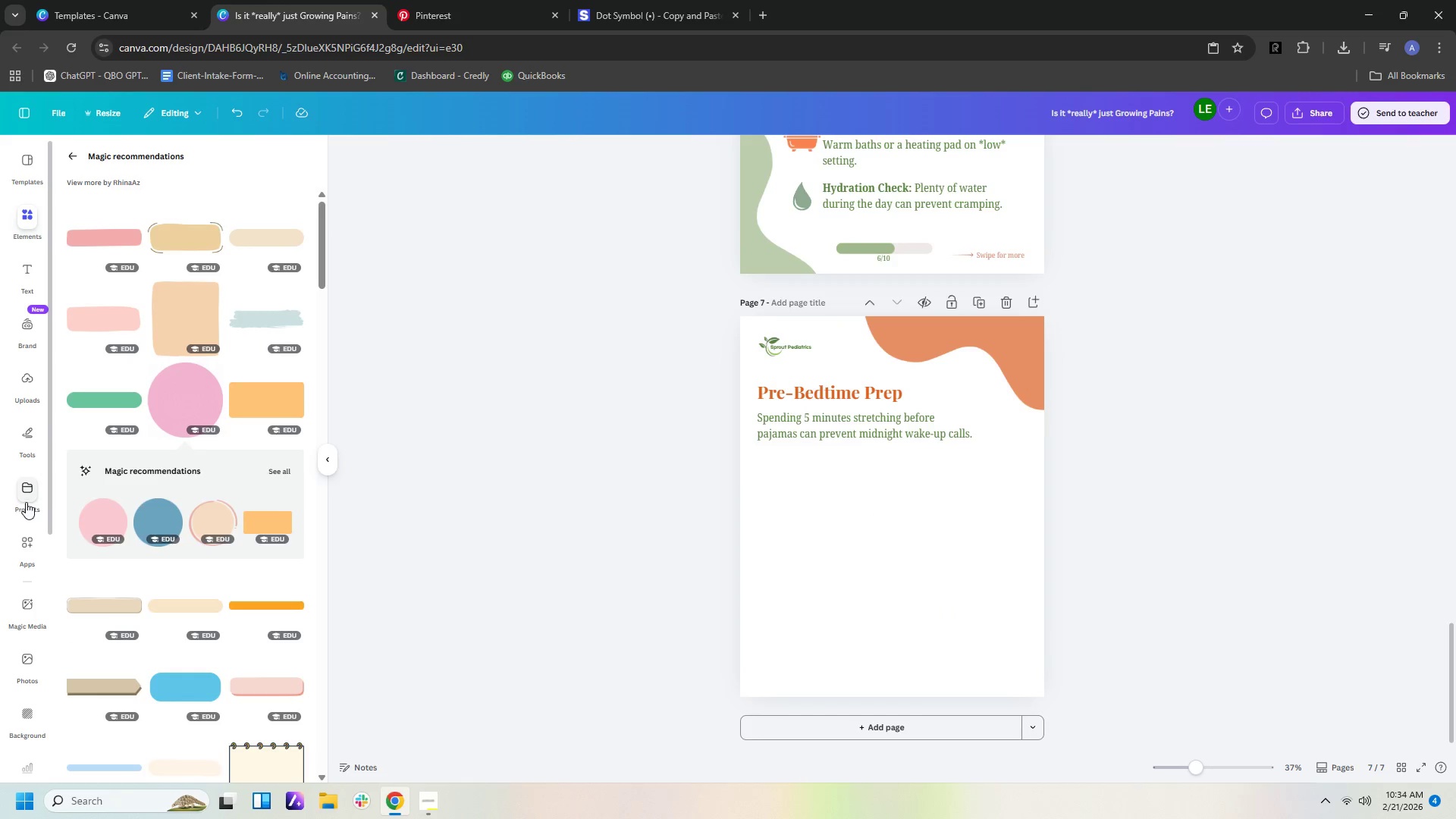 
left_click([26, 501])
 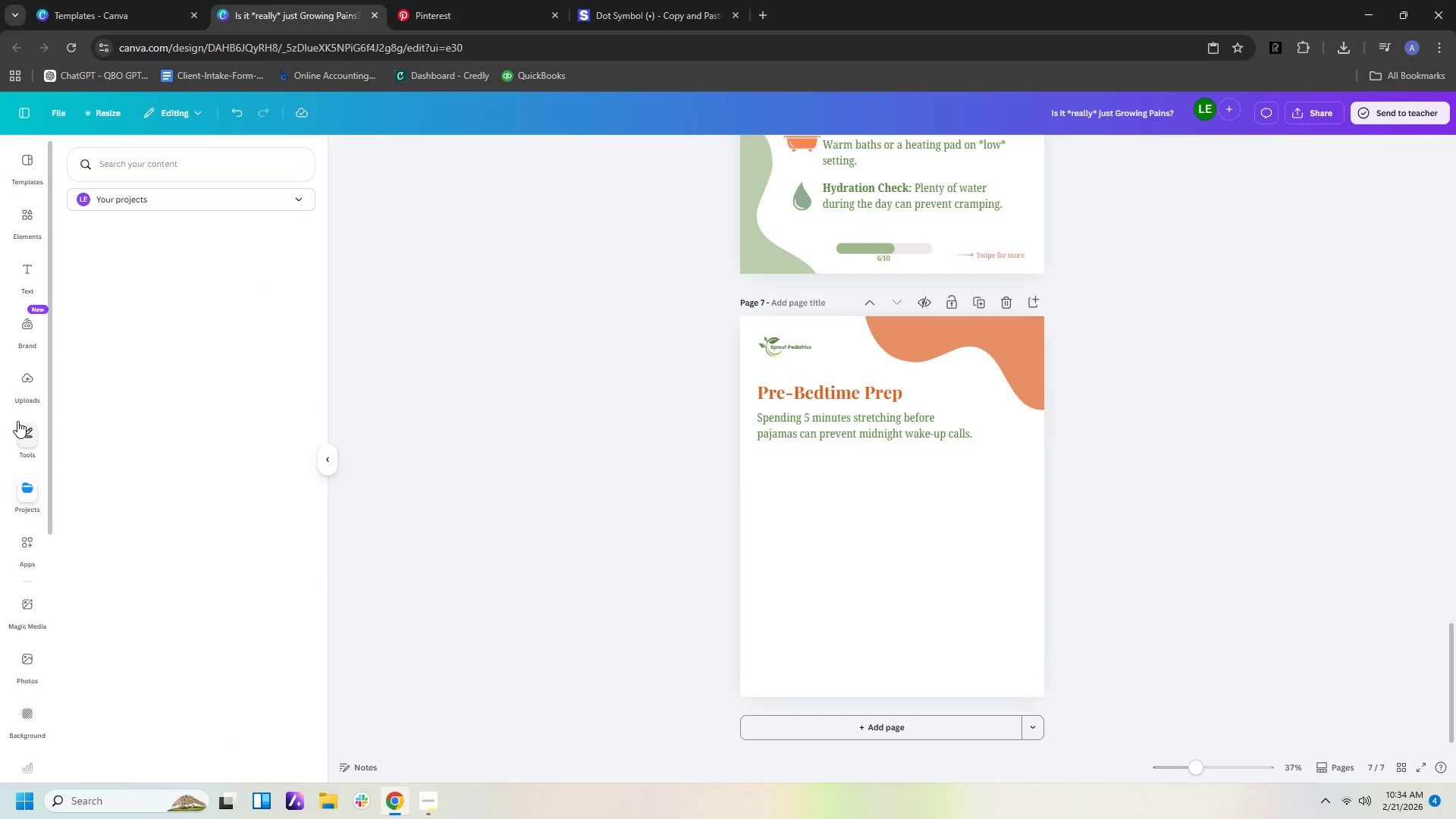 
left_click([27, 441])
 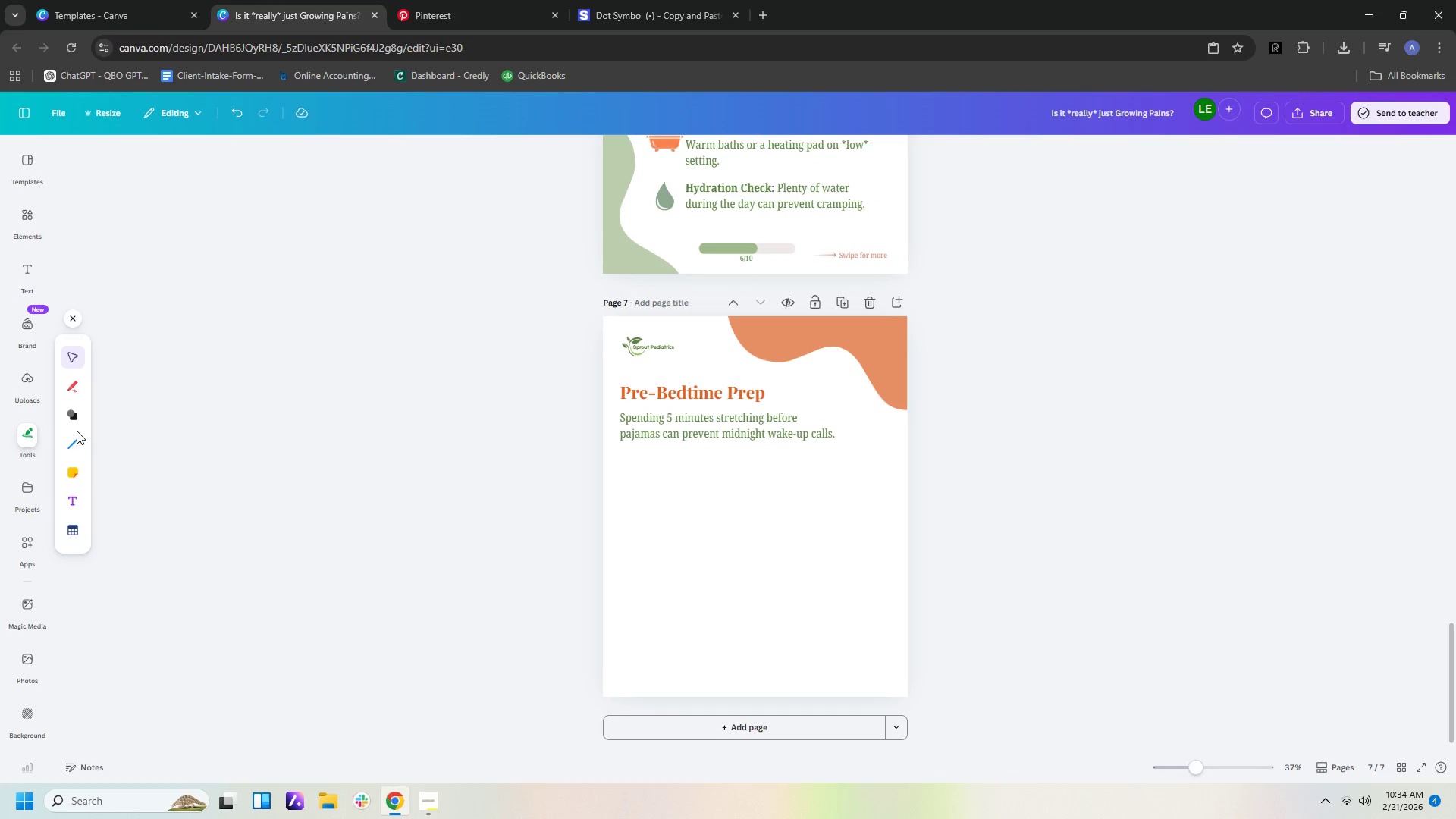 
left_click([78, 416])
 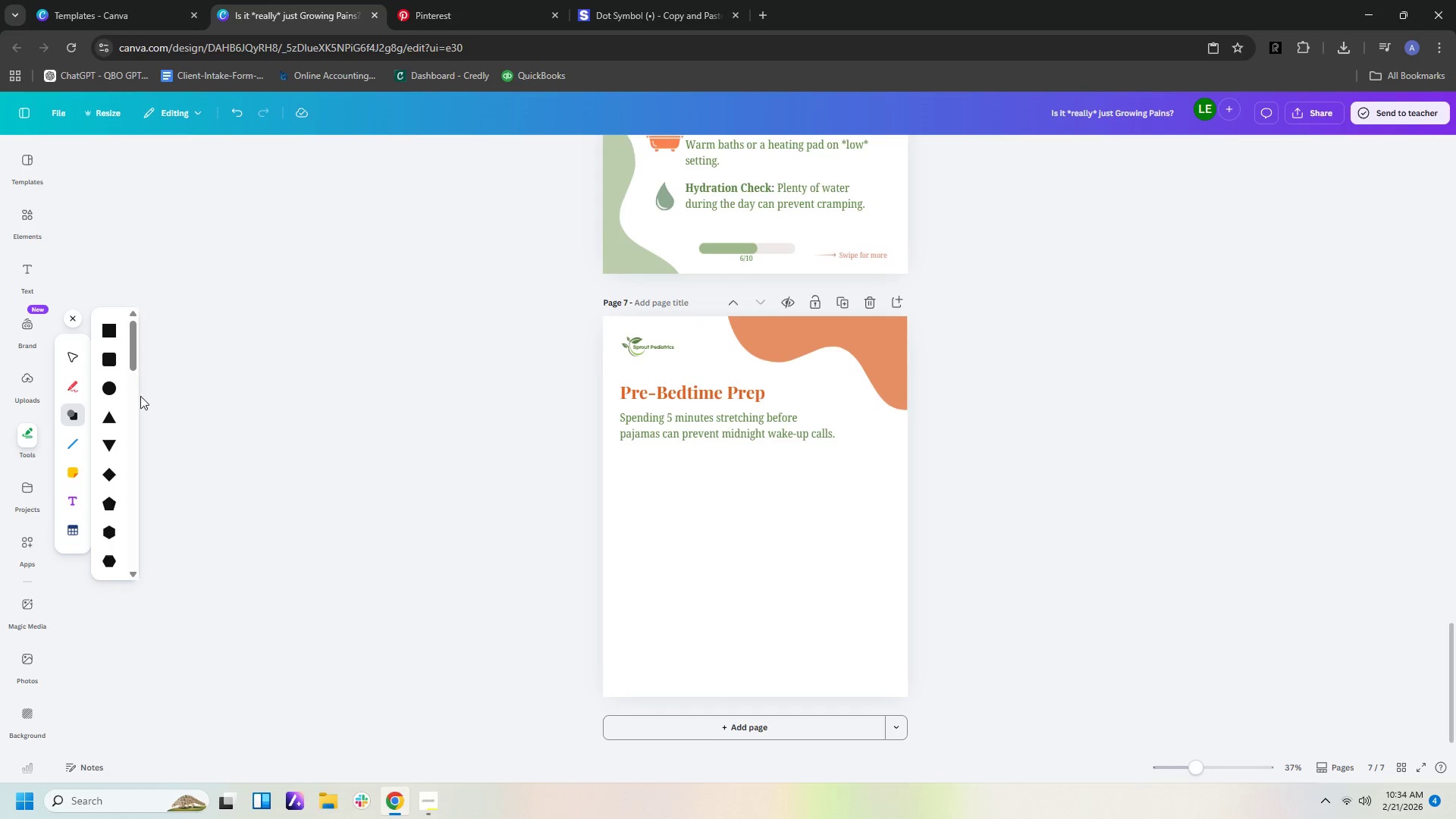 
left_click([105, 388])
 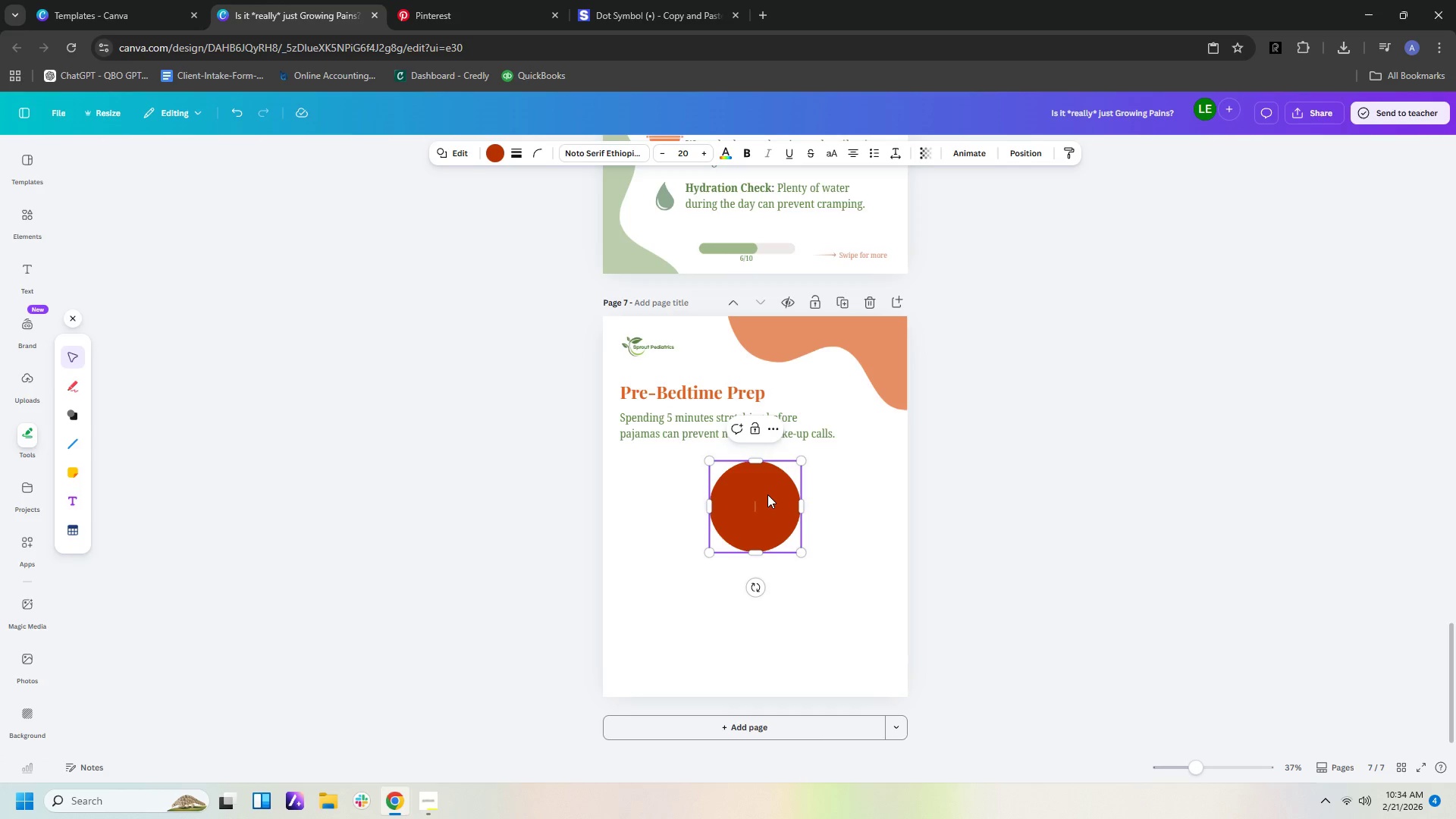 
key(5)
 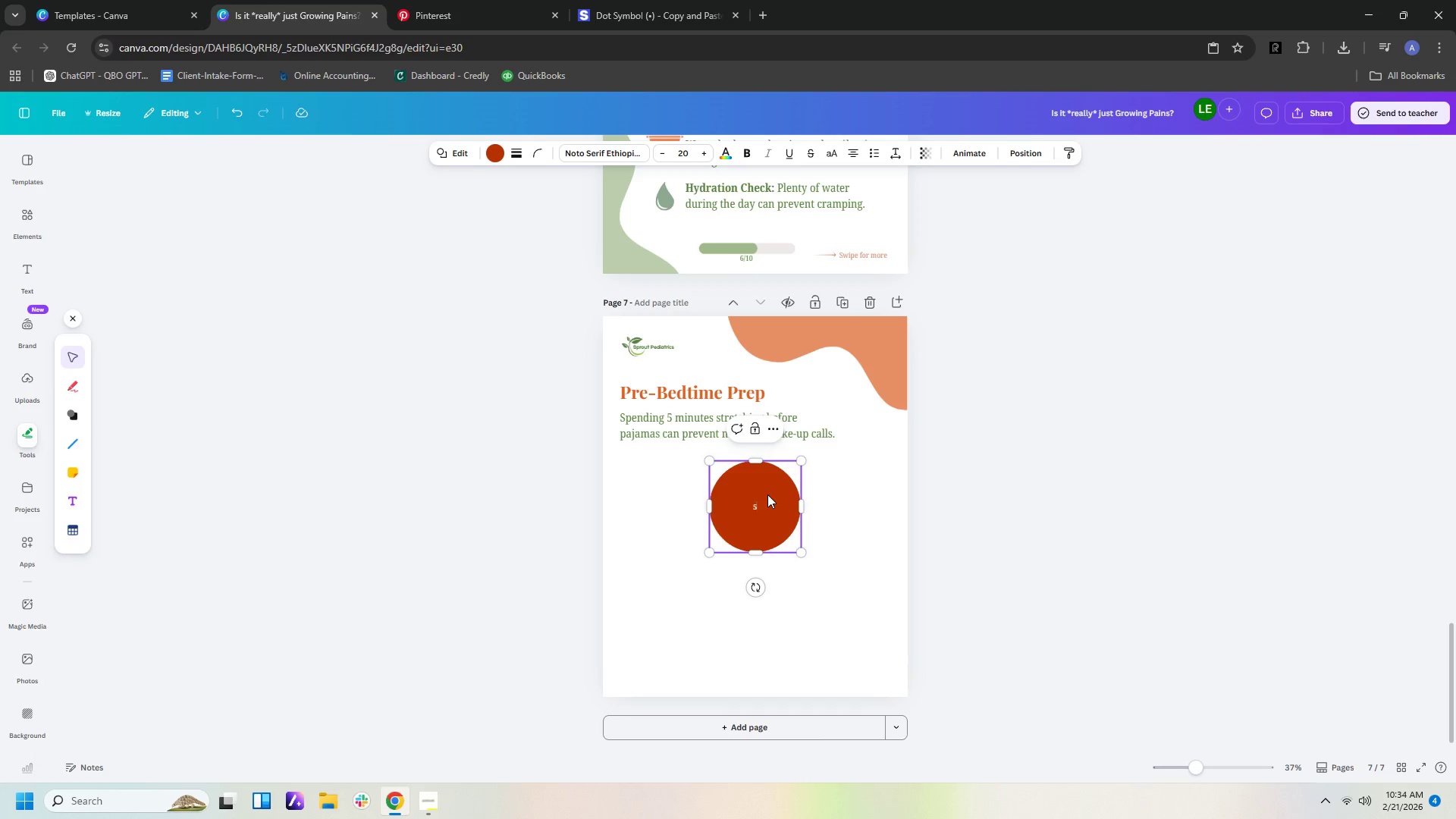 
key(Backspace)
 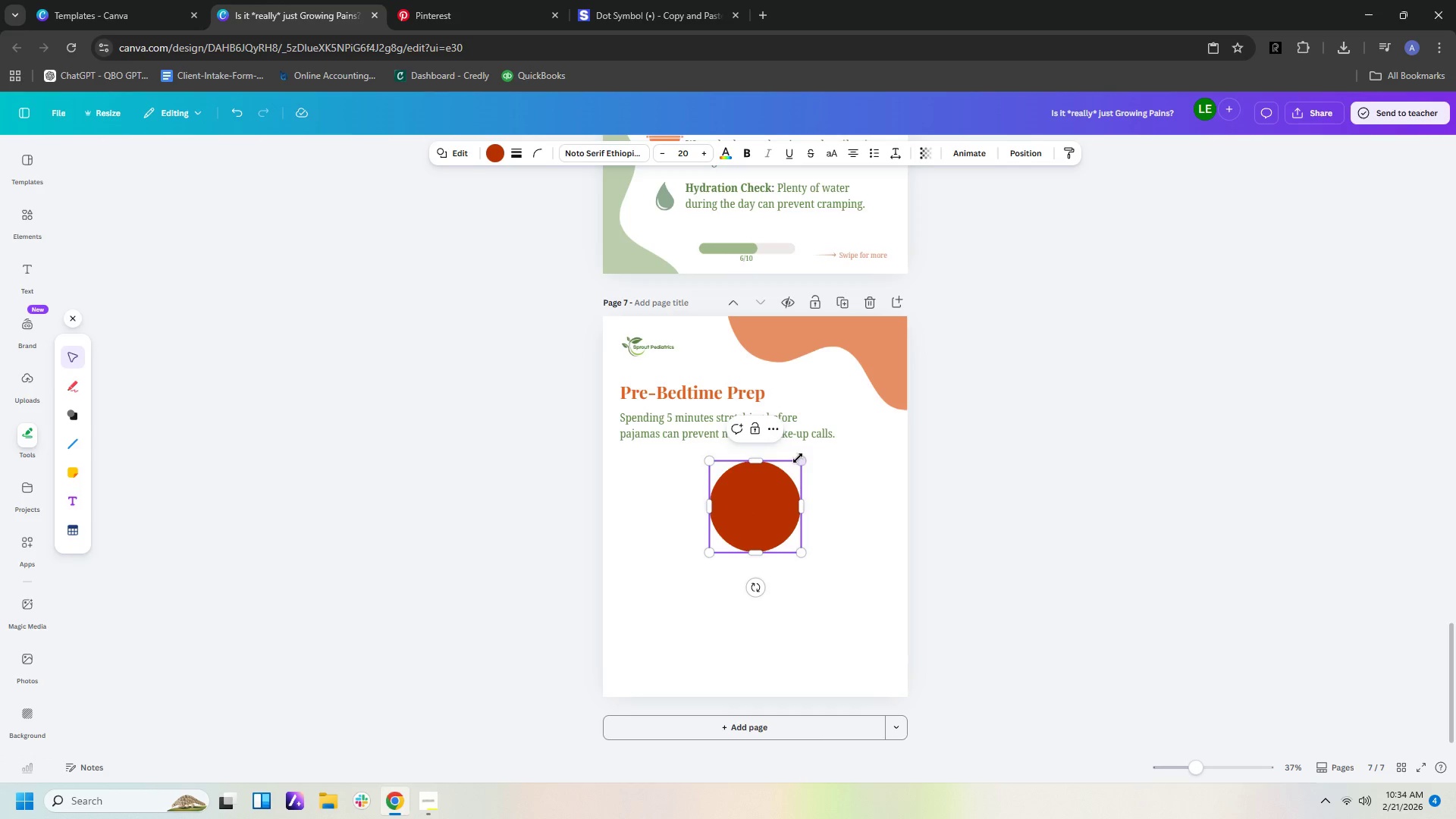 
key(Control+C)
 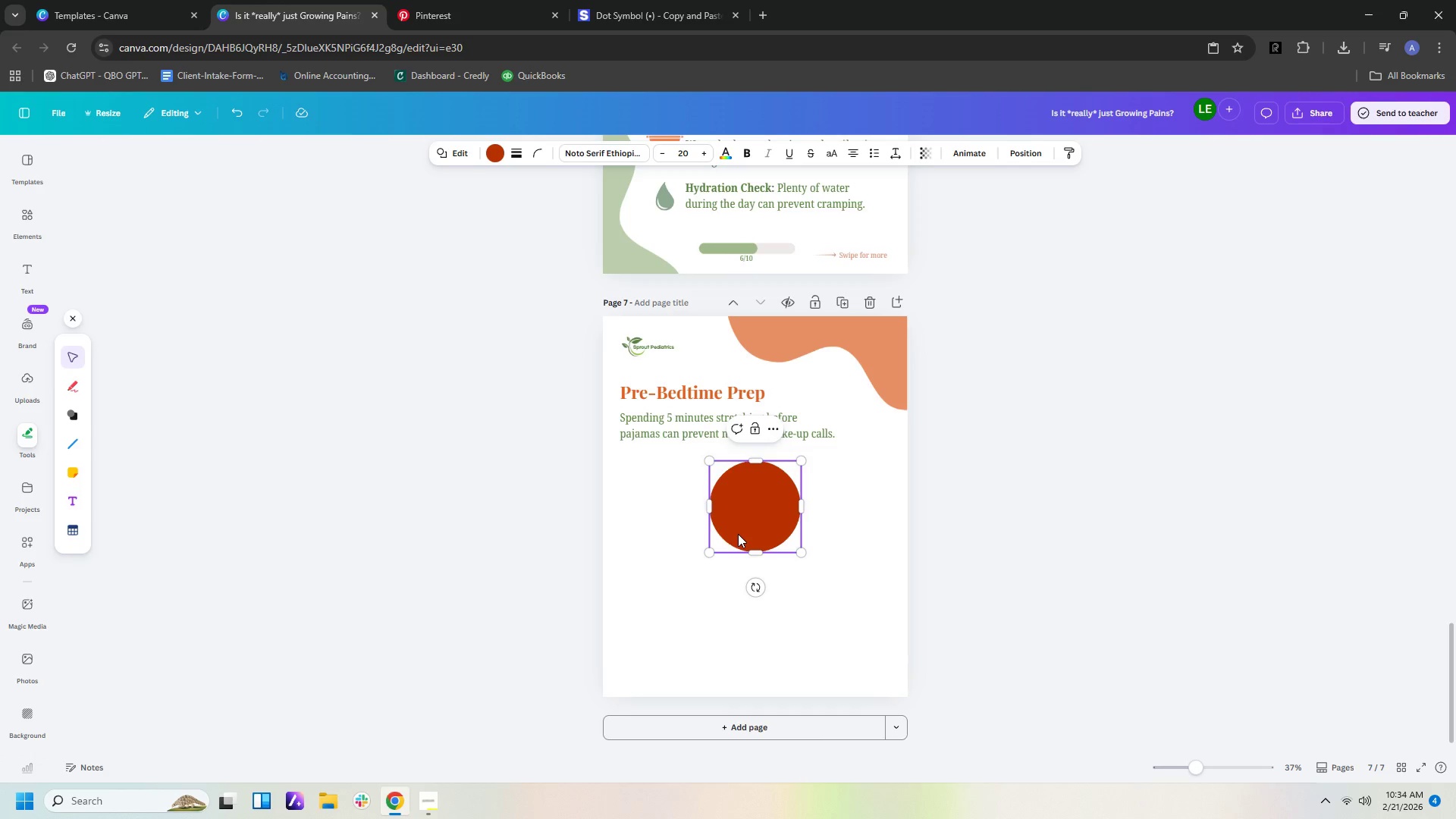 
key(Control+V)
 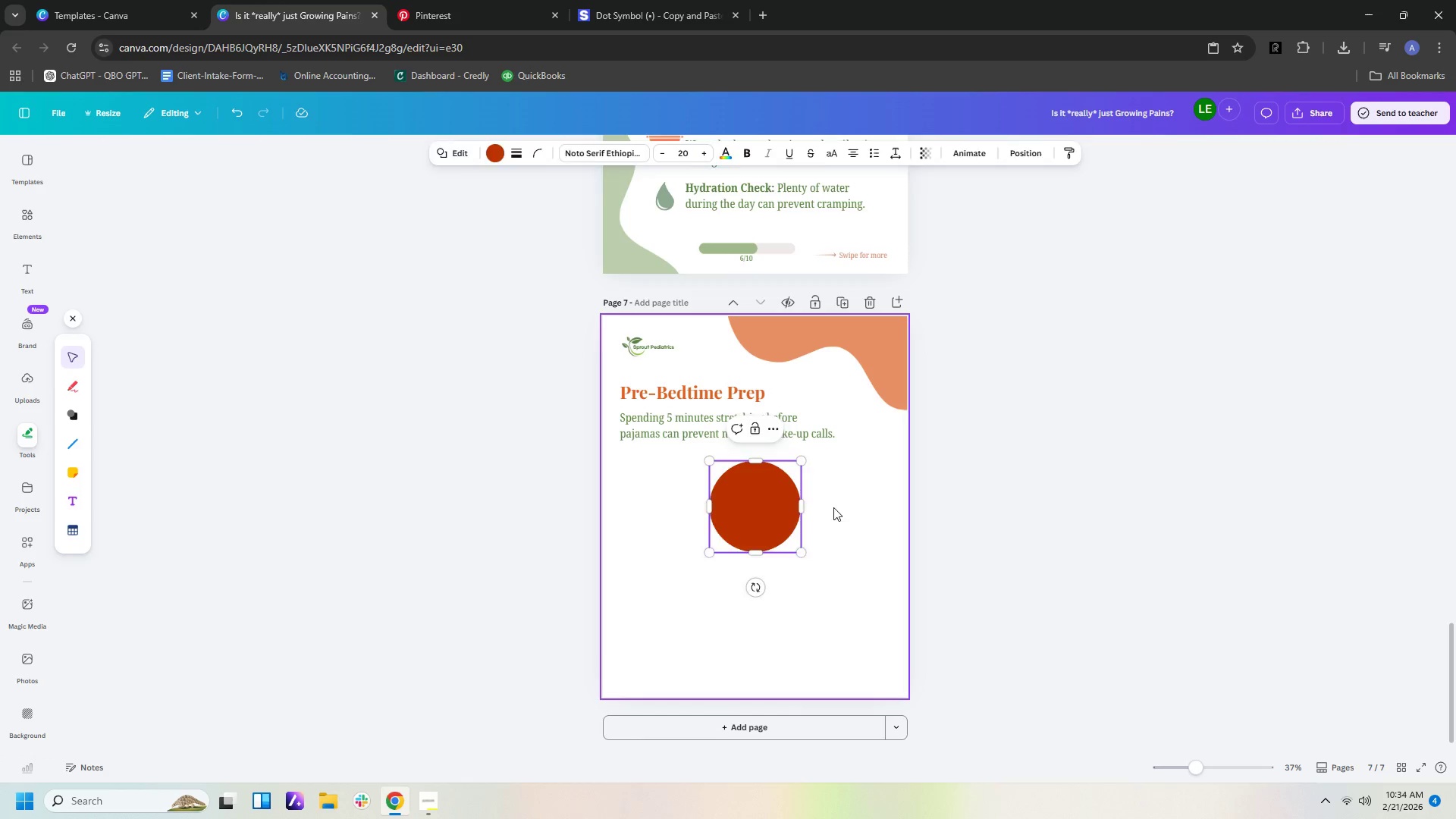 
double_click([777, 511])
 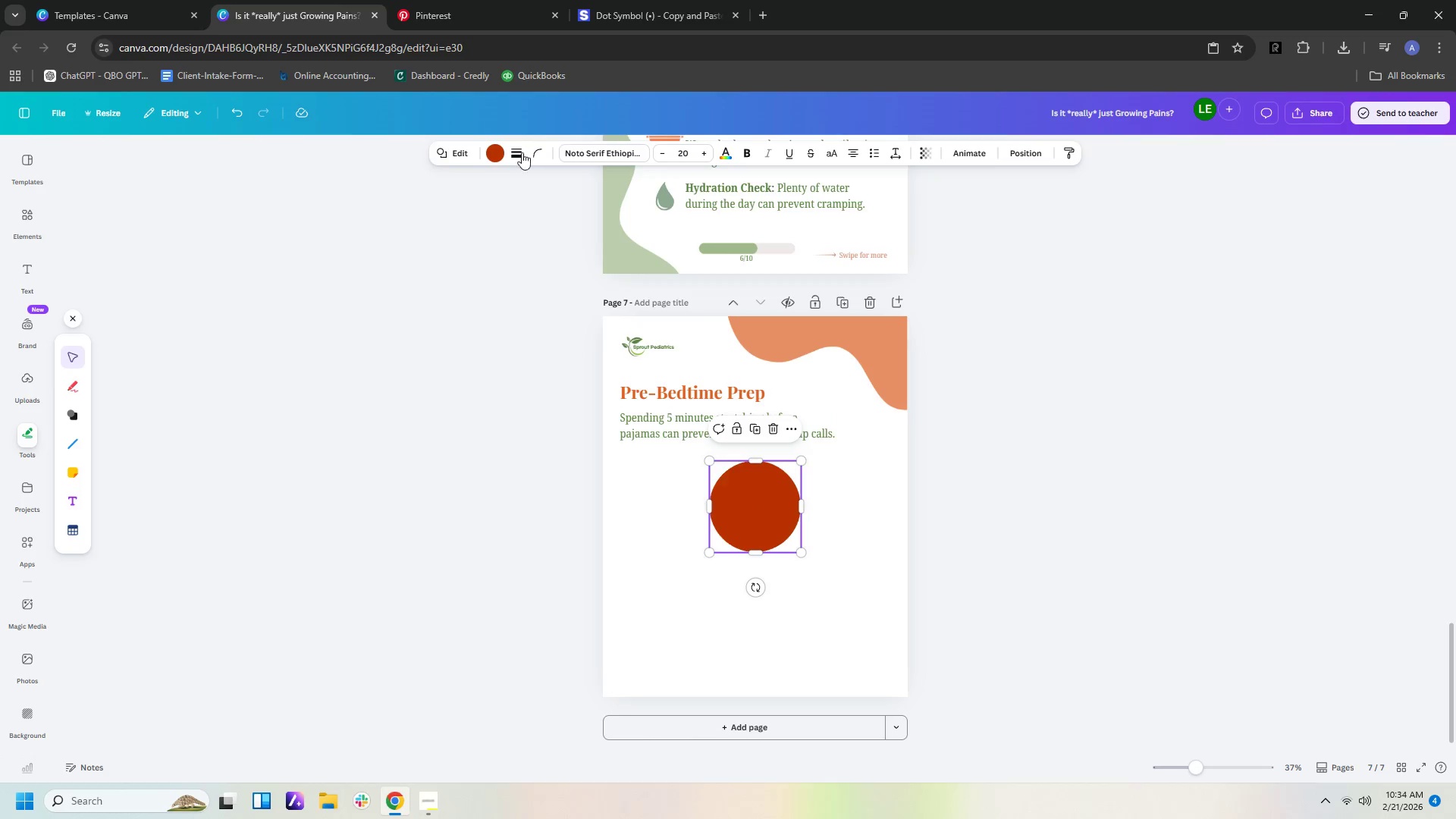 
left_click([500, 154])
 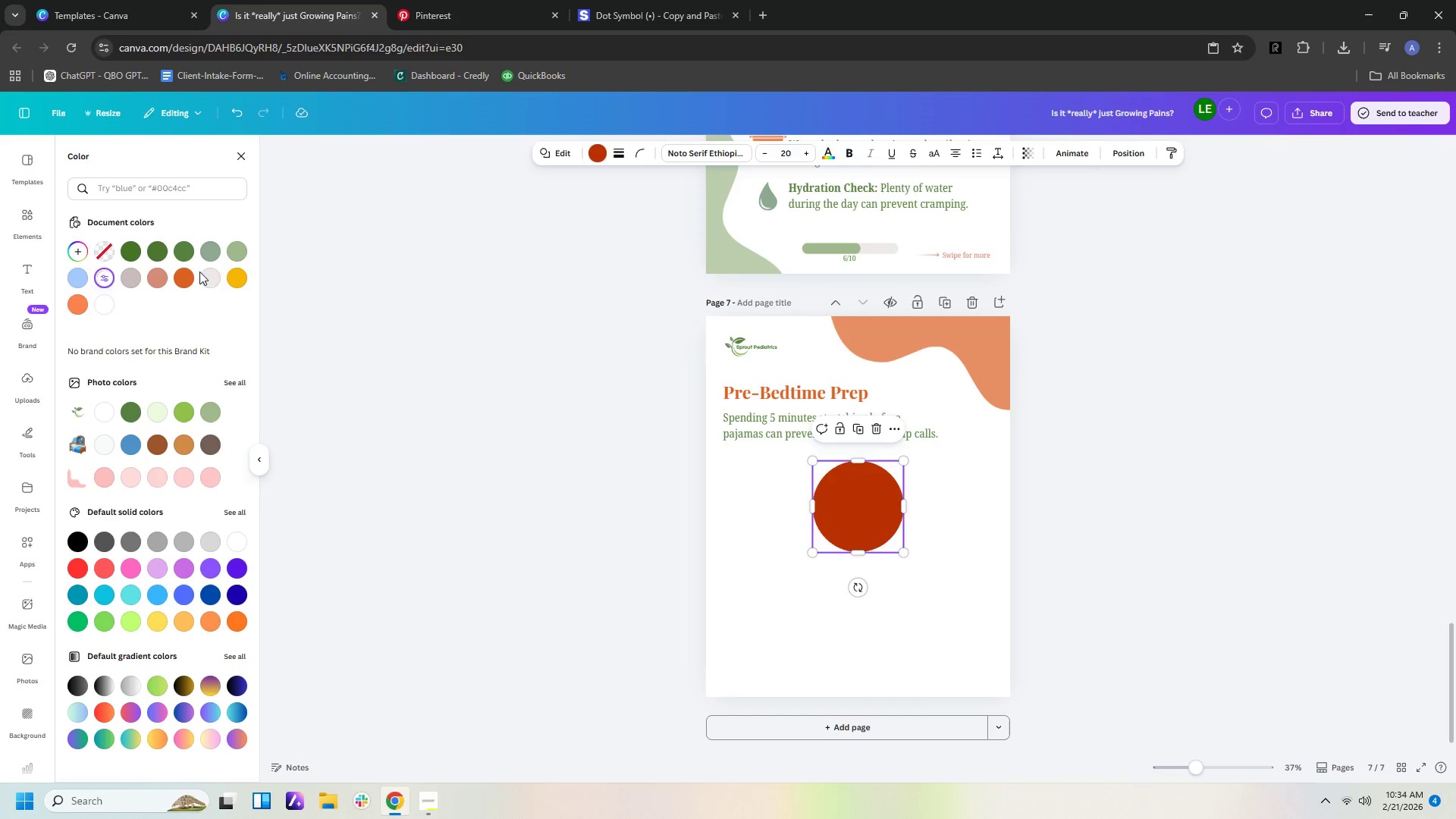 
left_click([182, 253])
 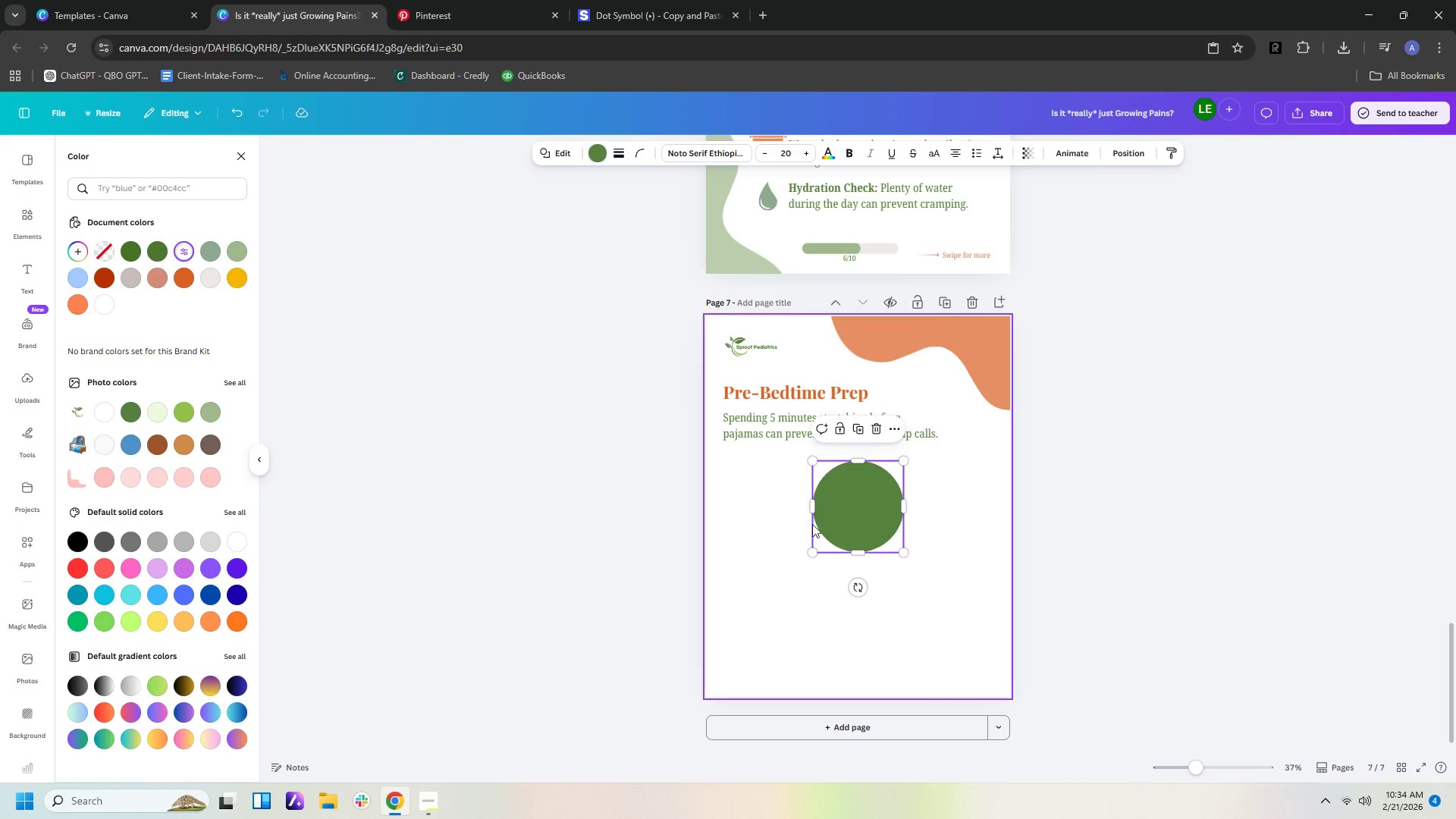 
left_click([858, 506])
 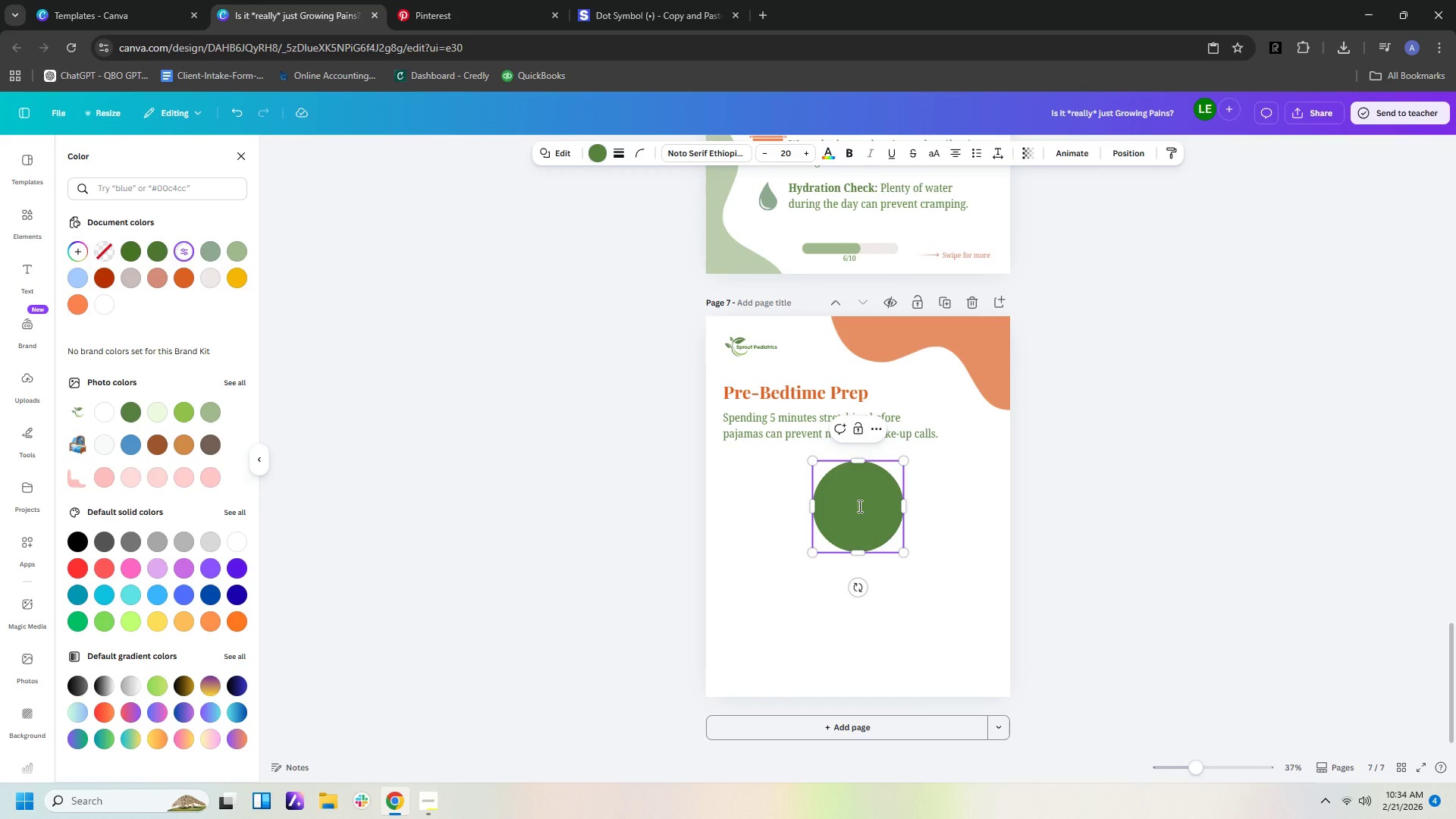 
key(Control+C)
 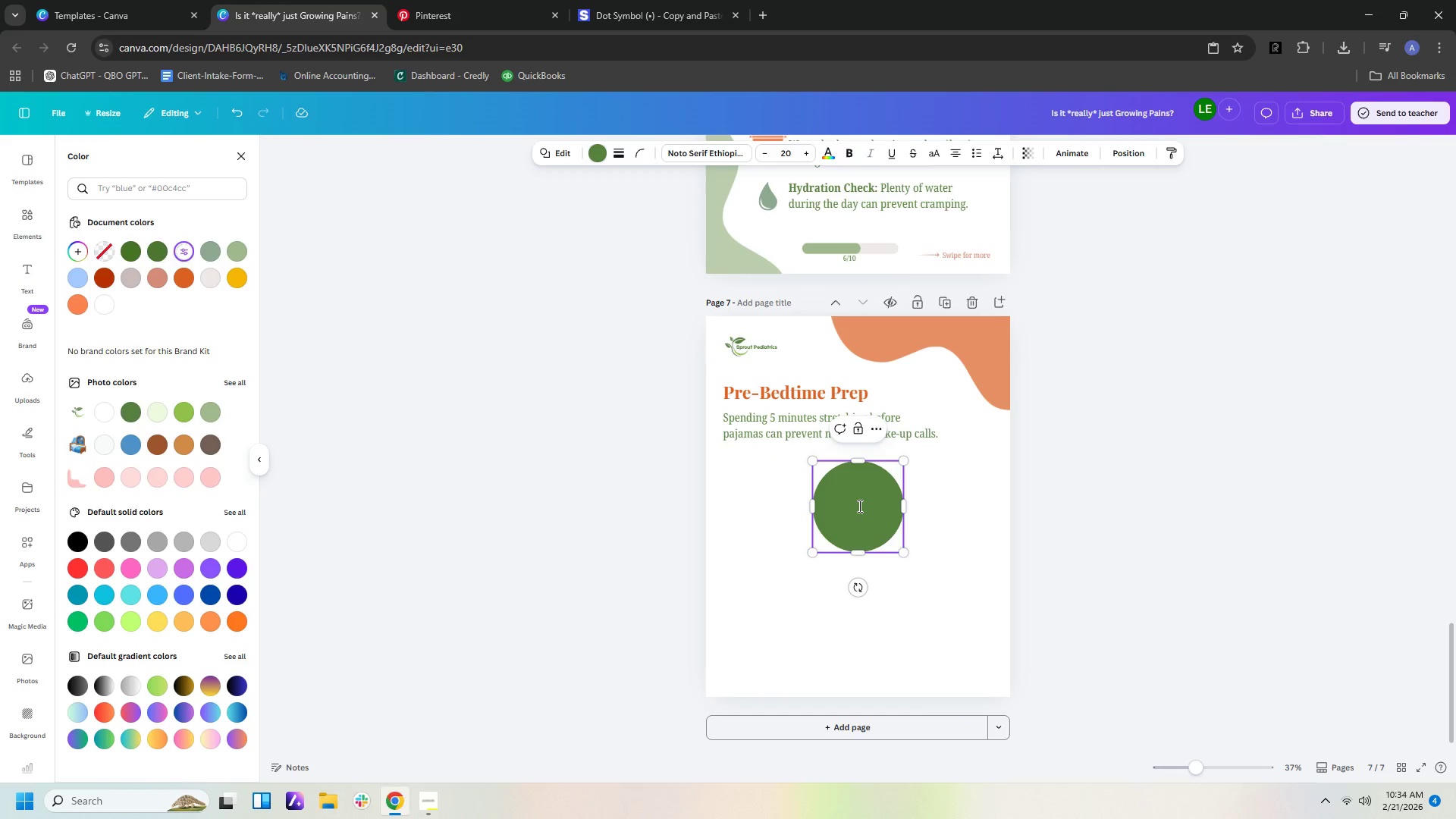 
key(Control+V)
 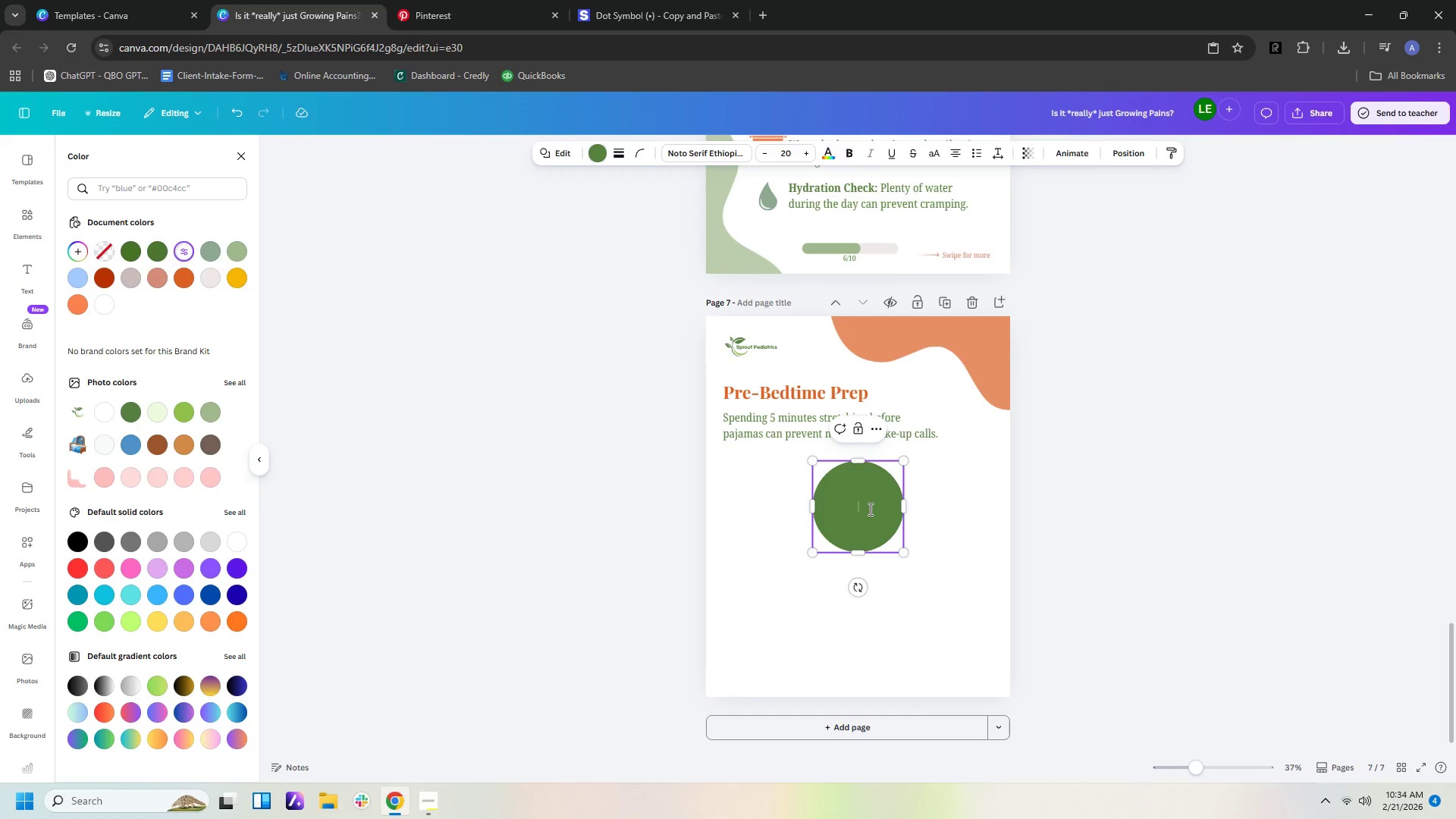 
left_click([869, 509])
 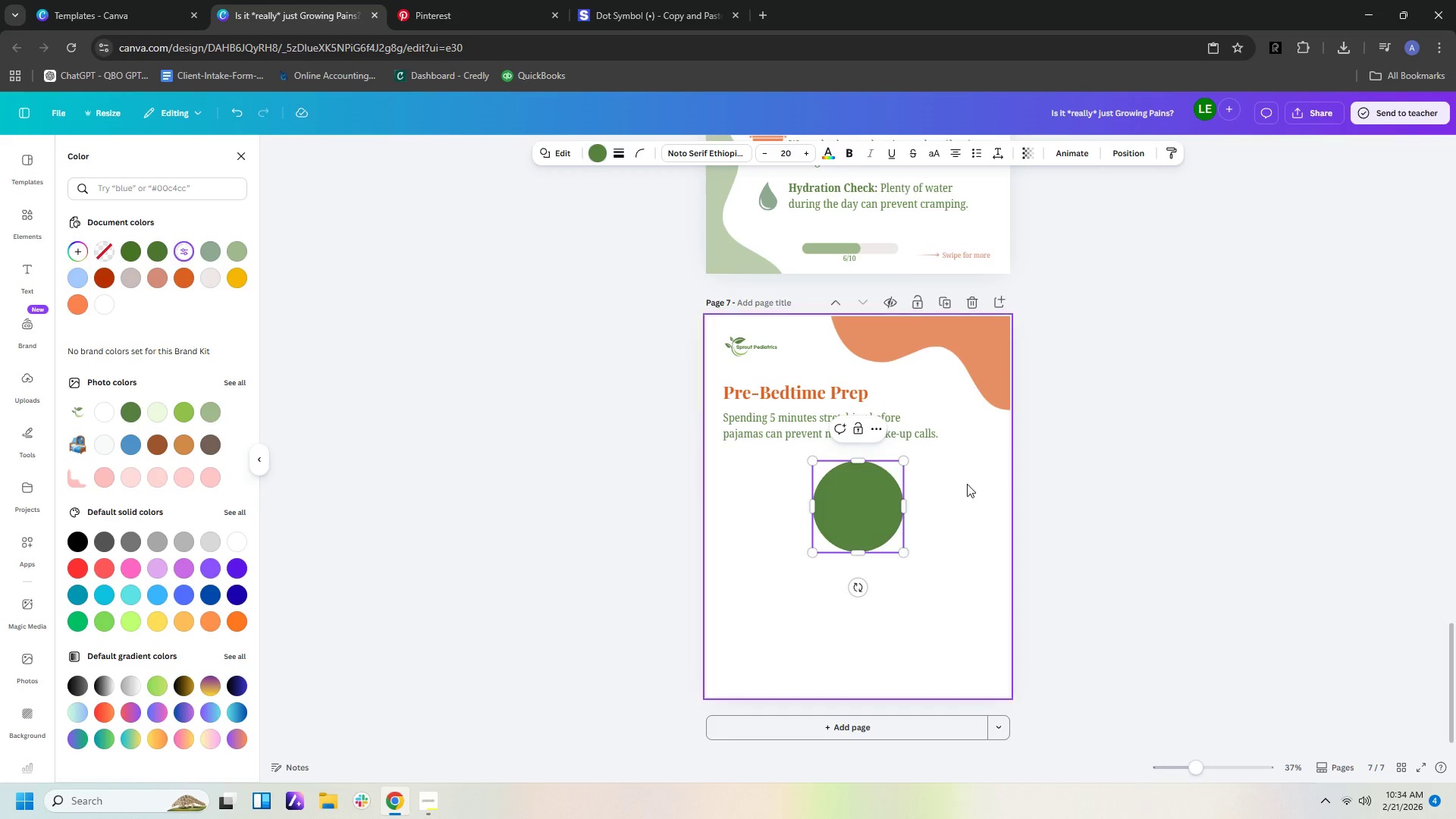 
double_click([967, 484])
 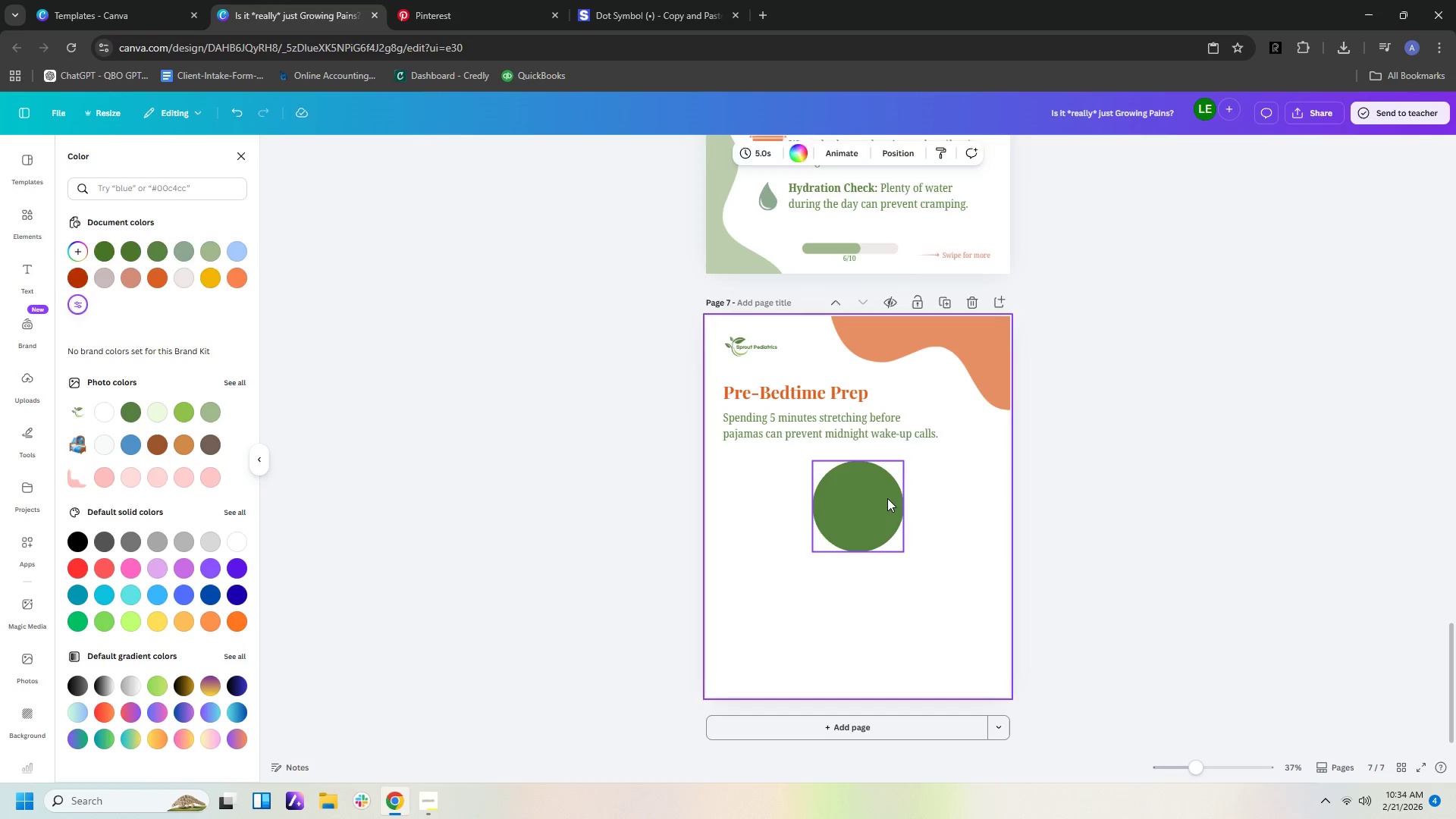 
triple_click([887, 498])
 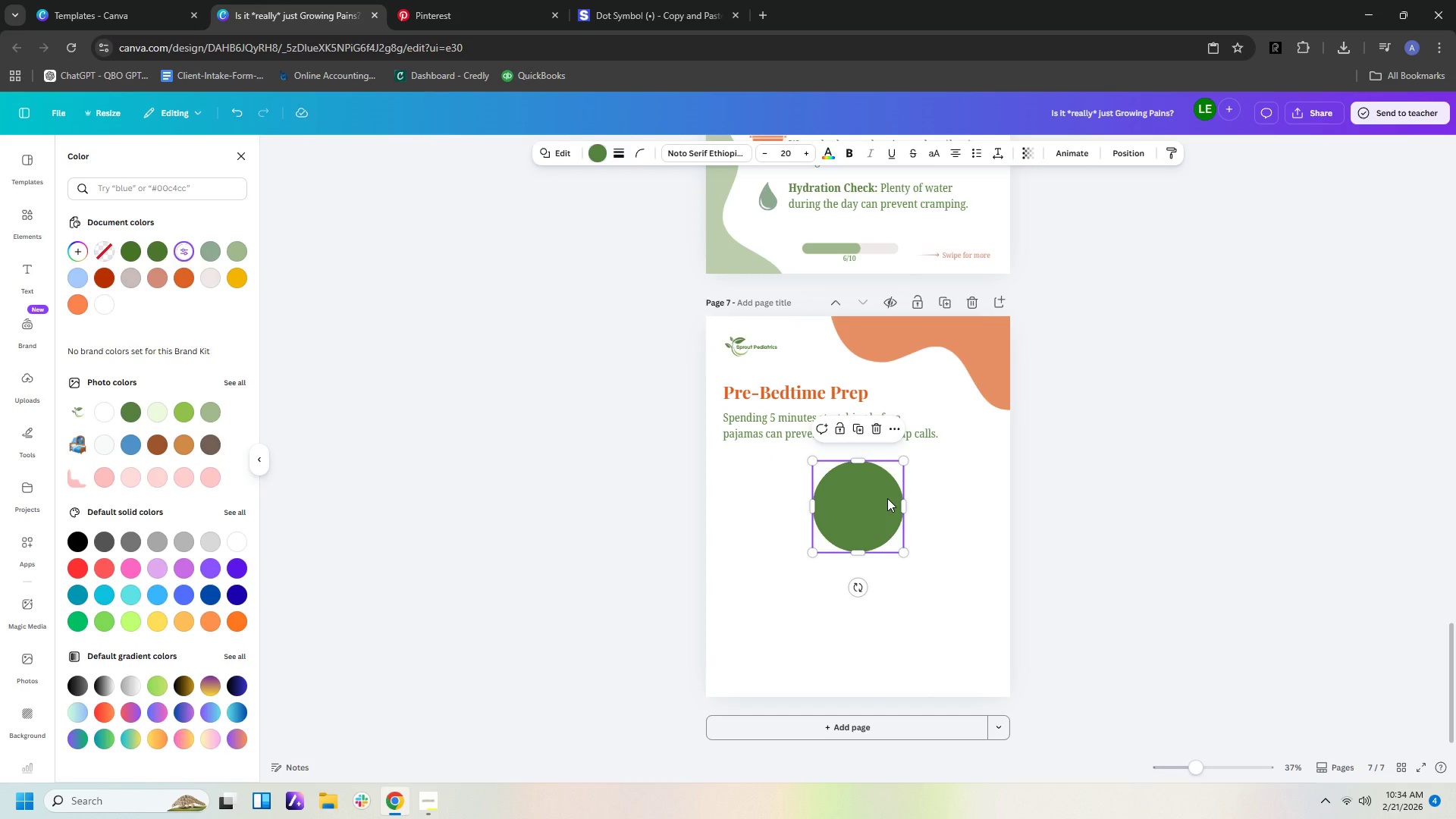 
key(Control+C)
 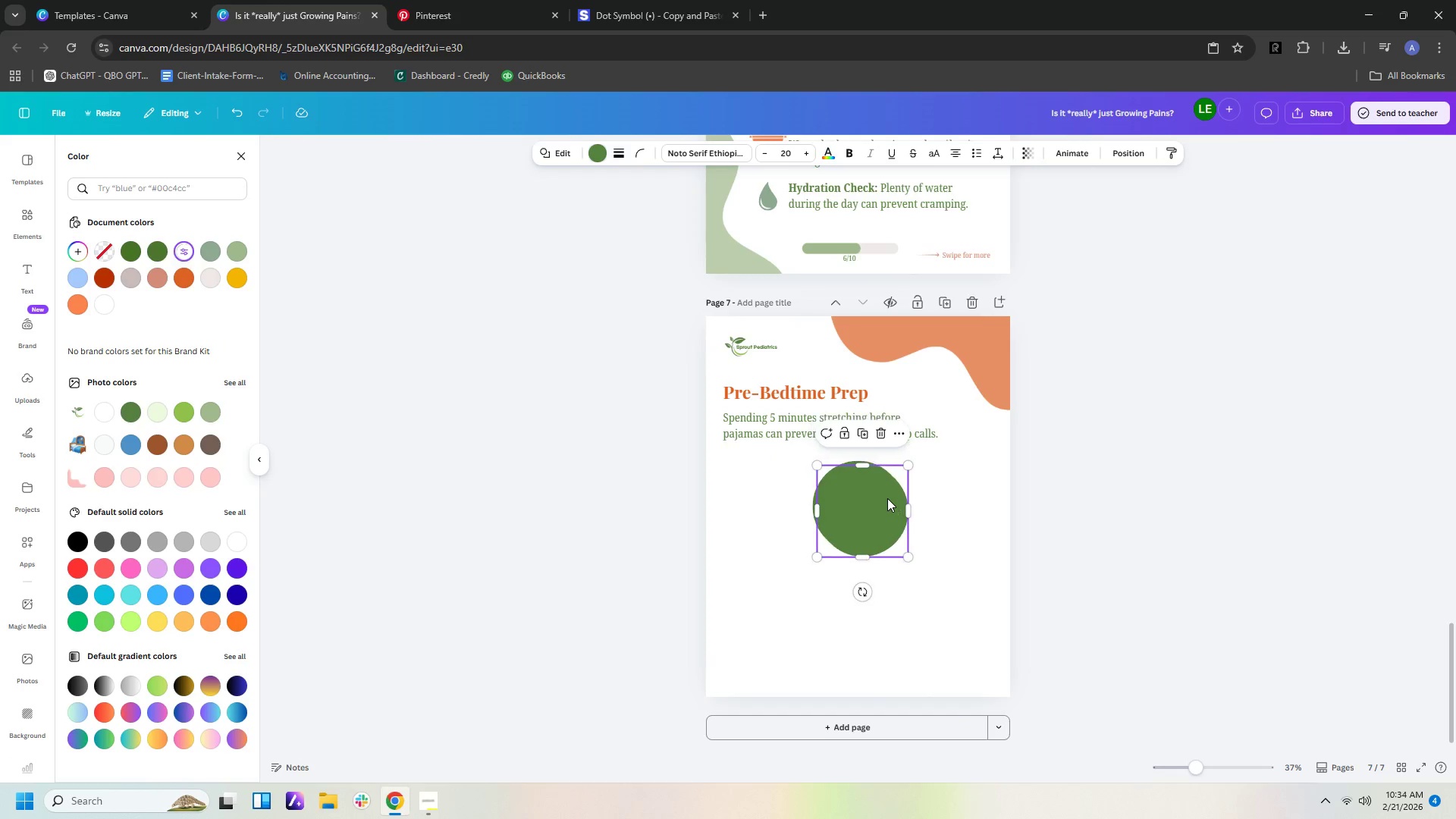 
key(Control+V)
 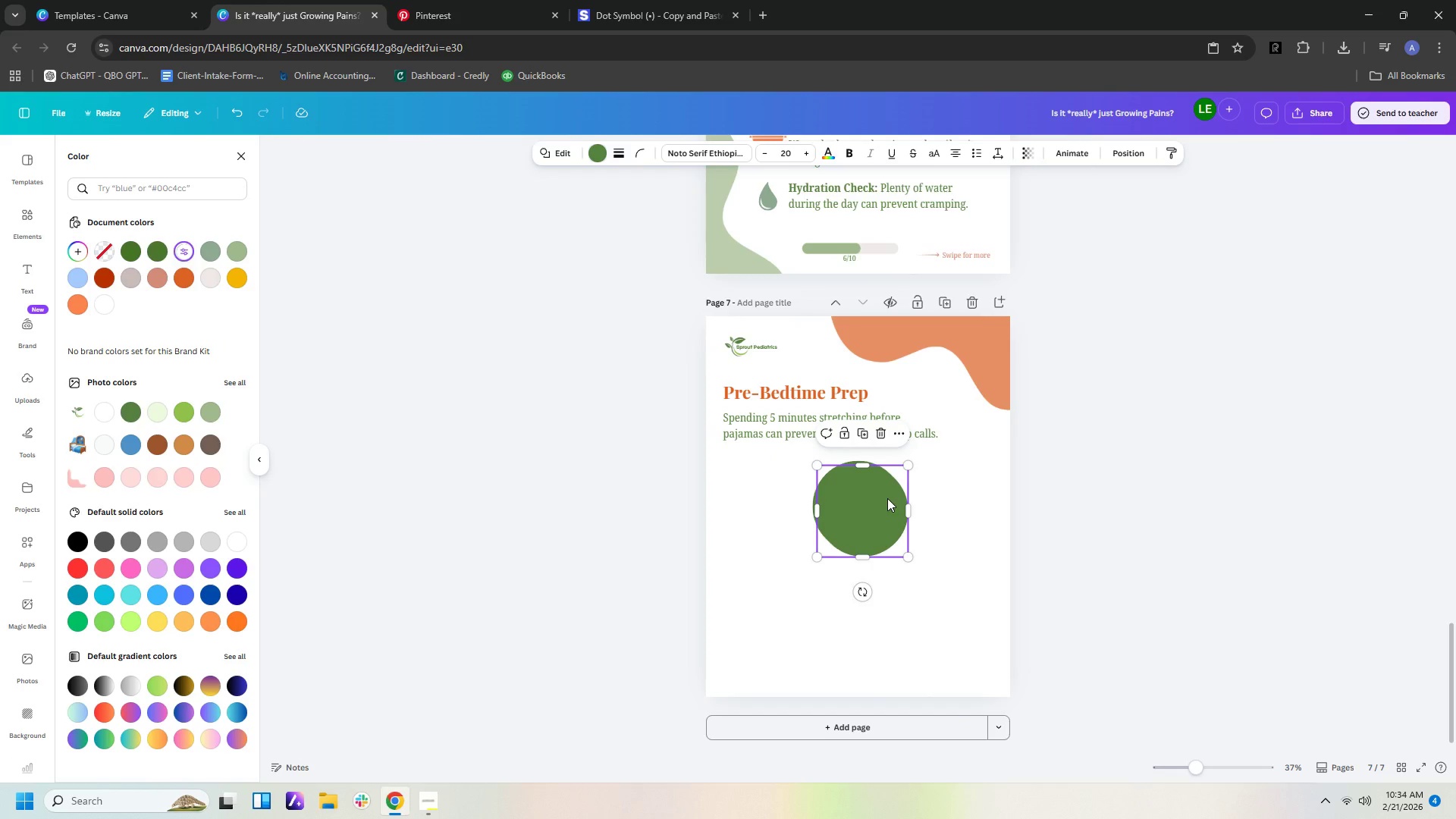 
left_click_drag(start_coordinate=[887, 498], to_coordinate=[924, 532])
 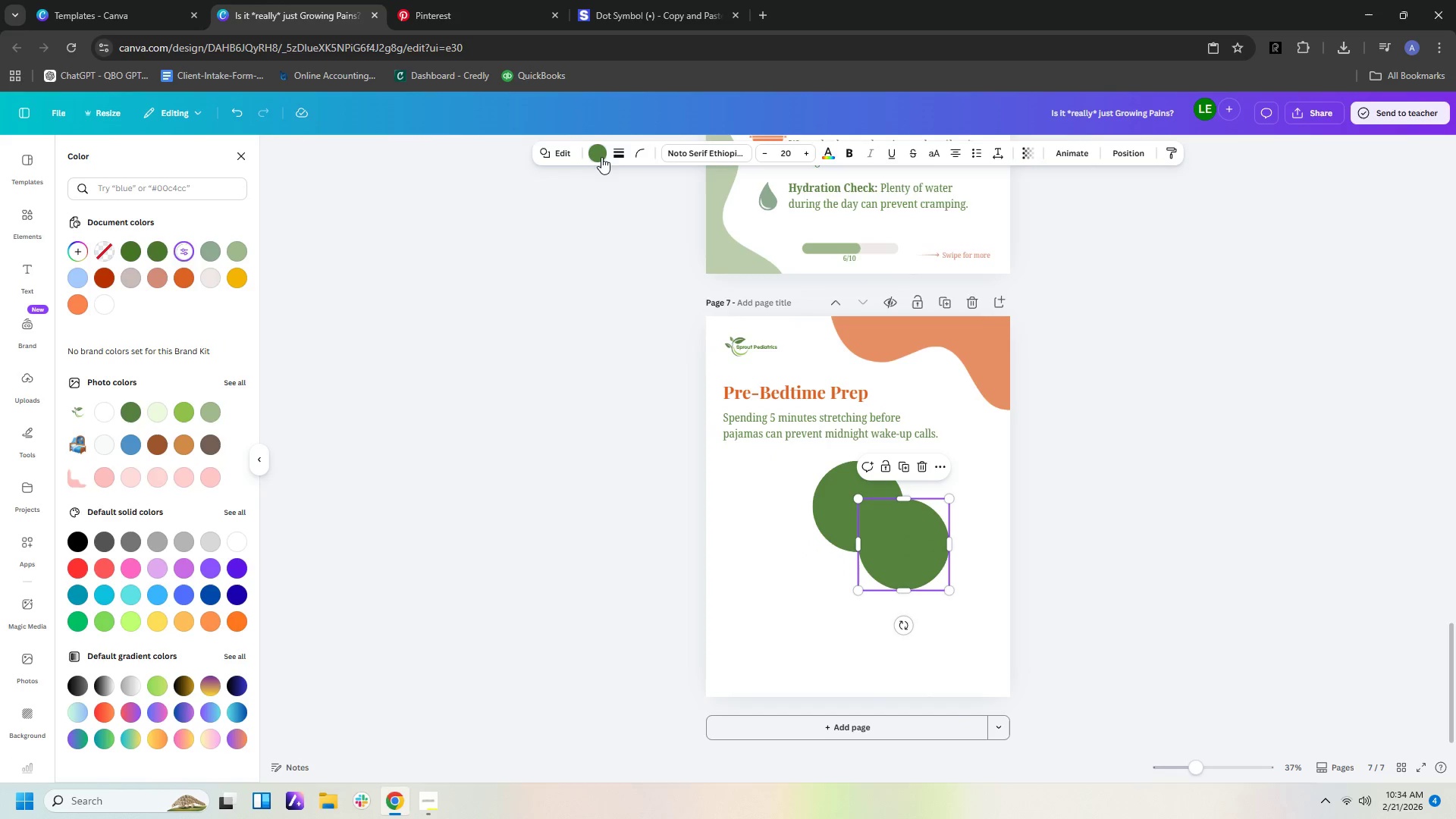 
left_click([598, 155])
 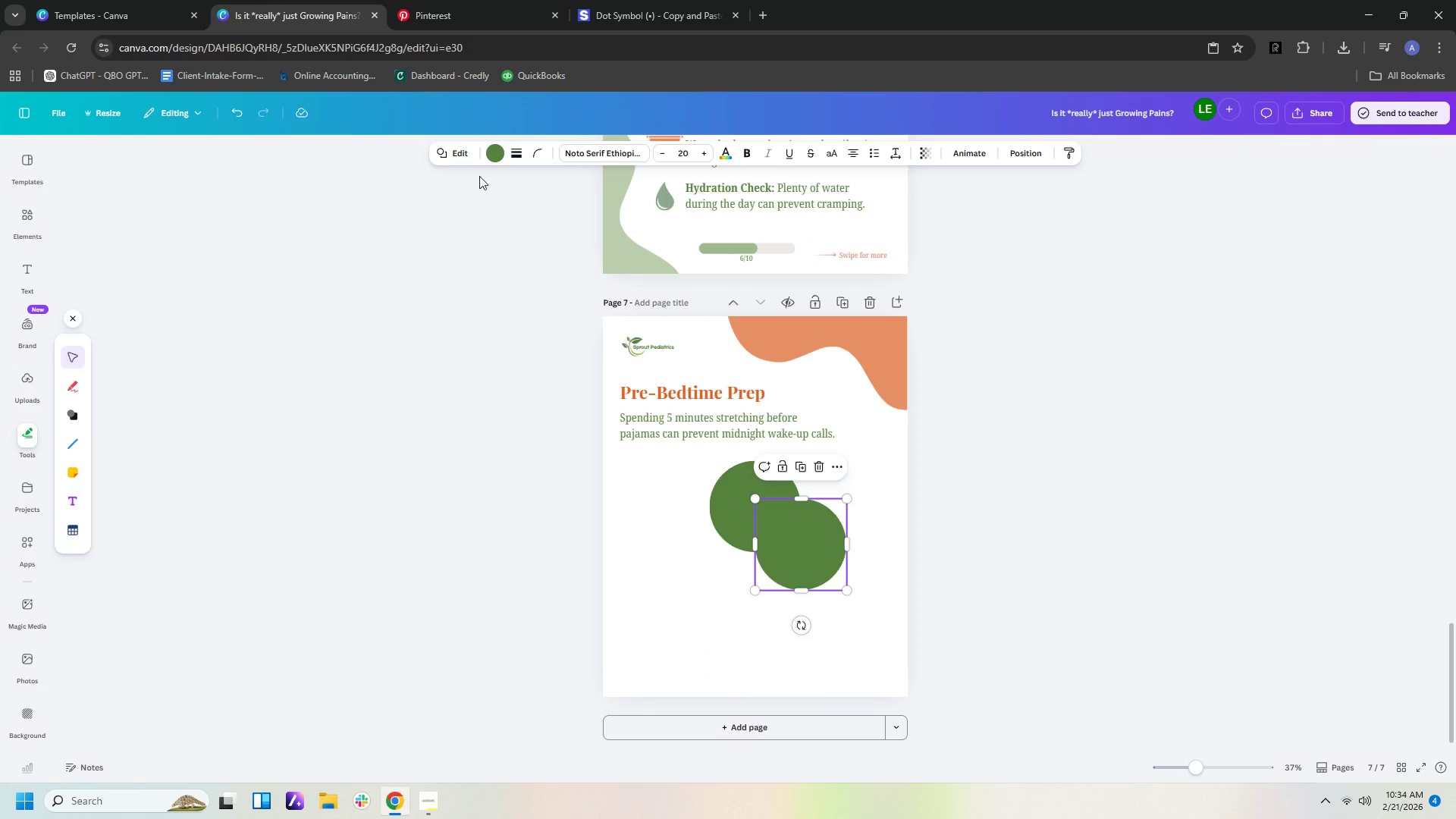 
left_click([501, 149])
 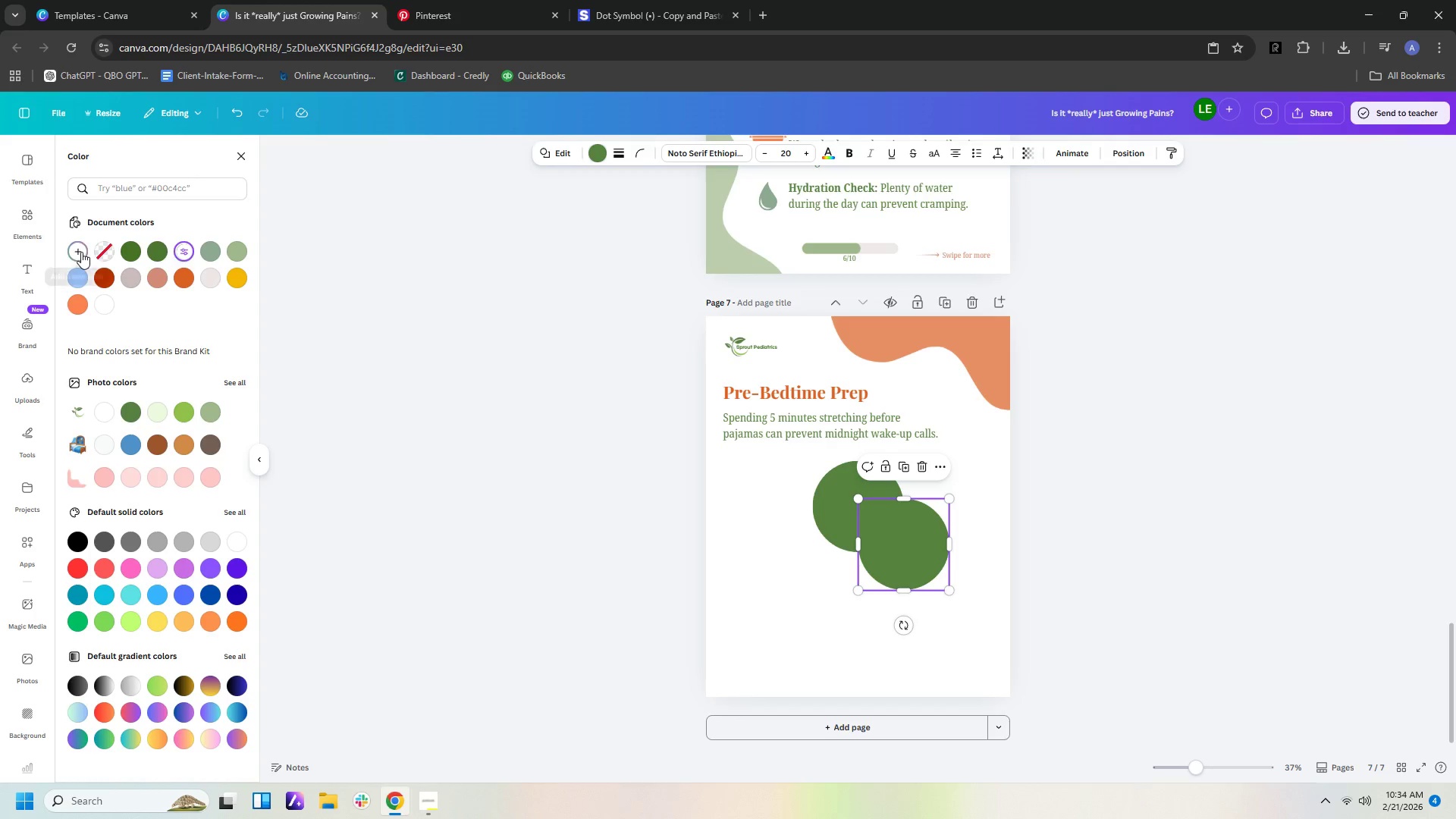 
left_click([107, 255])
 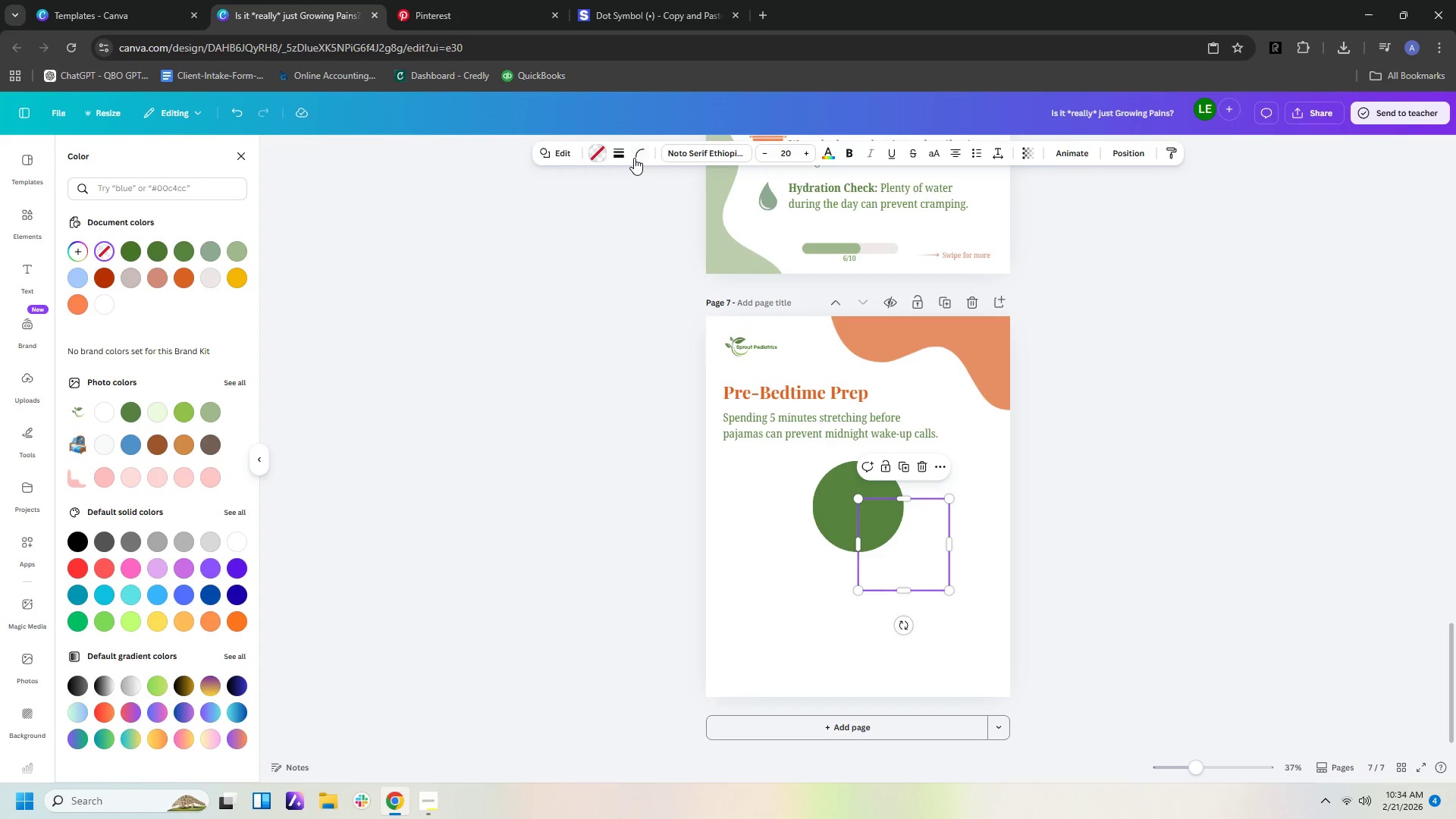 
left_click([619, 151])
 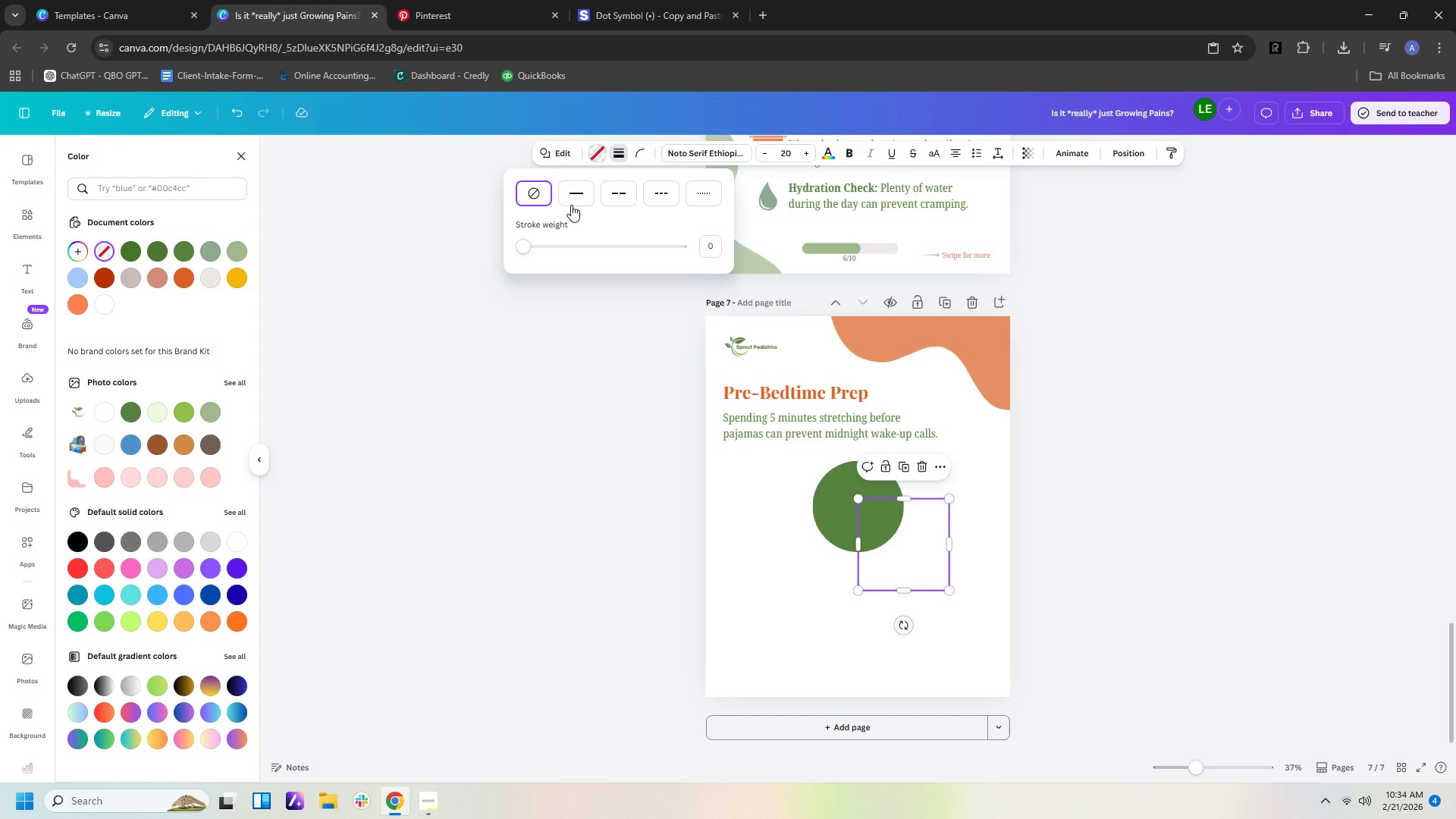 
left_click([574, 198])
 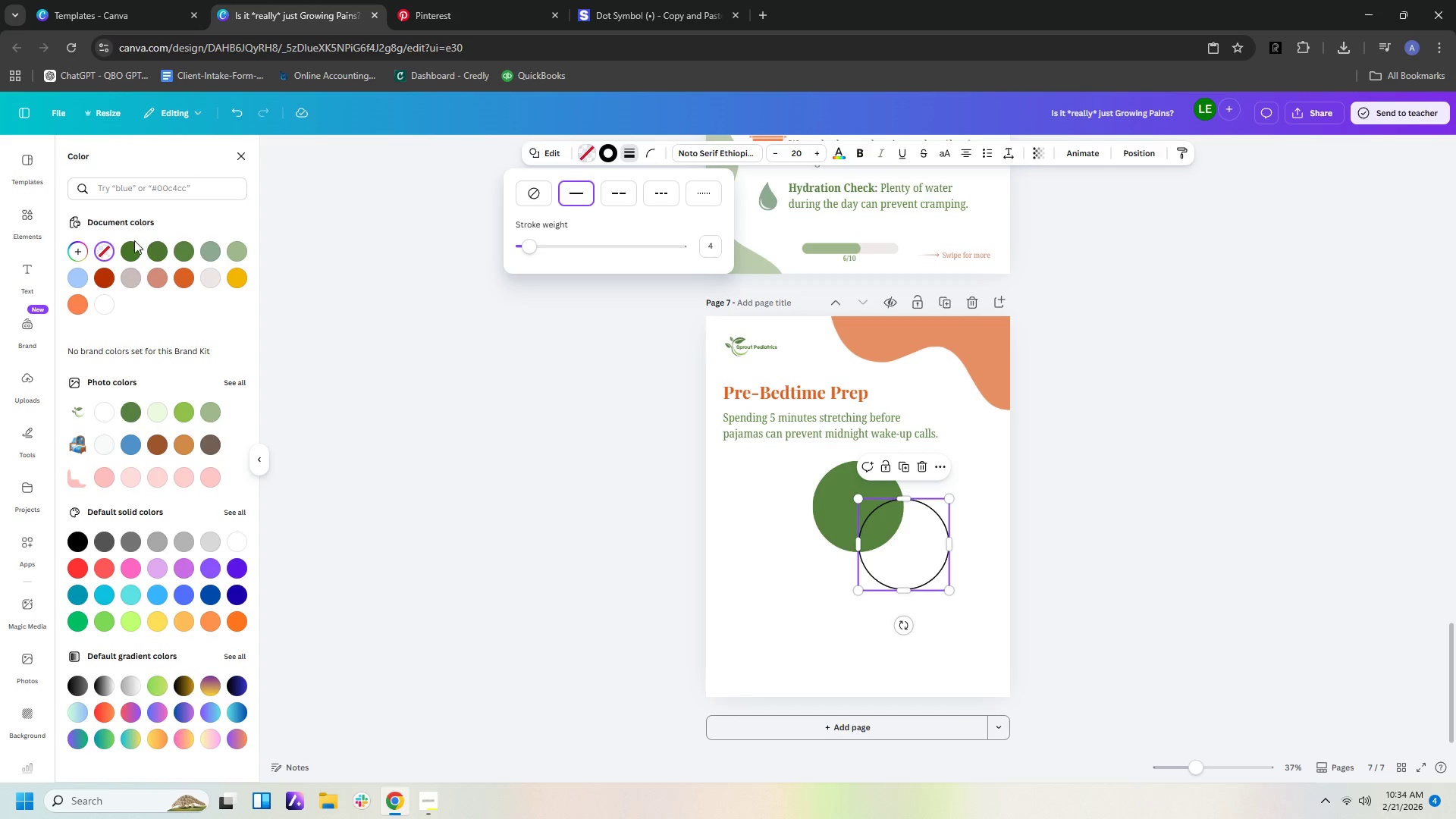 
left_click([132, 253])
 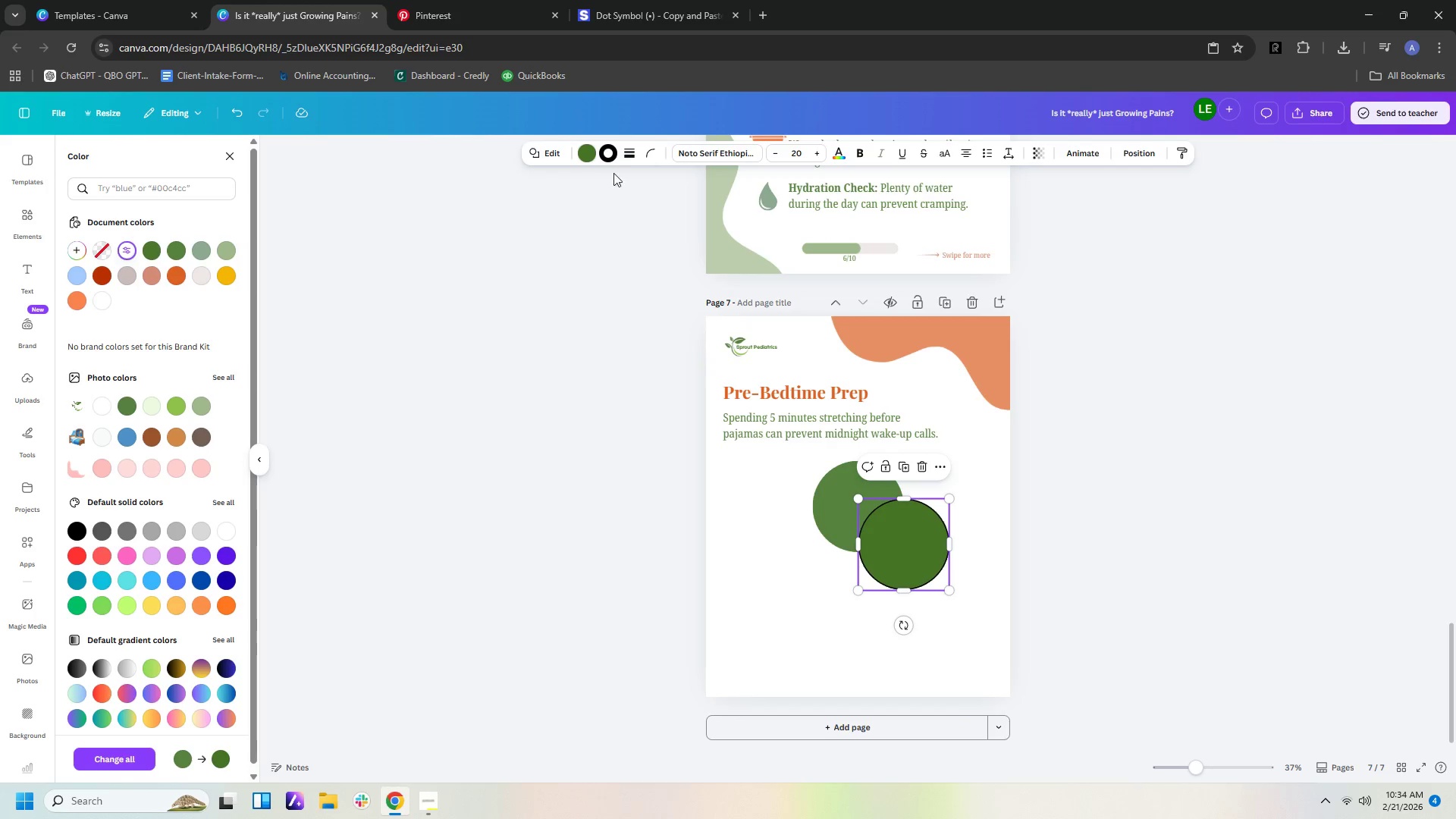 
left_click([600, 149])
 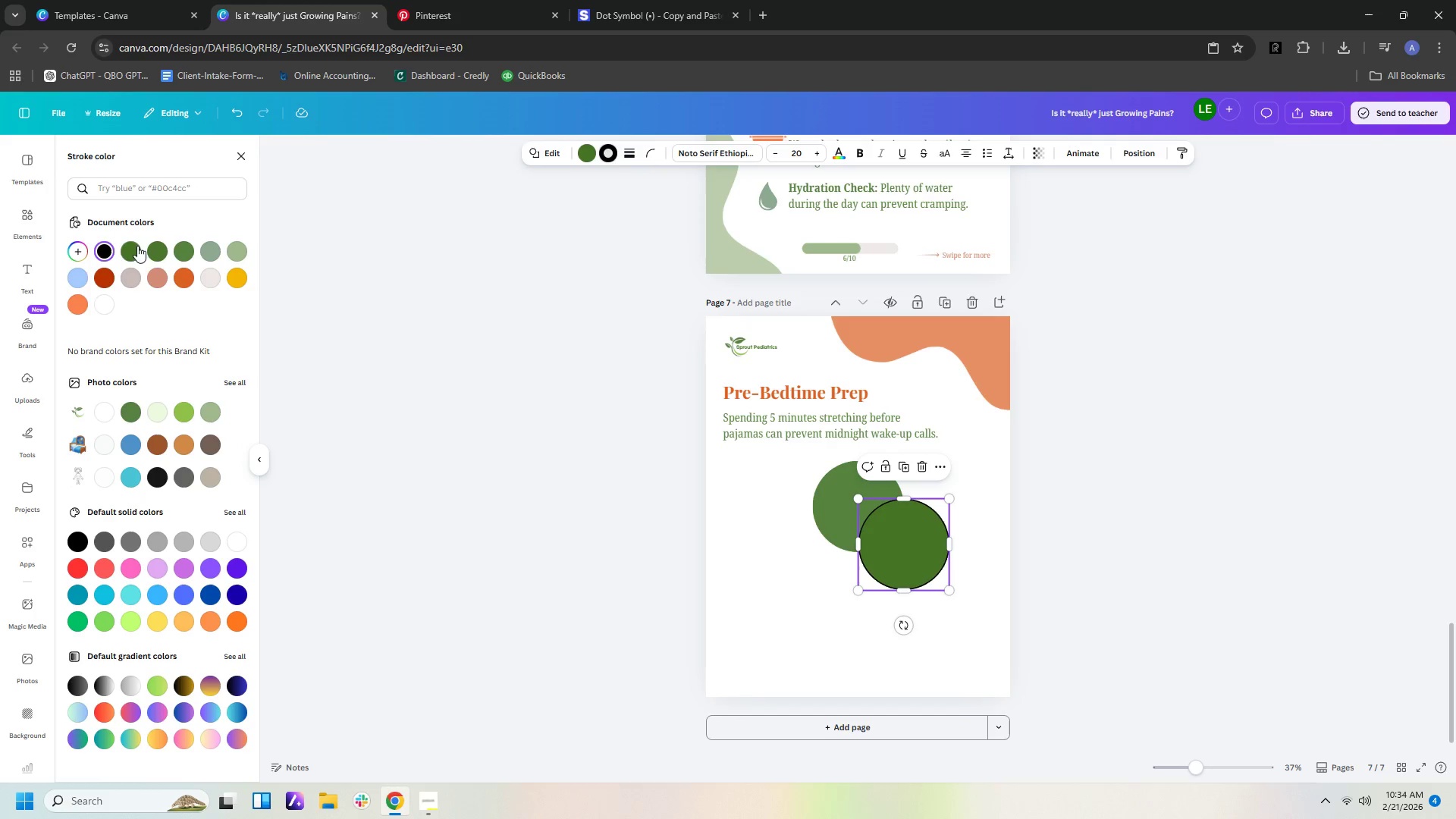 
left_click([134, 253])
 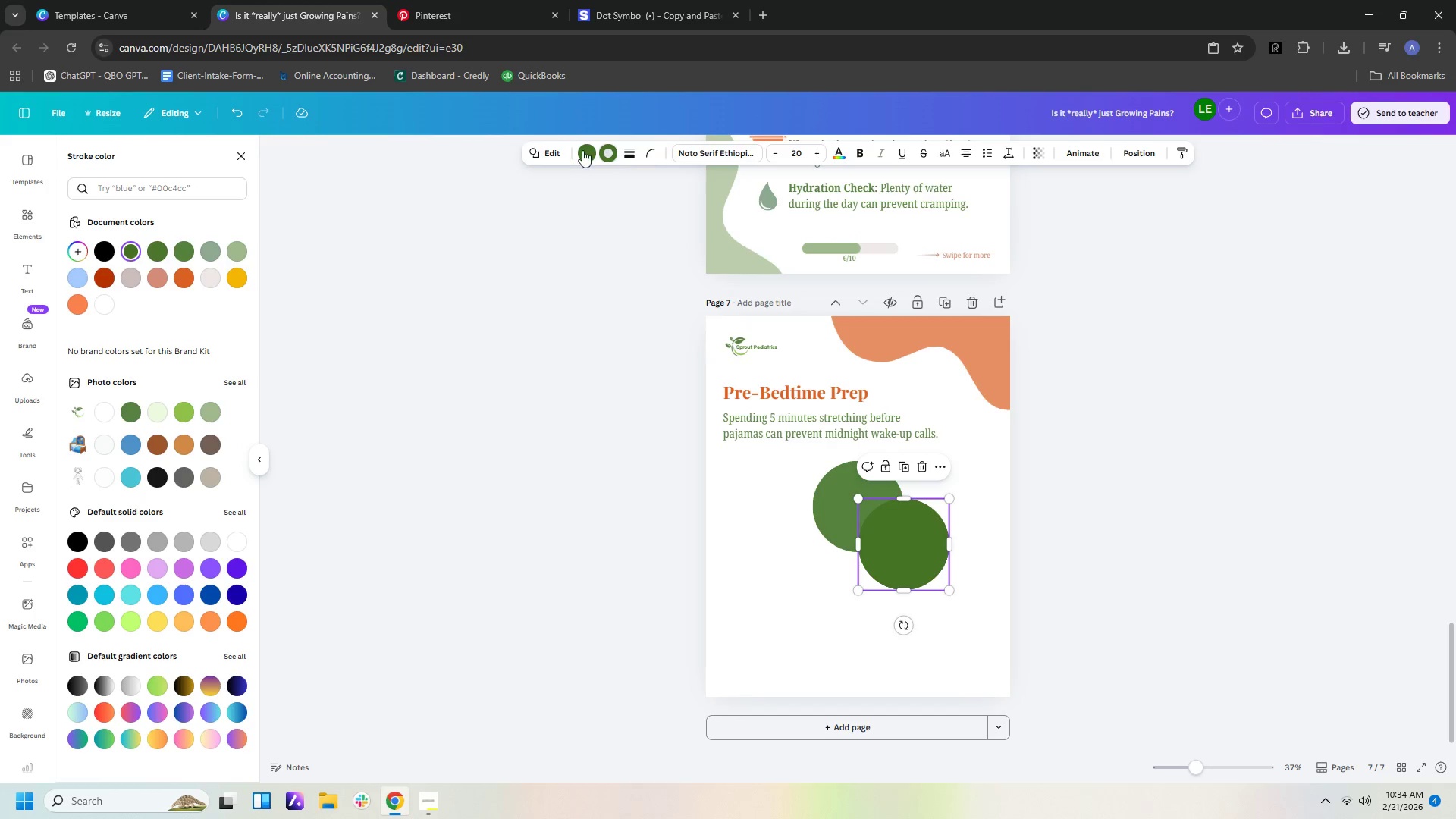 
left_click([582, 149])
 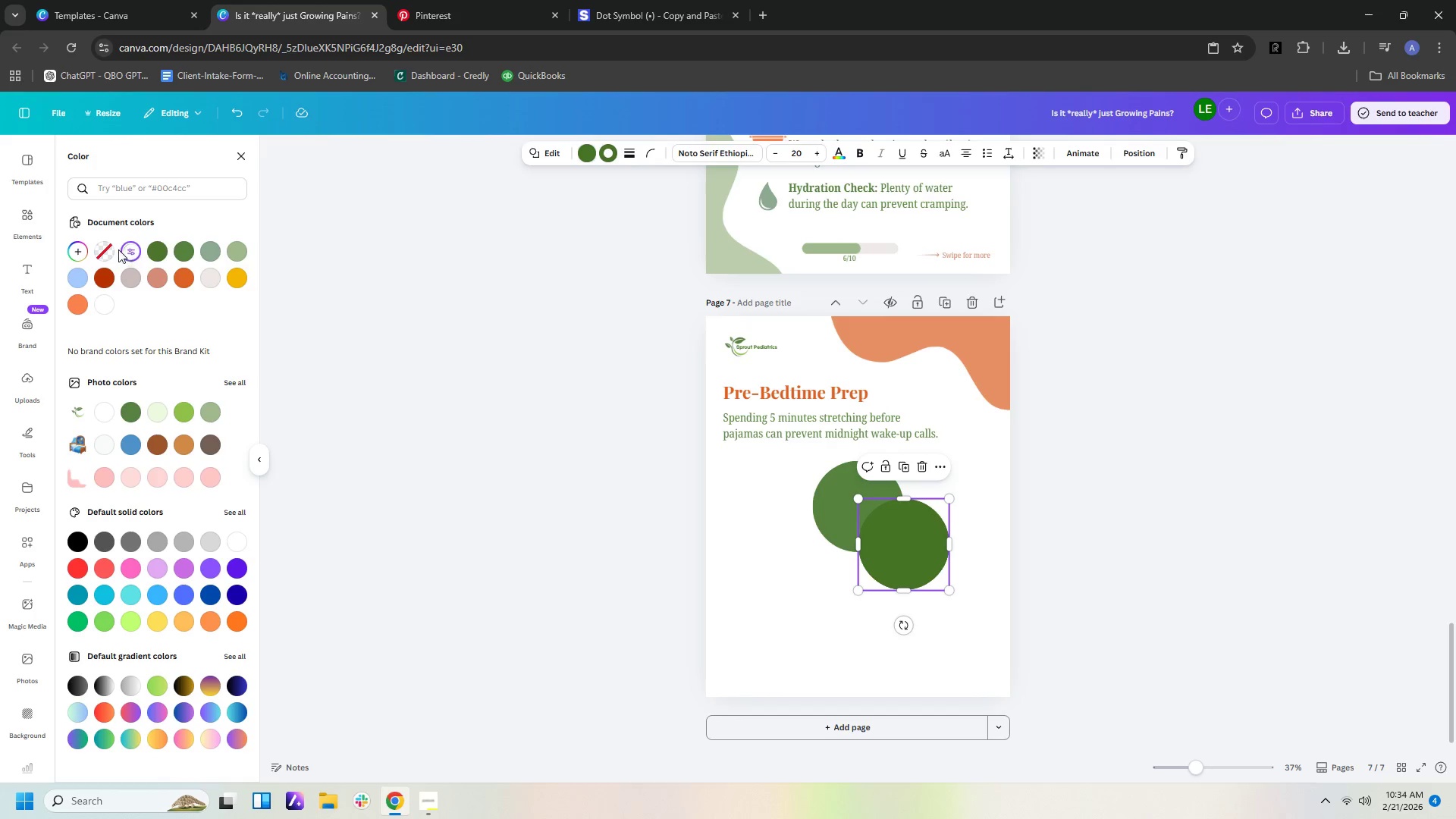 
left_click([103, 253])
 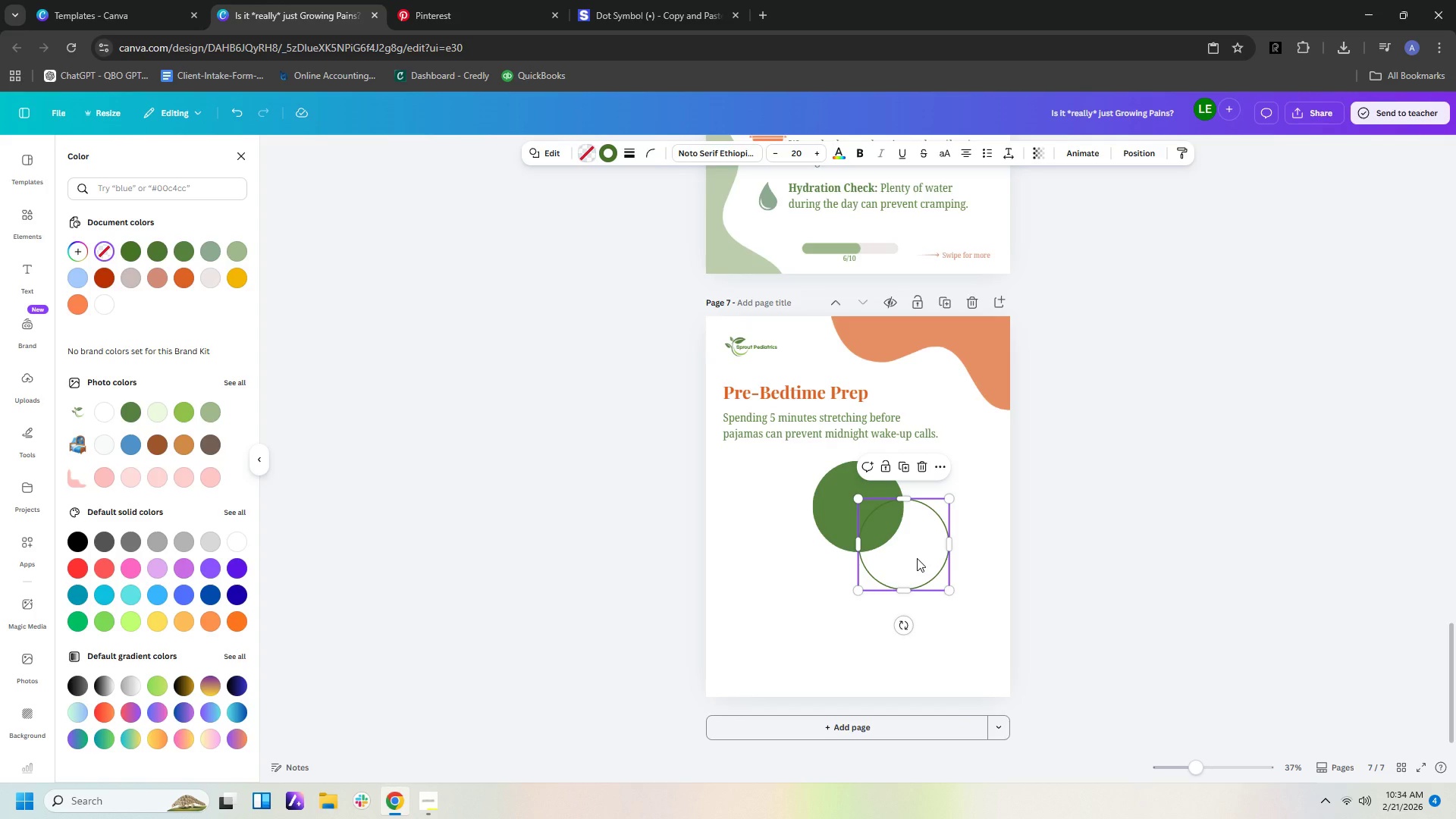 
left_click([830, 507])
 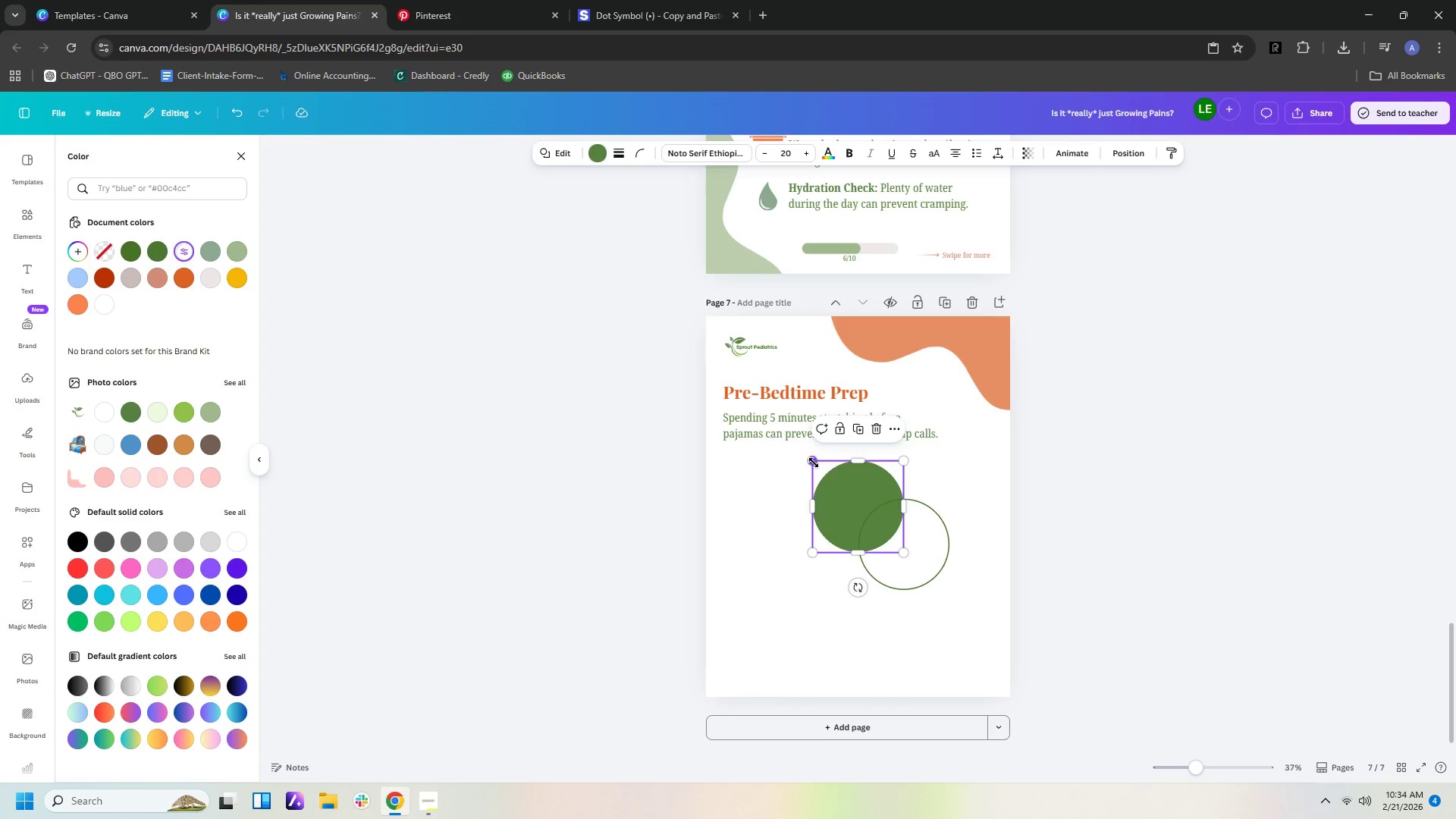 
left_click_drag(start_coordinate=[814, 462], to_coordinate=[826, 485])
 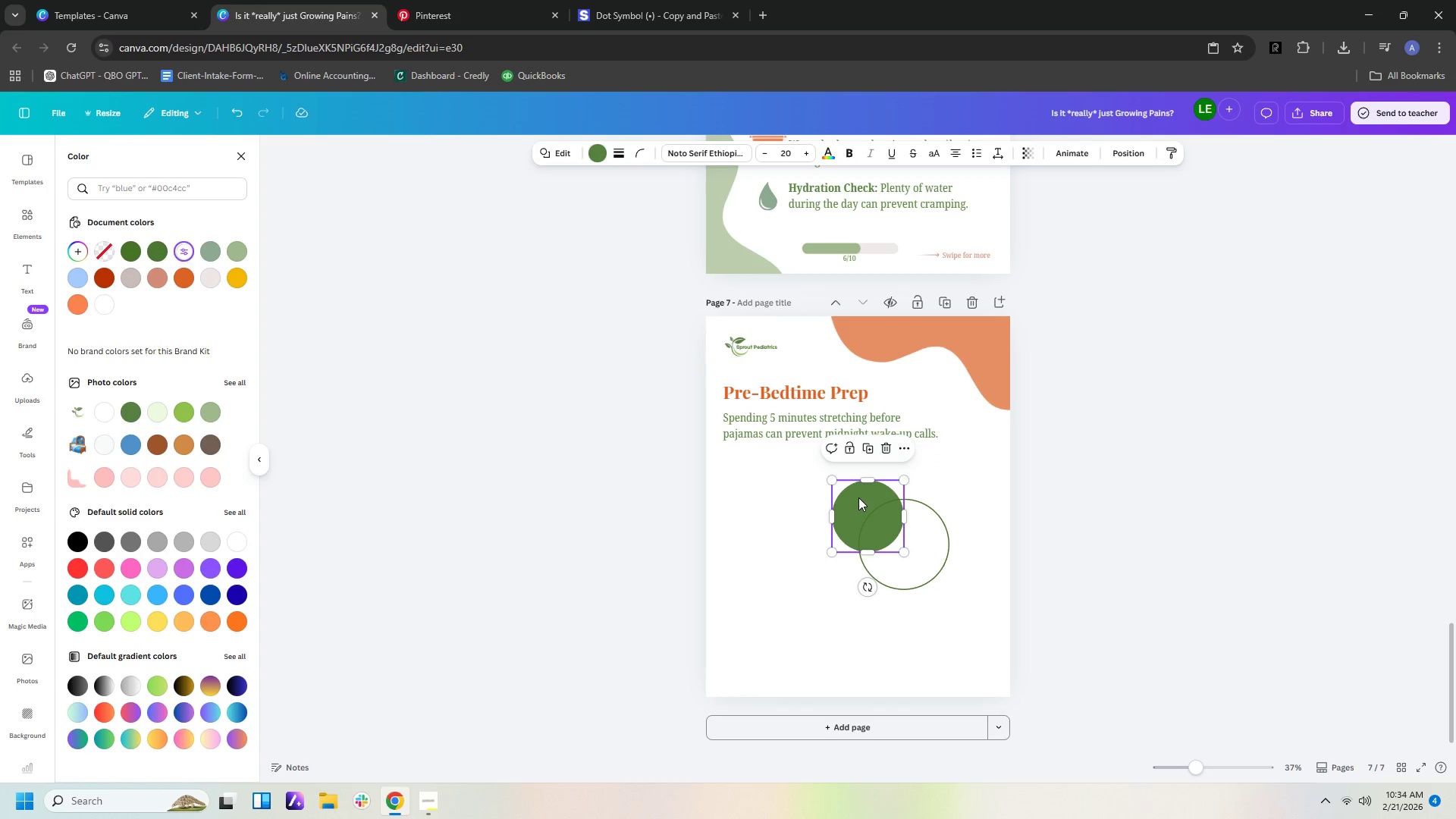 
left_click_drag(start_coordinate=[858, 497], to_coordinate=[899, 529])
 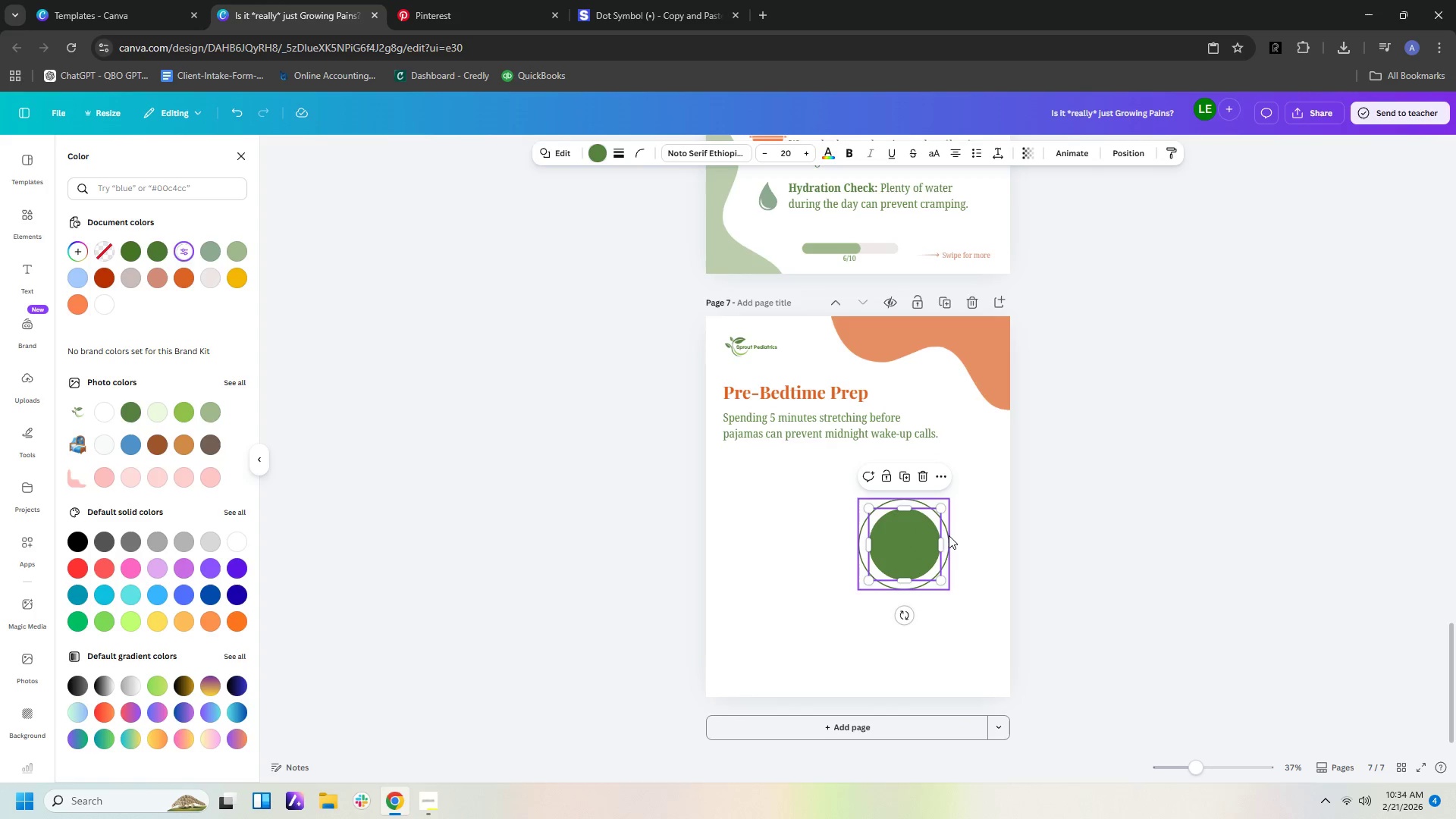 
left_click([948, 537])
 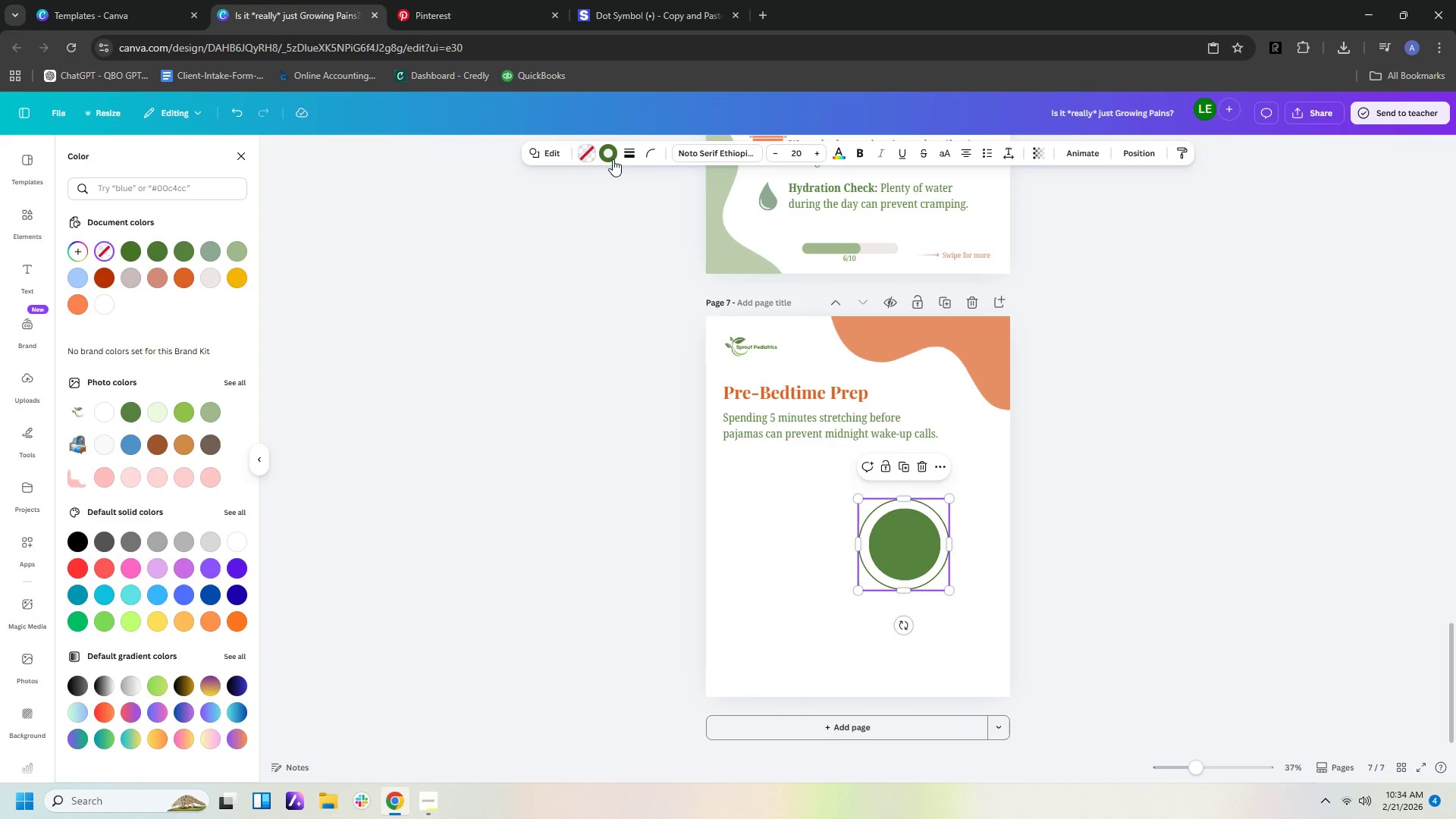 
left_click([635, 150])
 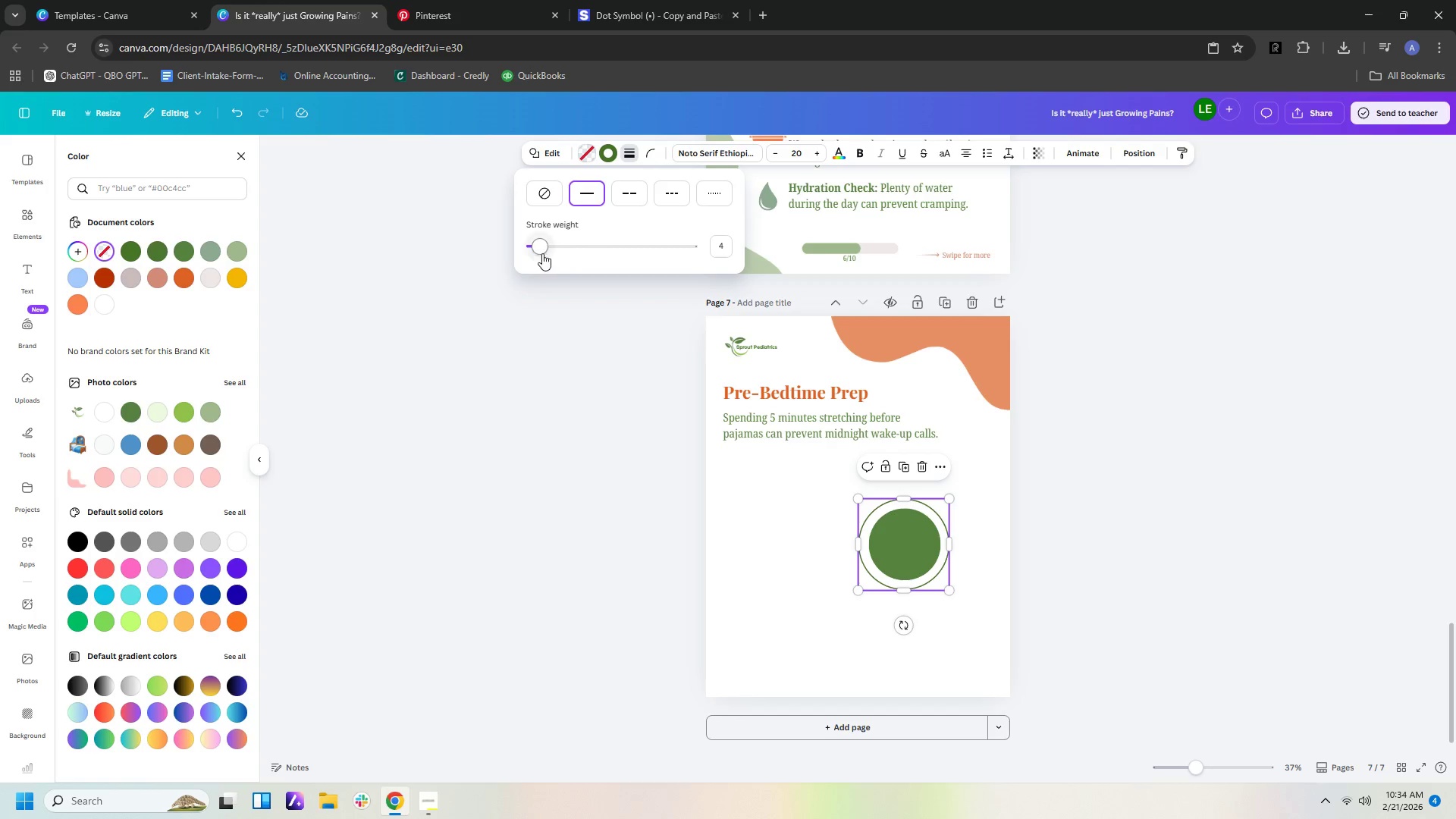 
left_click_drag(start_coordinate=[541, 244], to_coordinate=[557, 243])
 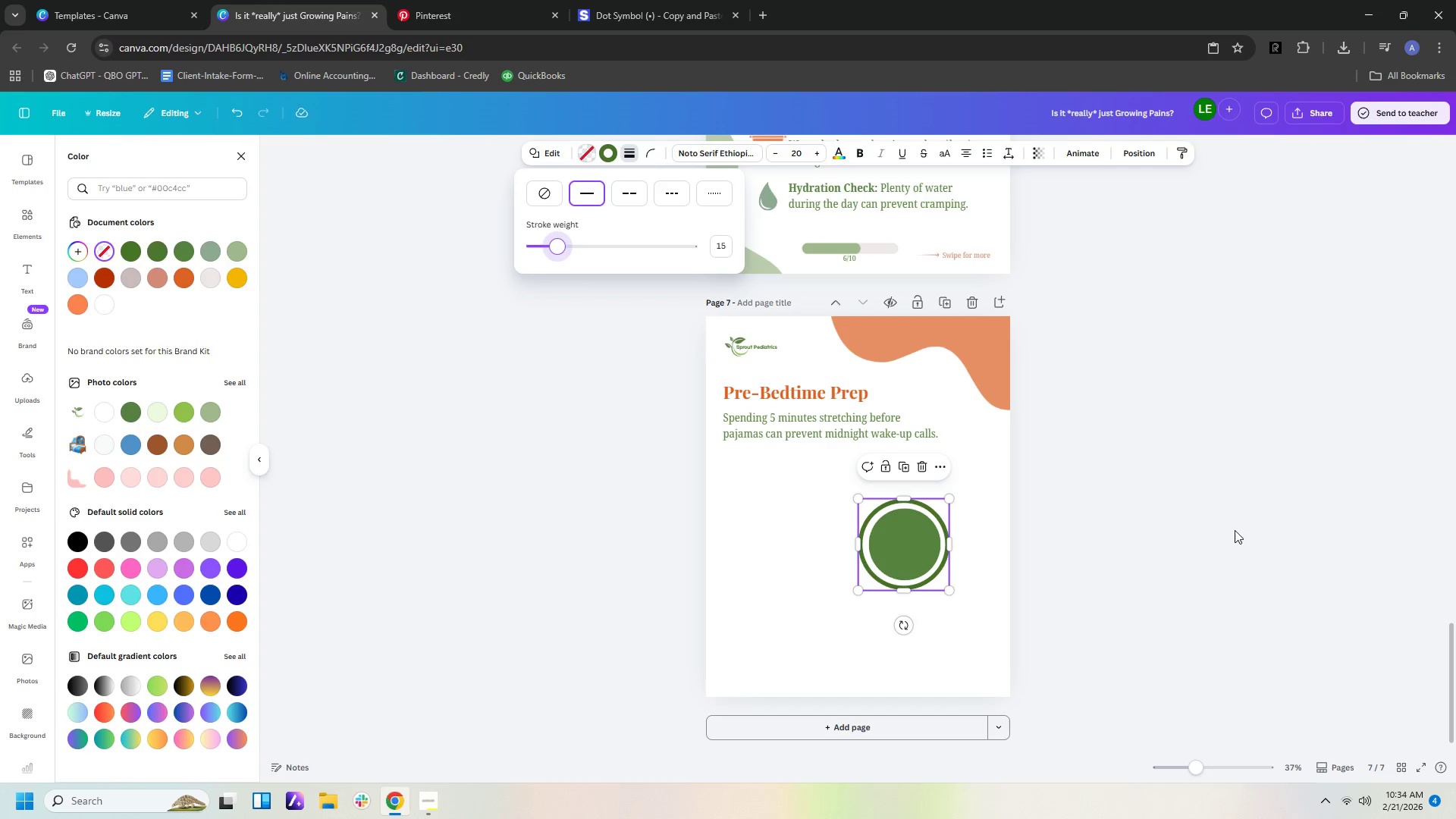 
left_click([1215, 529])
 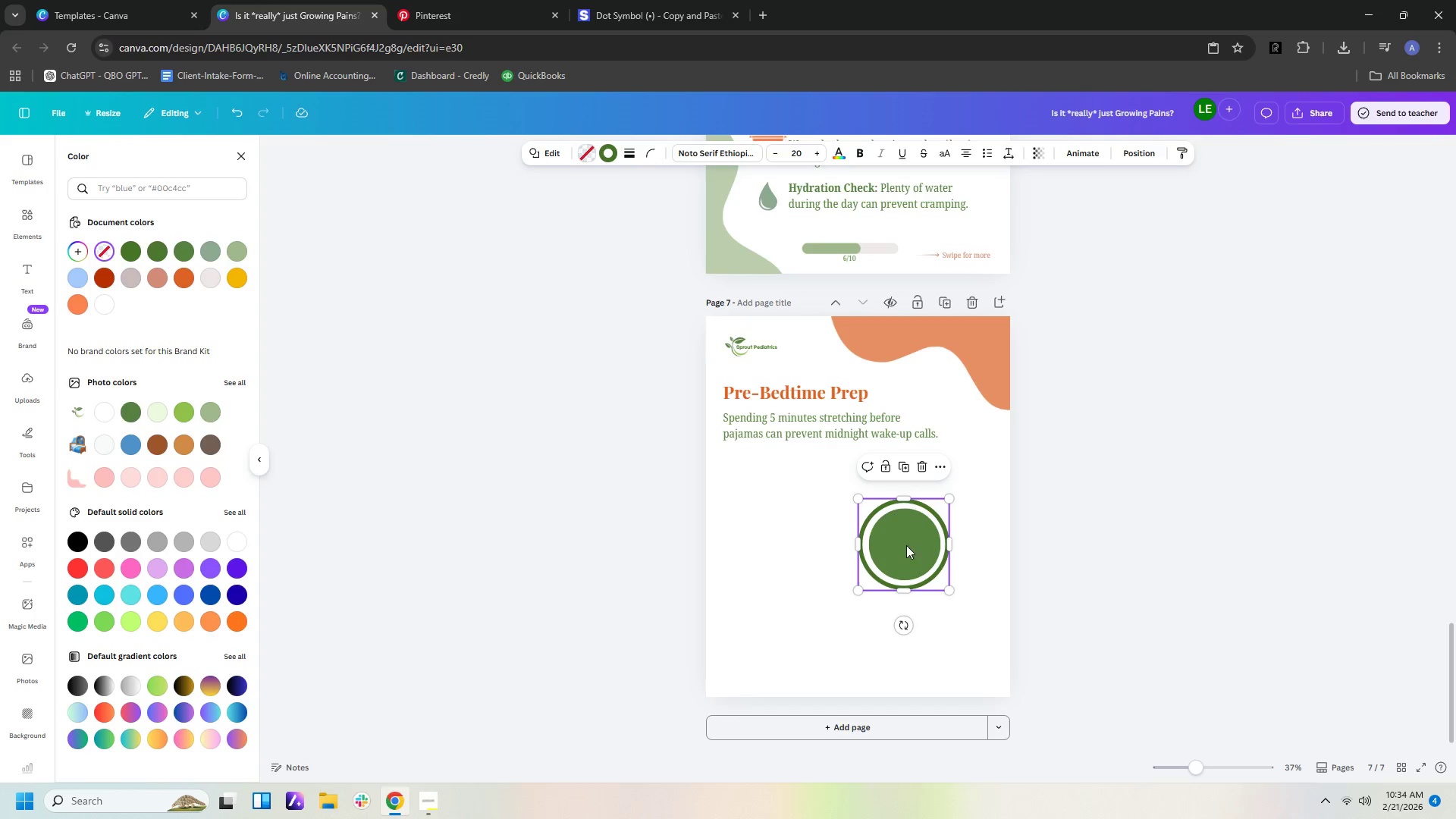 
left_click([905, 544])
 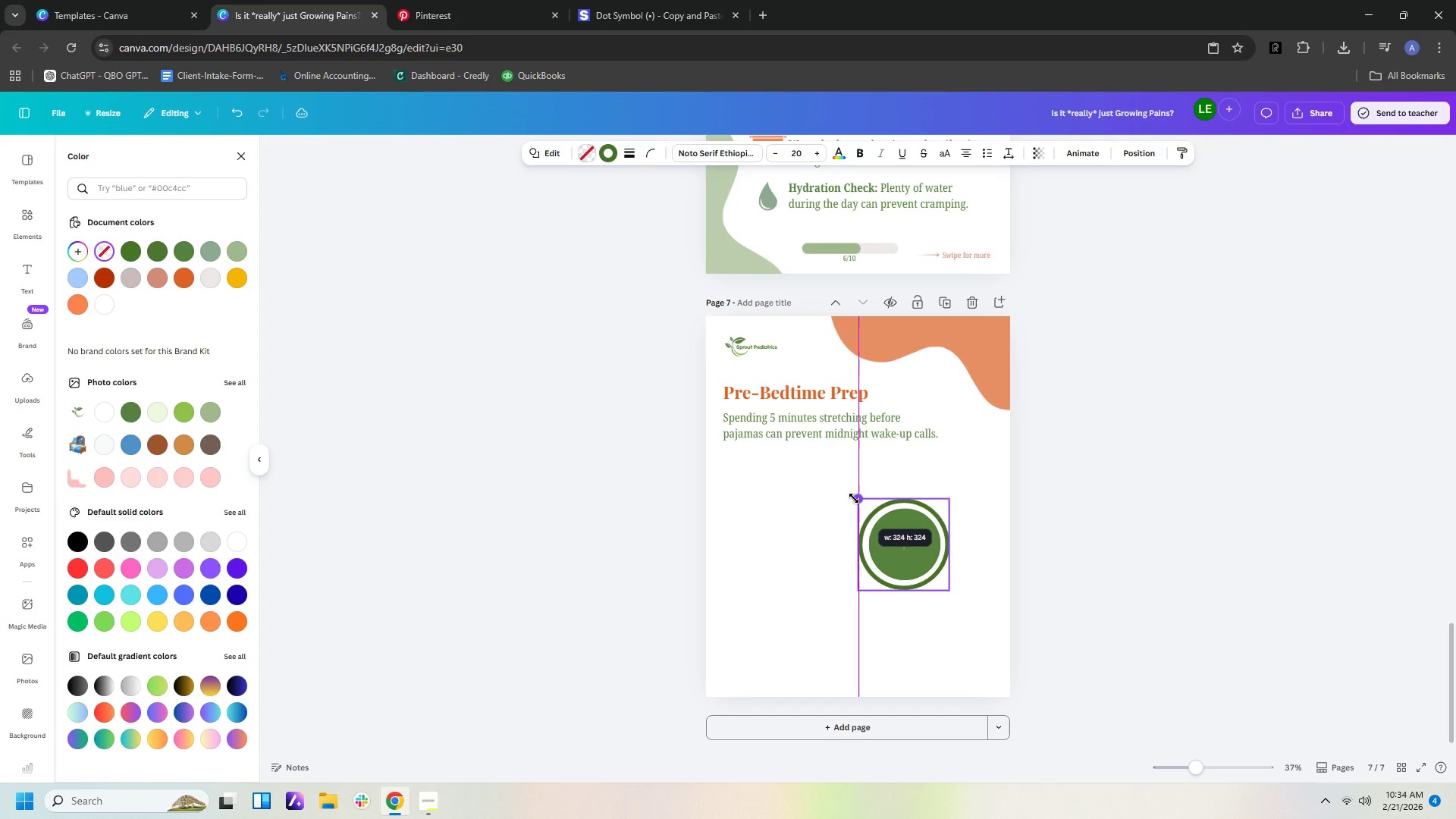 
left_click([1134, 538])
 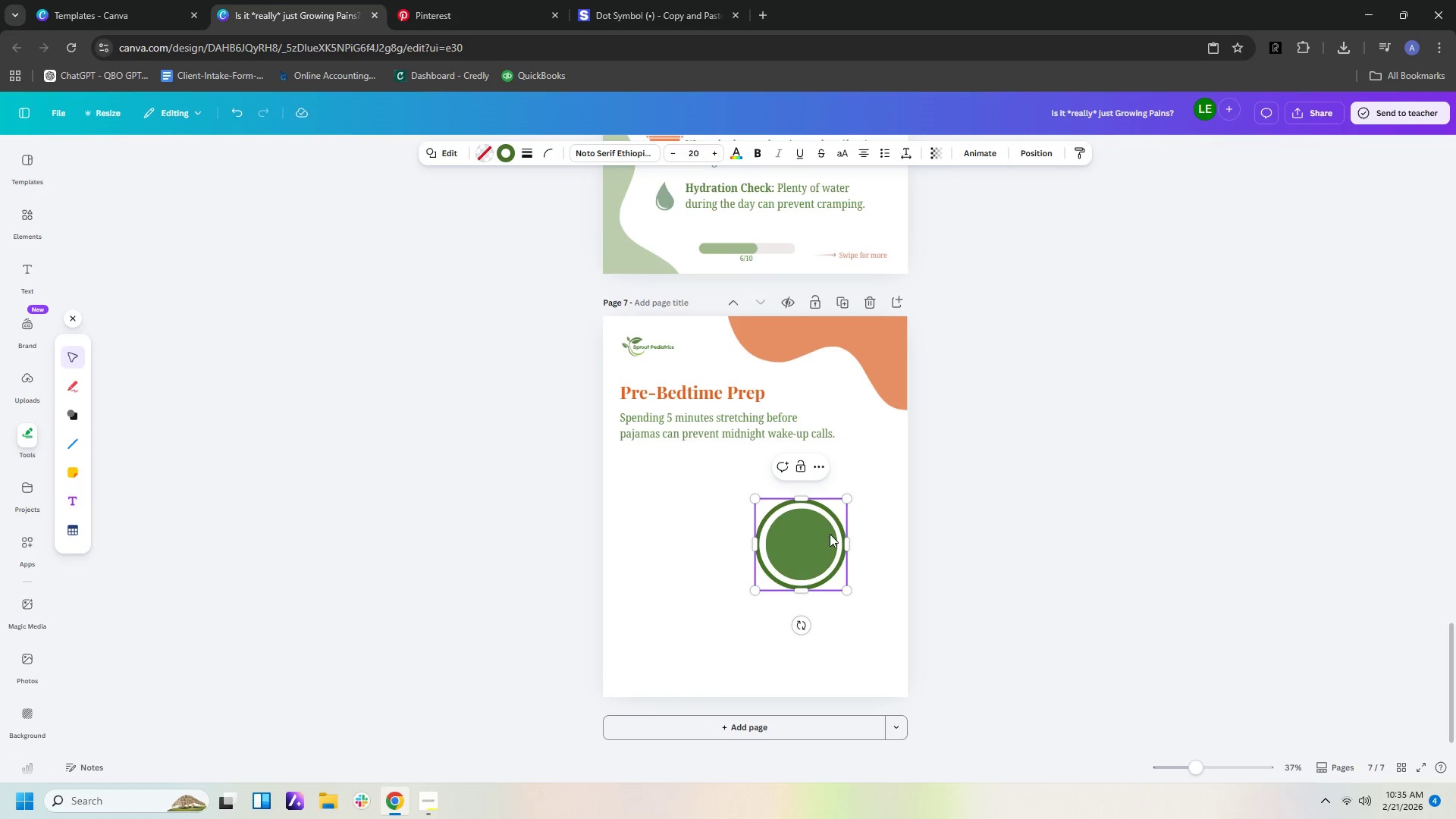 
left_click([818, 539])
 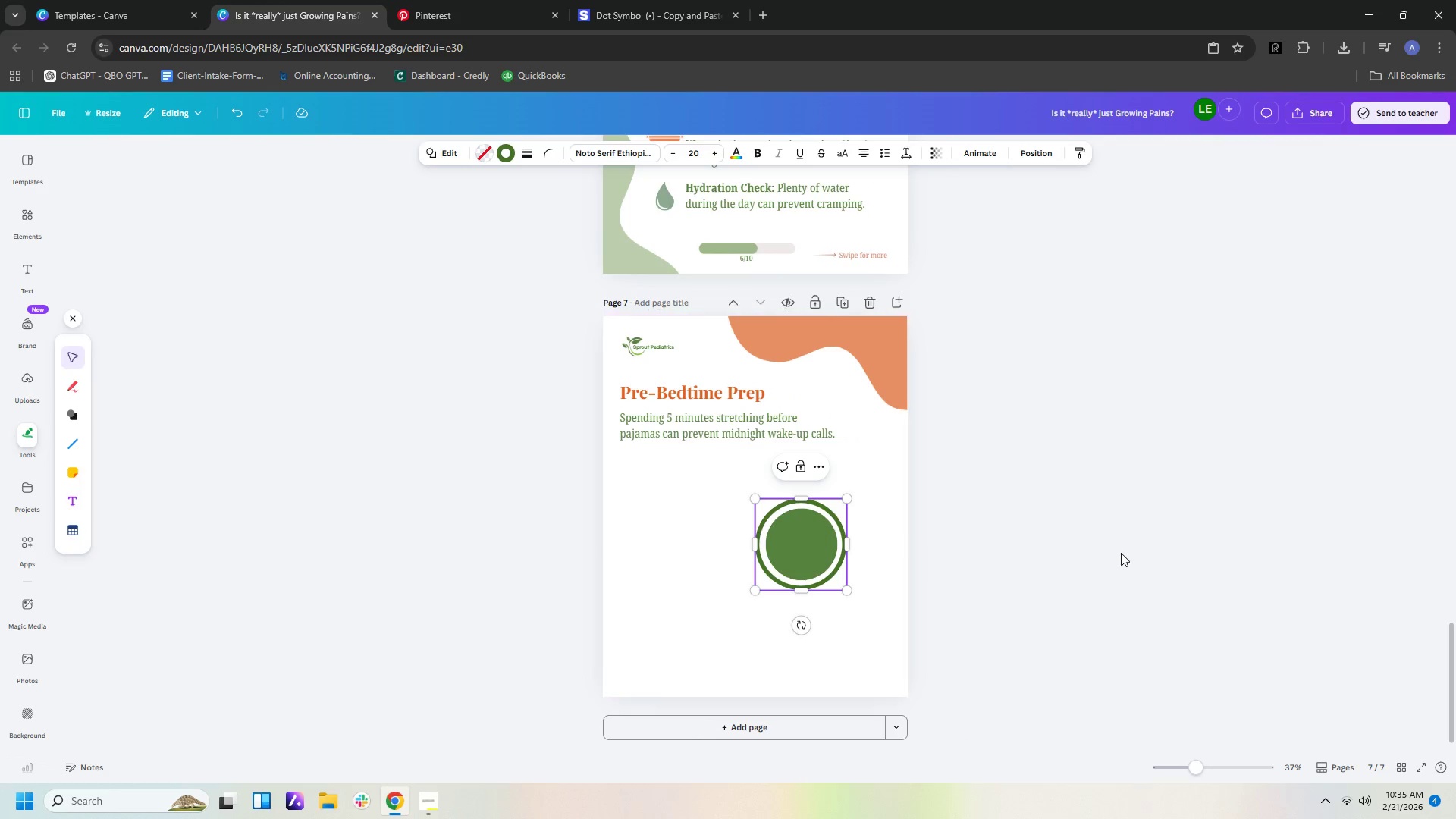 
left_click([1121, 552])
 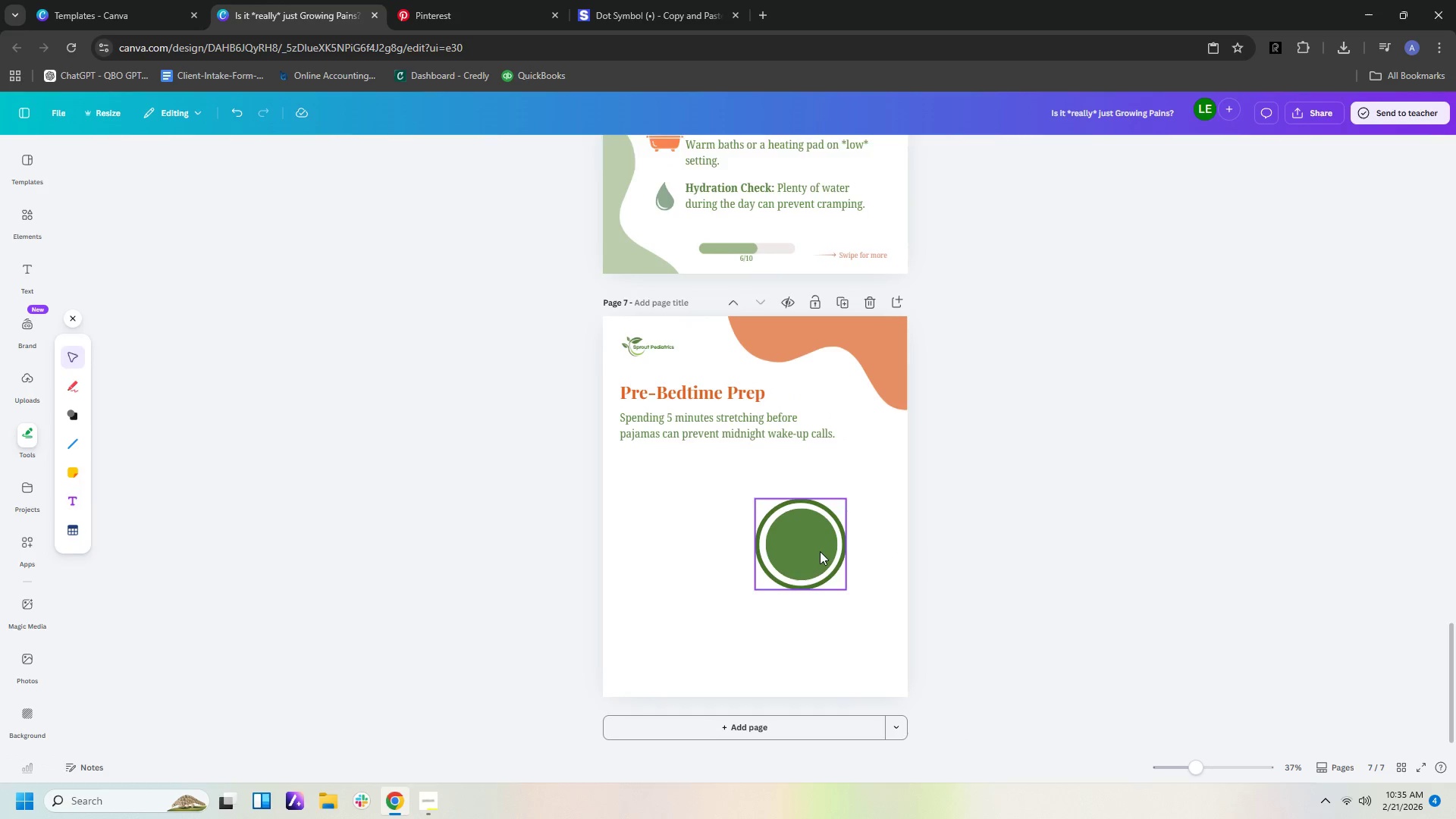 
left_click([818, 551])
 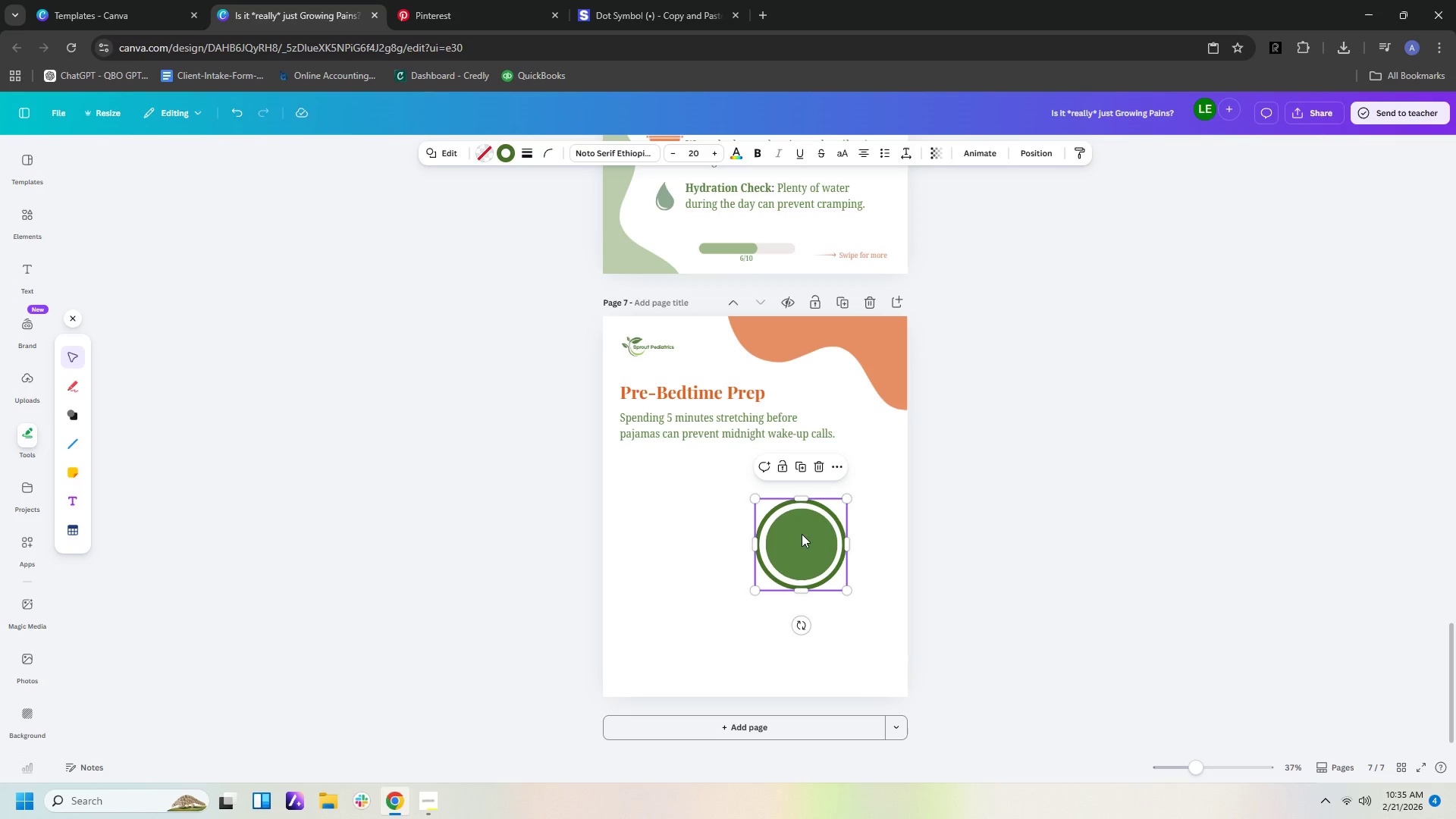 
left_click([800, 533])
 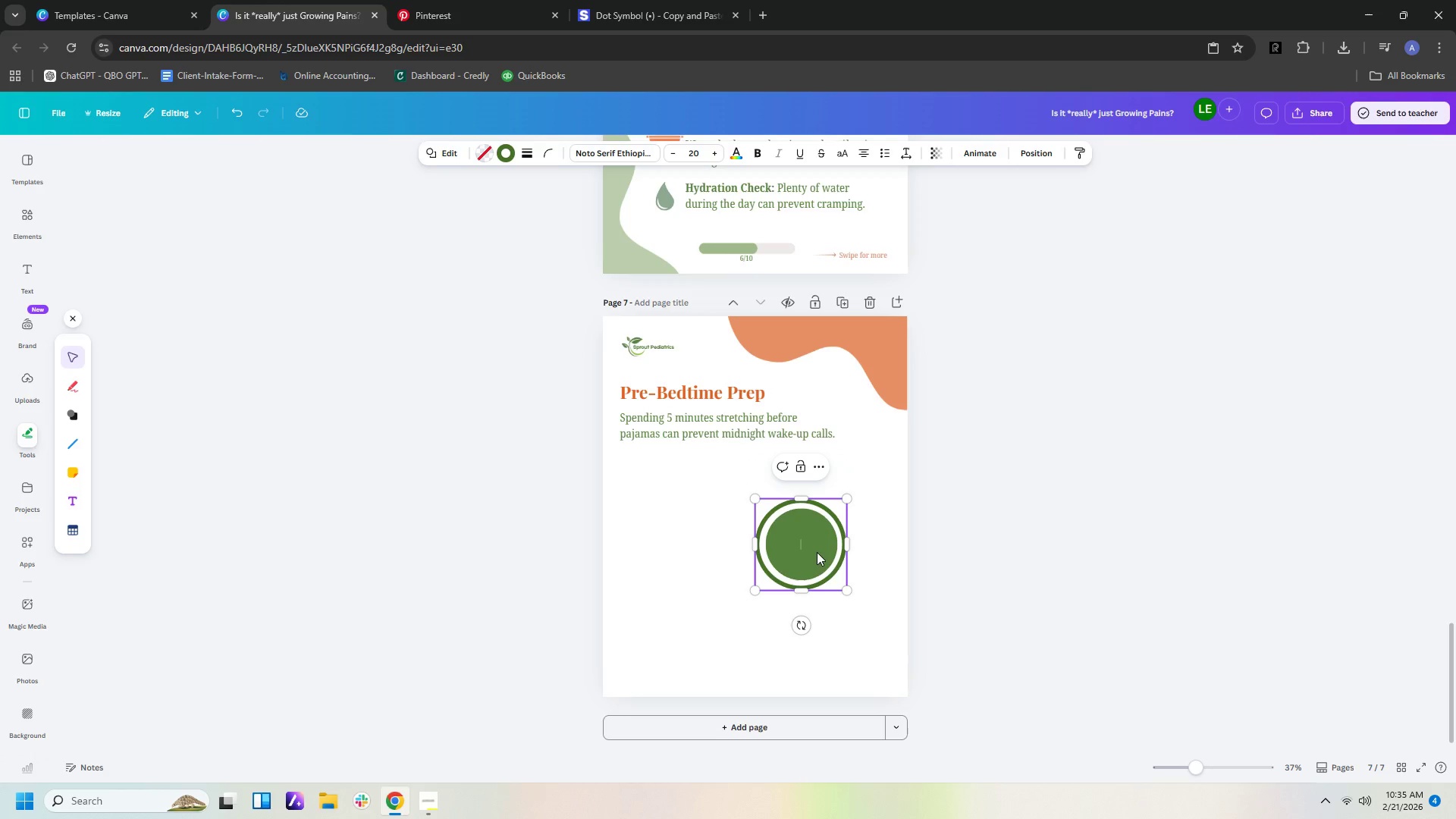 
double_click([1057, 554])
 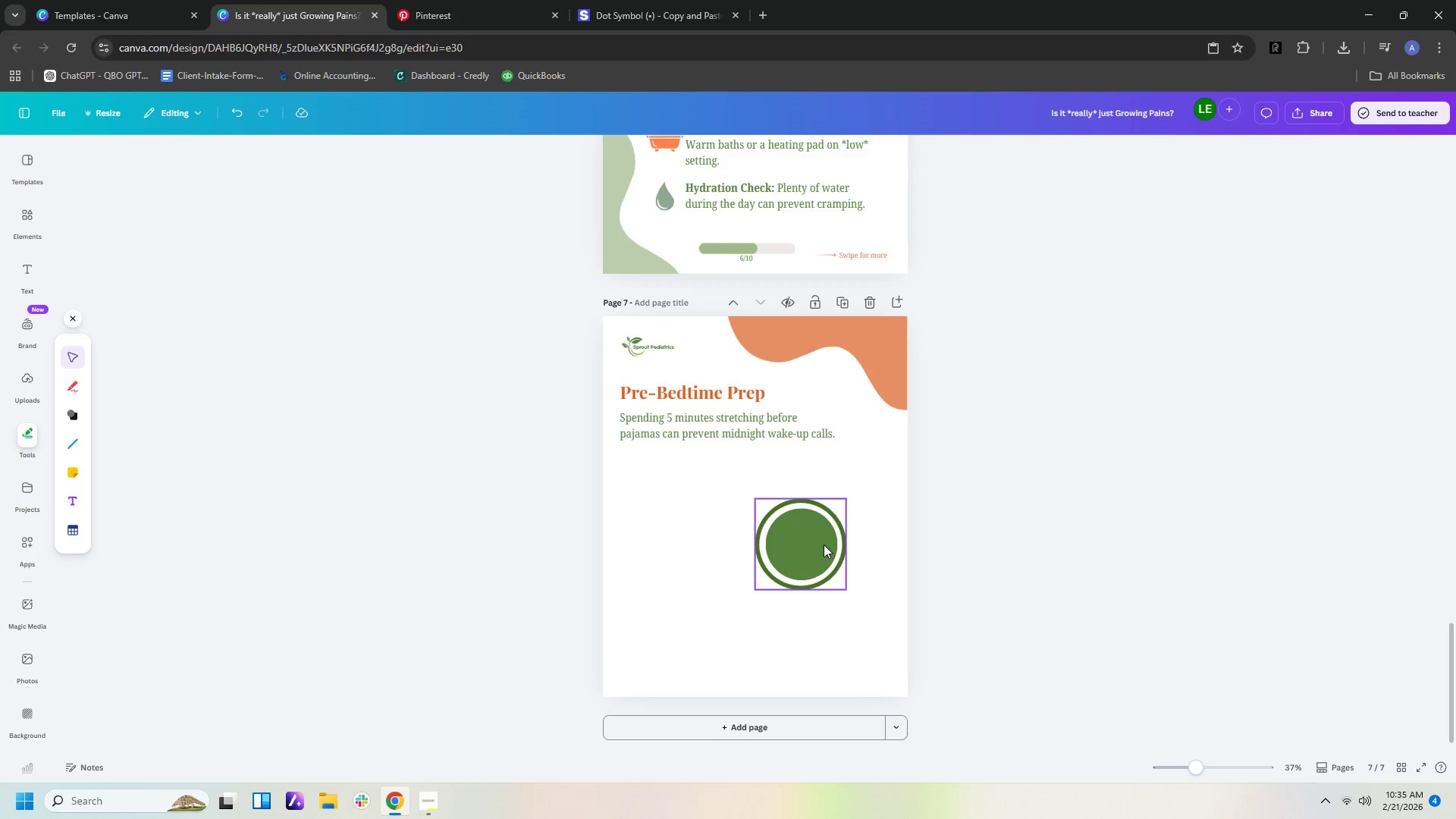 
left_click([823, 544])
 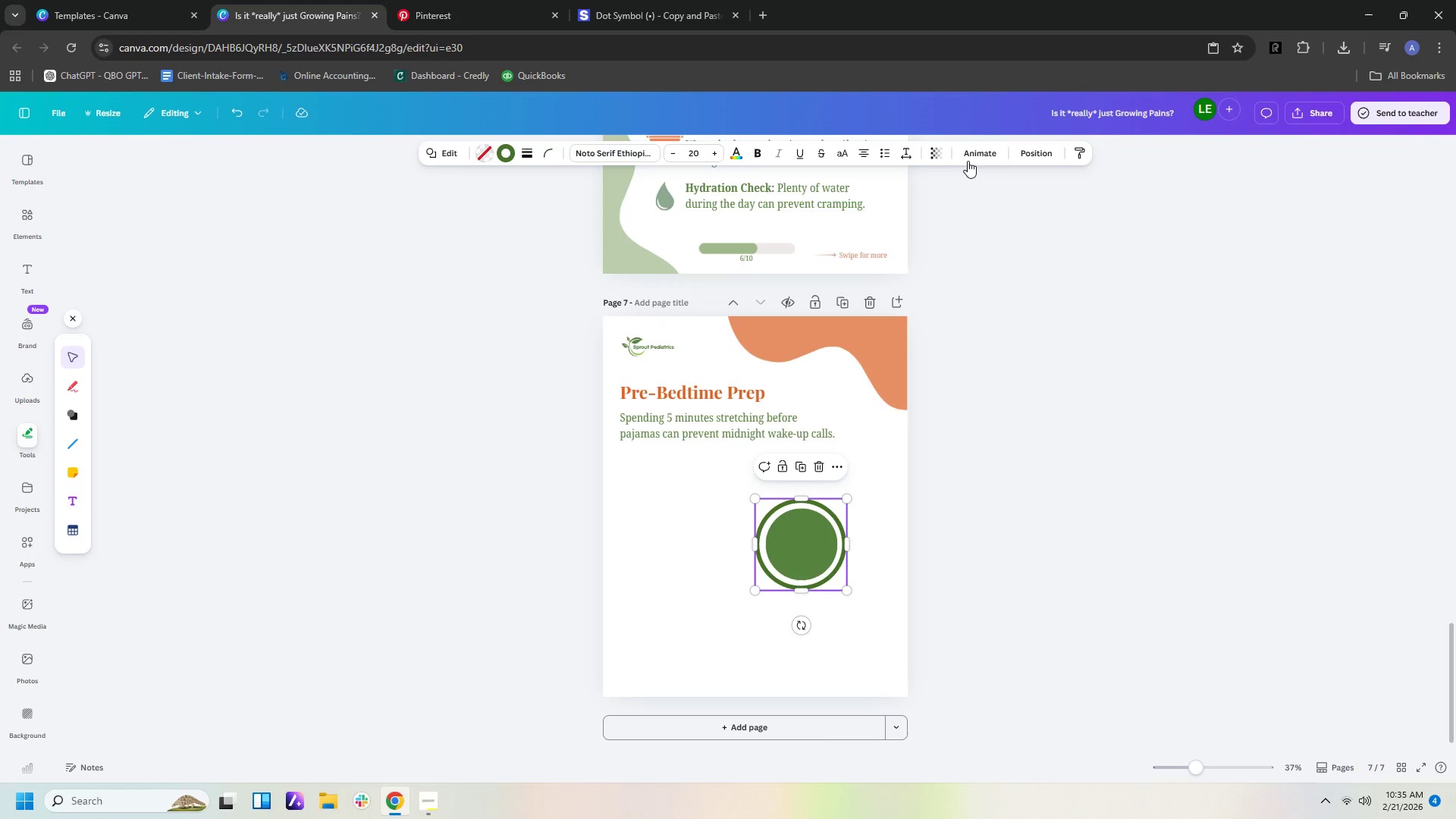 
left_click_drag(start_coordinate=[1020, 153], to_coordinate=[1014, 149])
 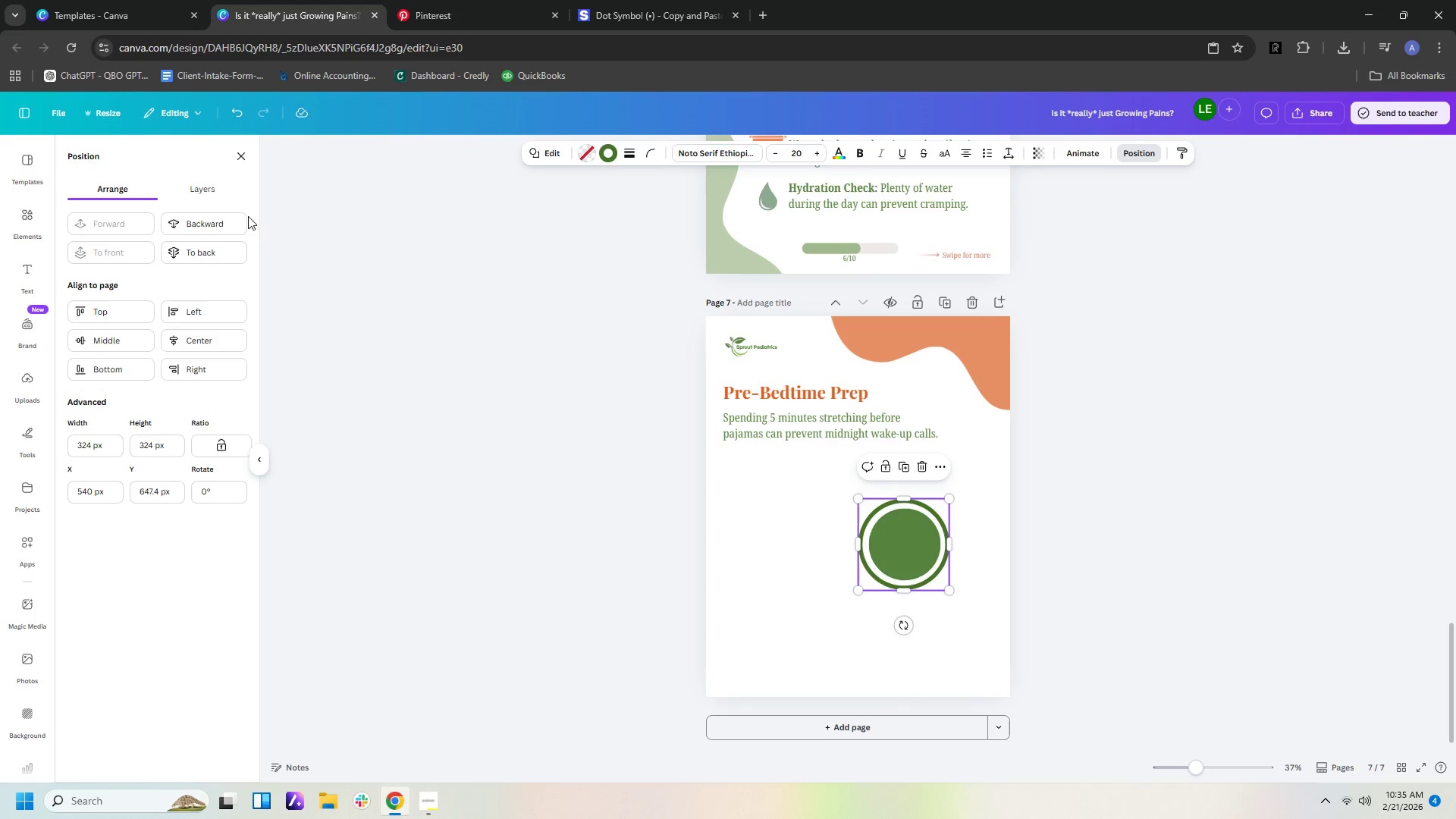 
left_click([228, 224])
 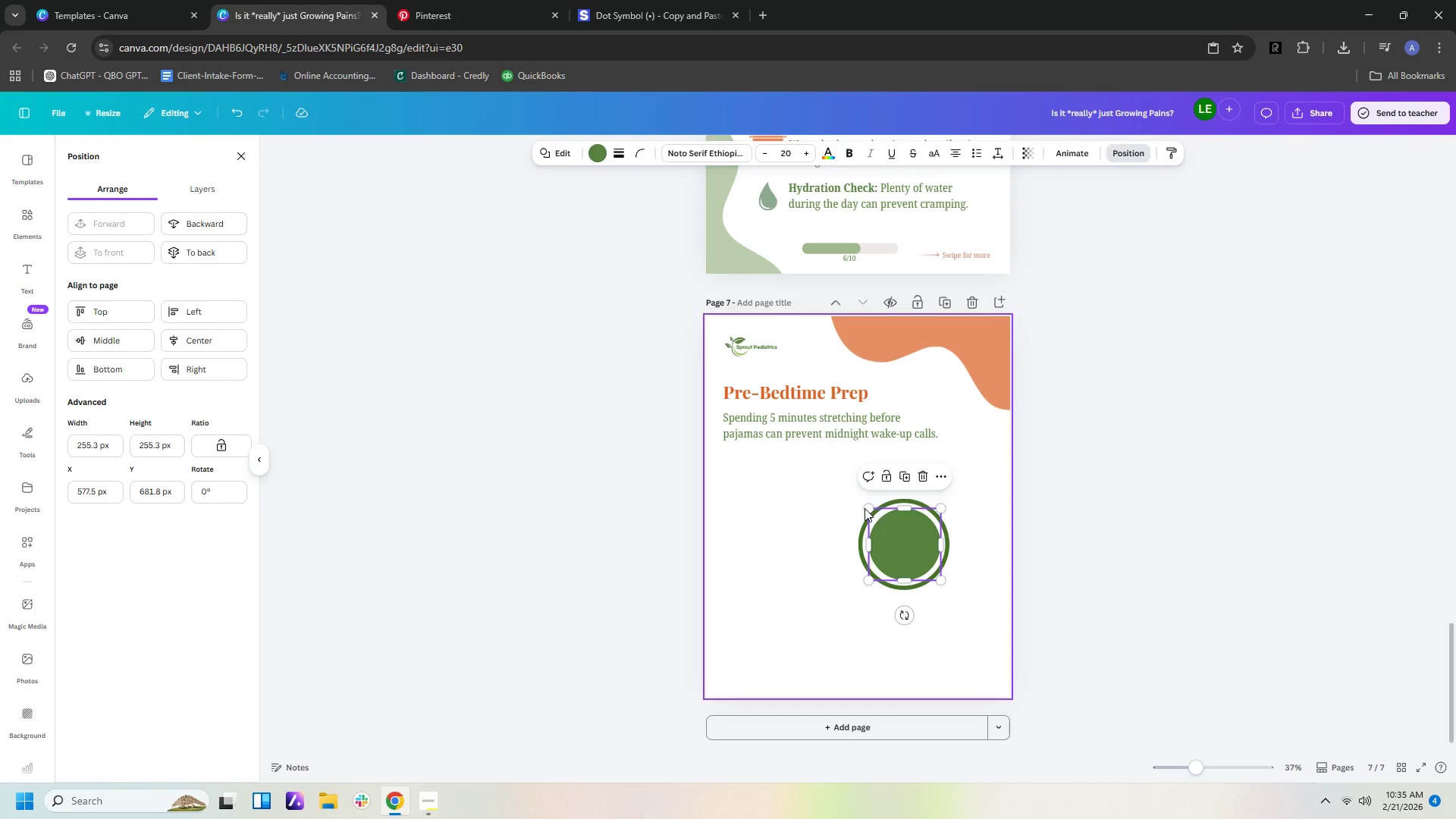 
left_click_drag(start_coordinate=[871, 510], to_coordinate=[860, 507])
 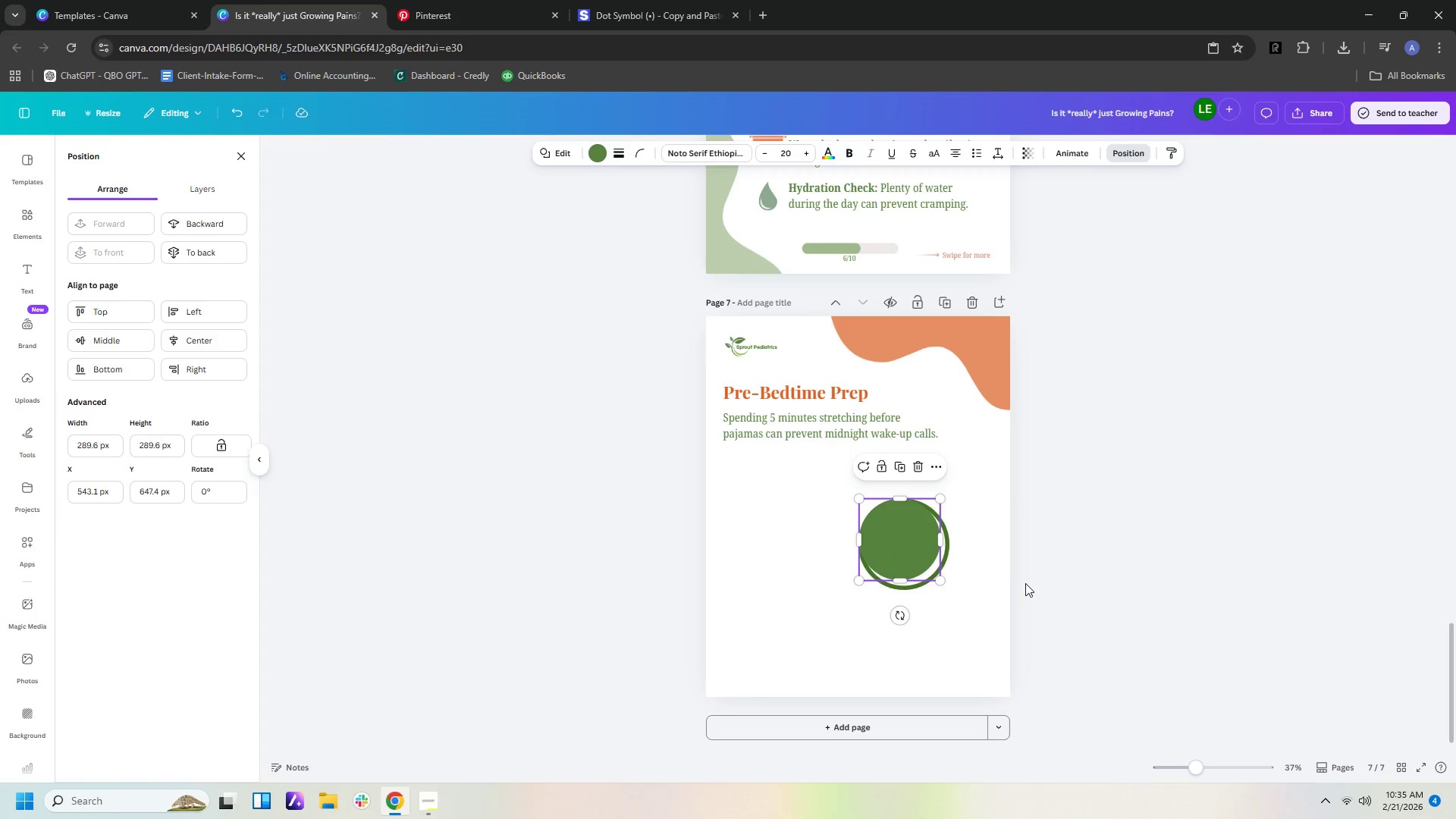 
key(ArrowDown)
 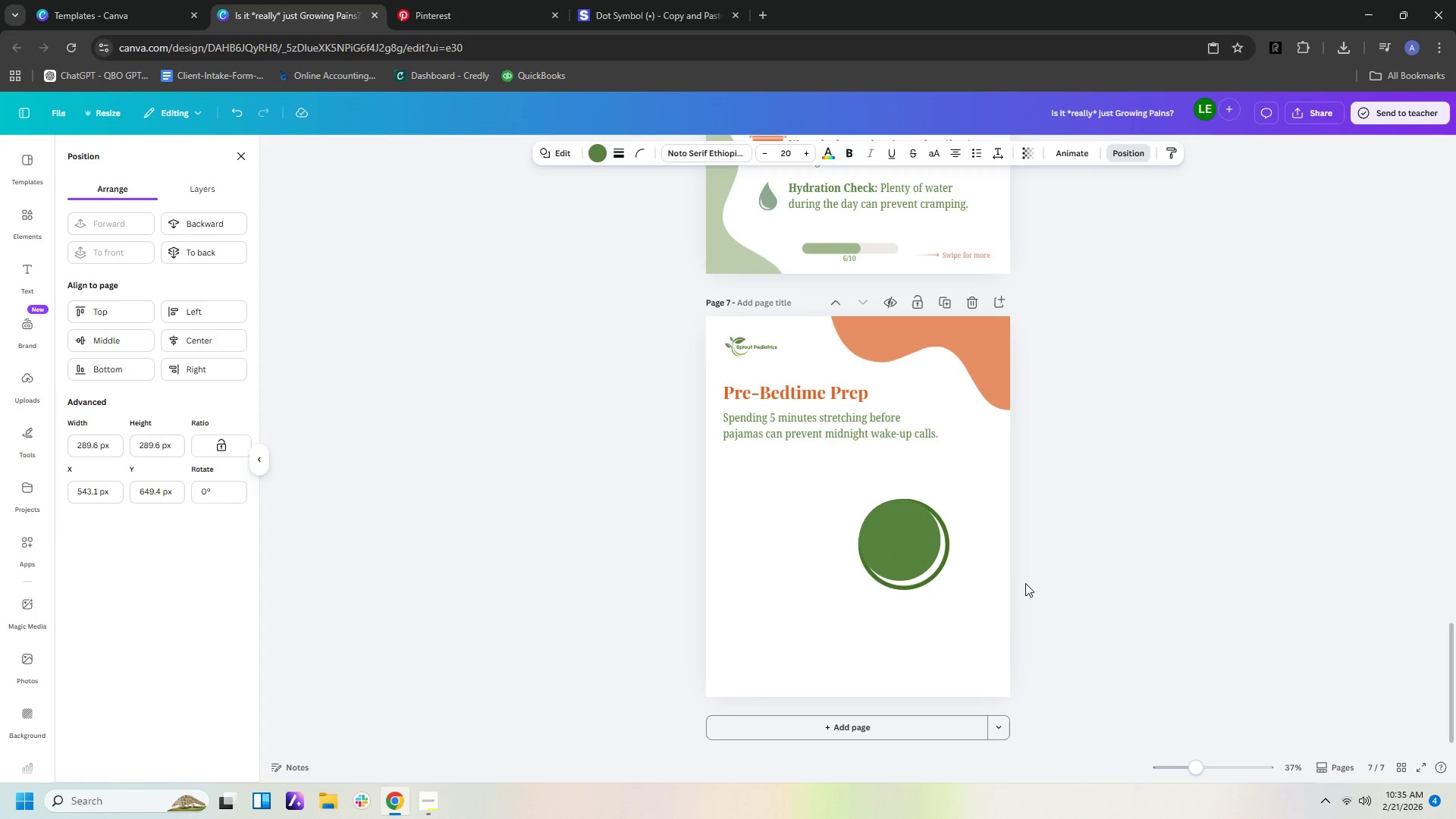 
key(ArrowDown)
 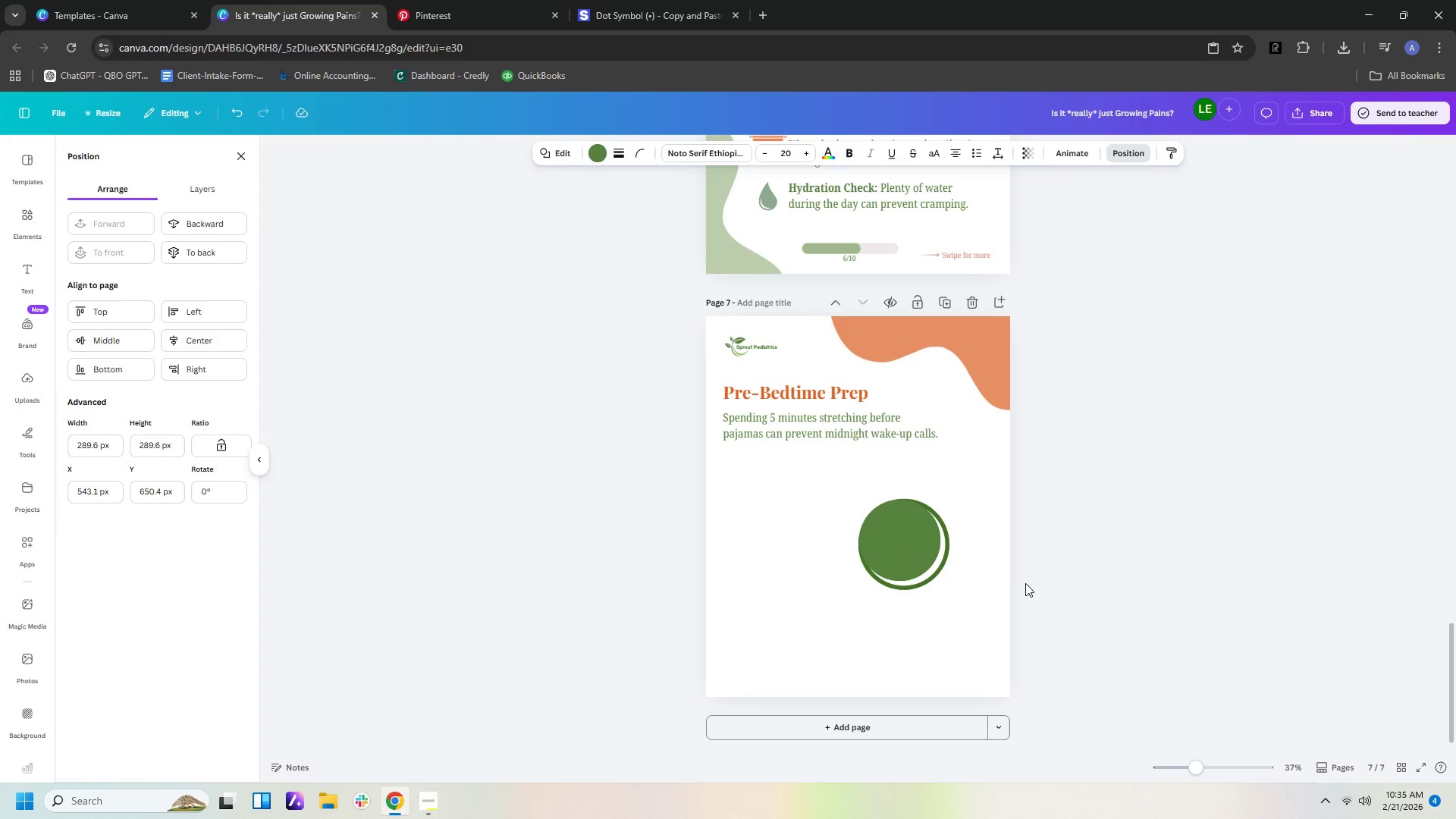 
key(ArrowDown)
 